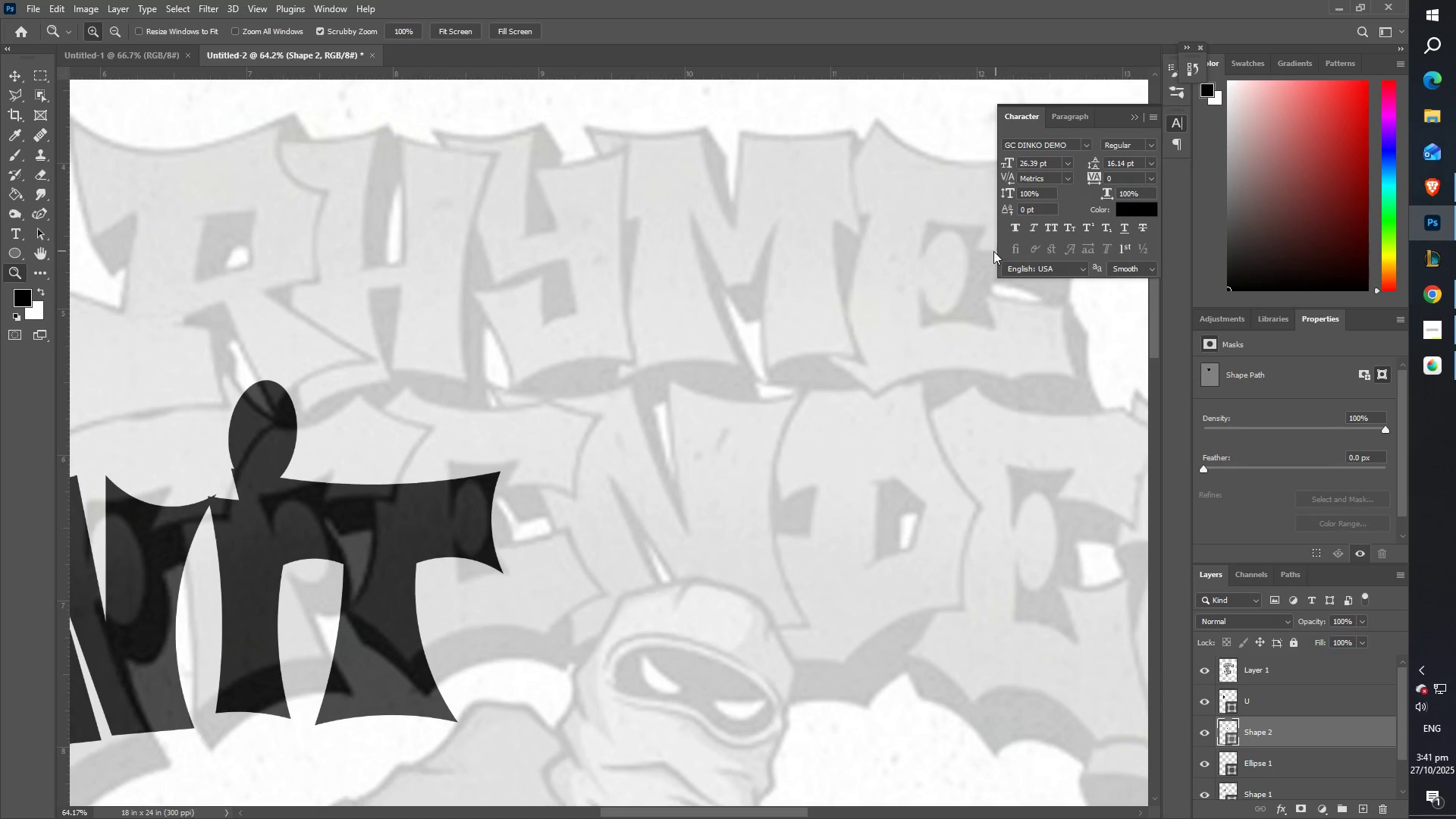 
hold_key(key=Space, duration=0.5)
 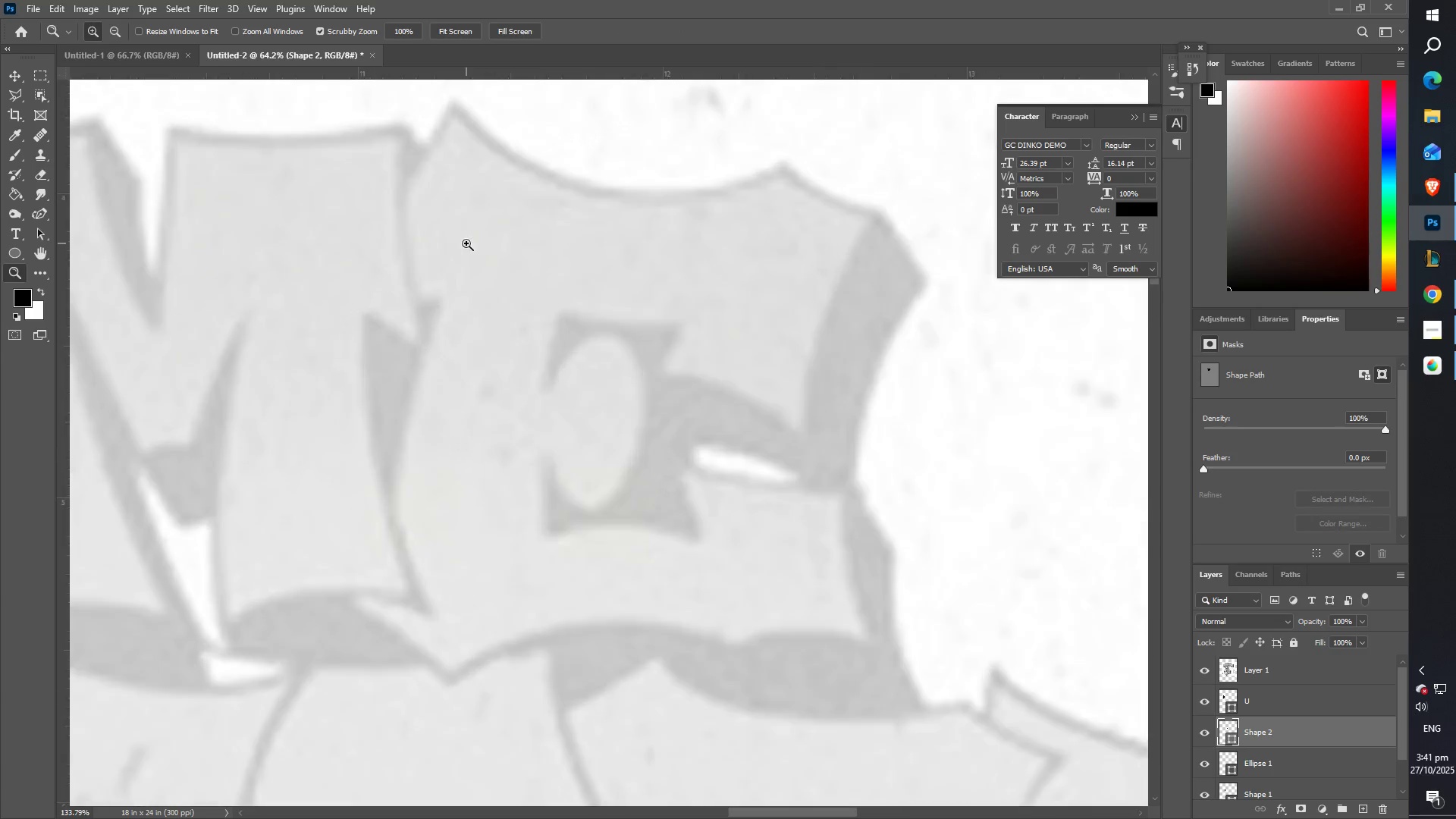 
left_click_drag(start_coordinate=[835, 273], to_coordinate=[393, 325])
 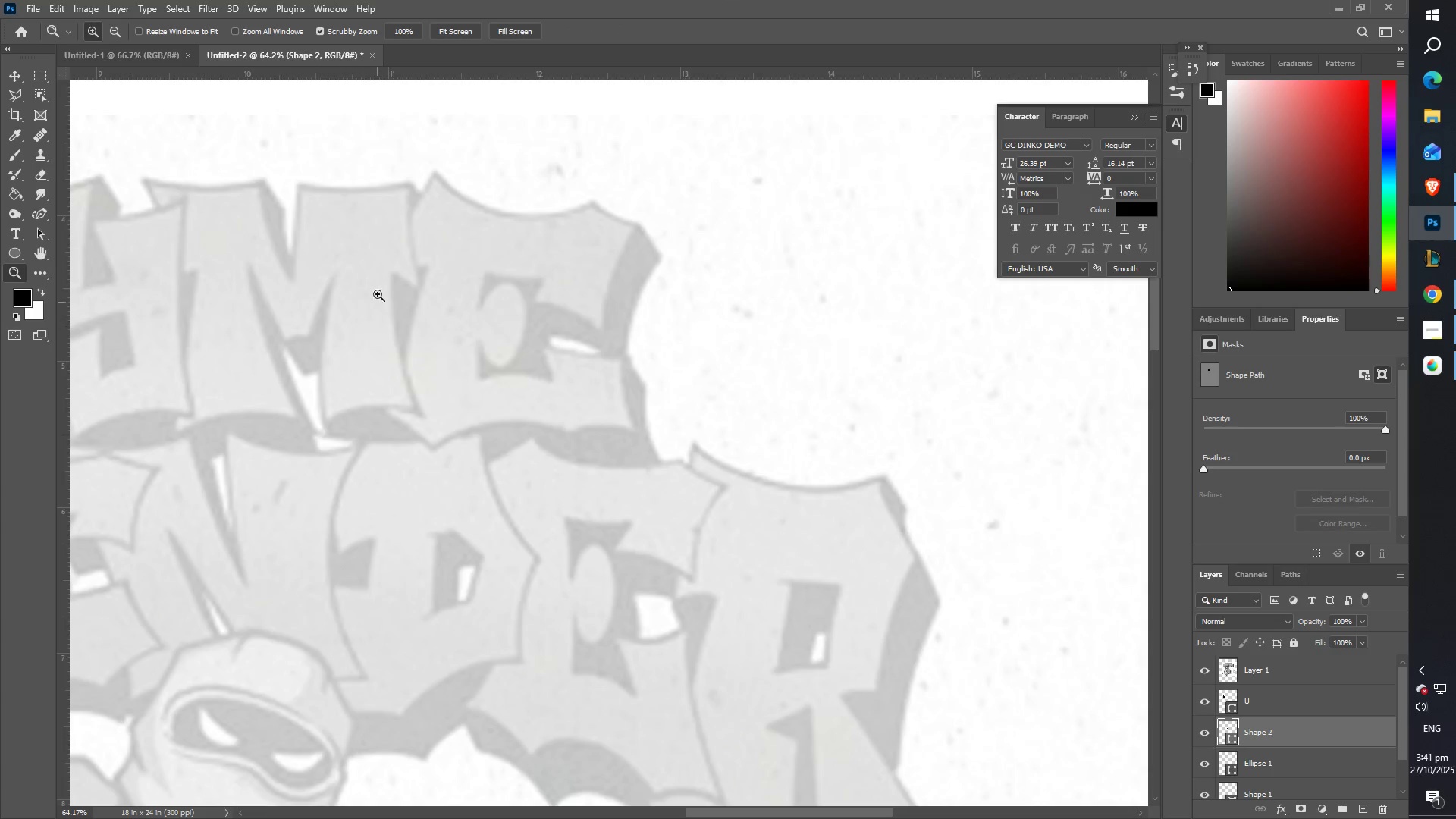 
left_click_drag(start_coordinate=[417, 236], to_coordinate=[466, 243])
 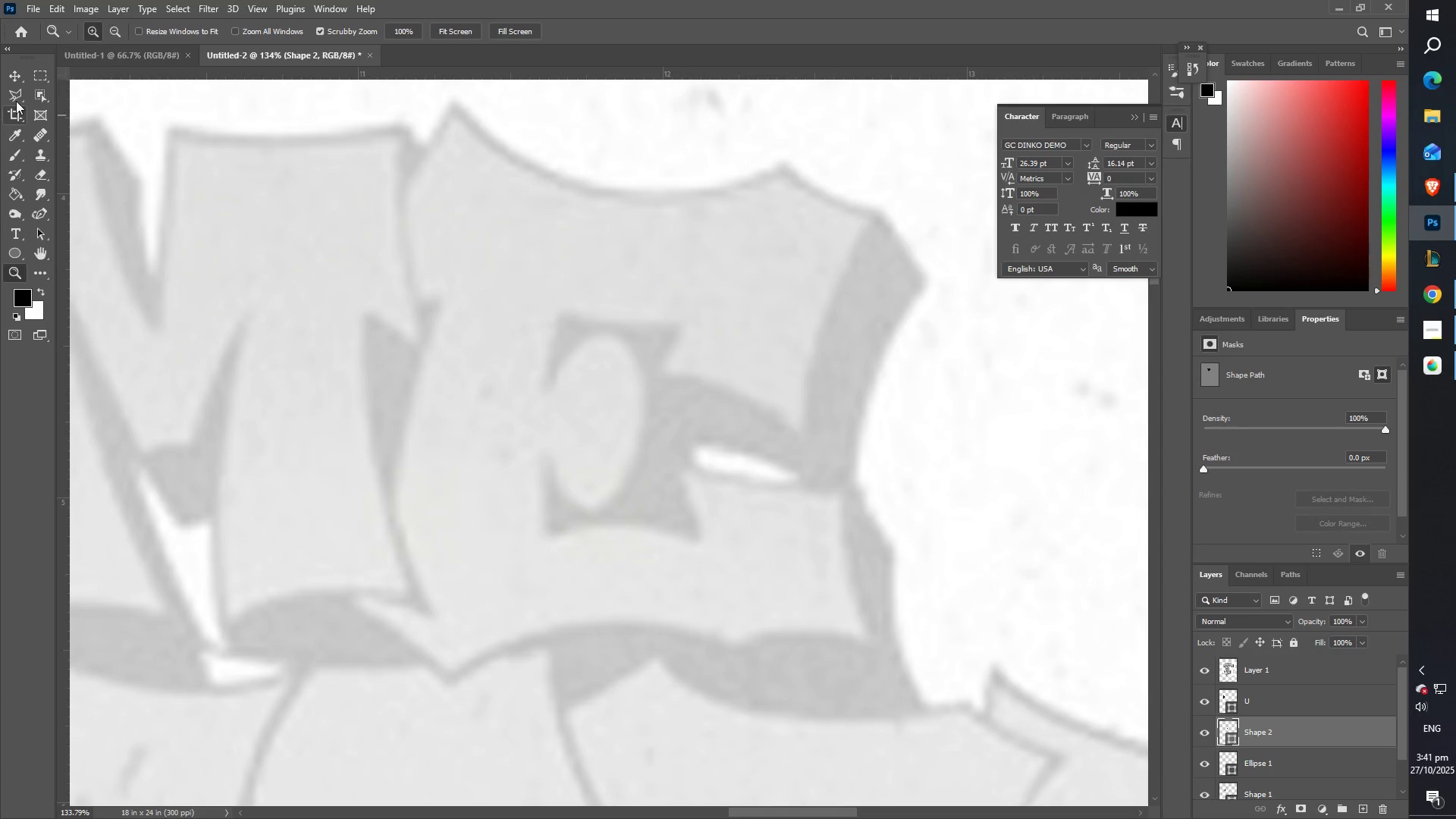 
left_click([15, 96])
 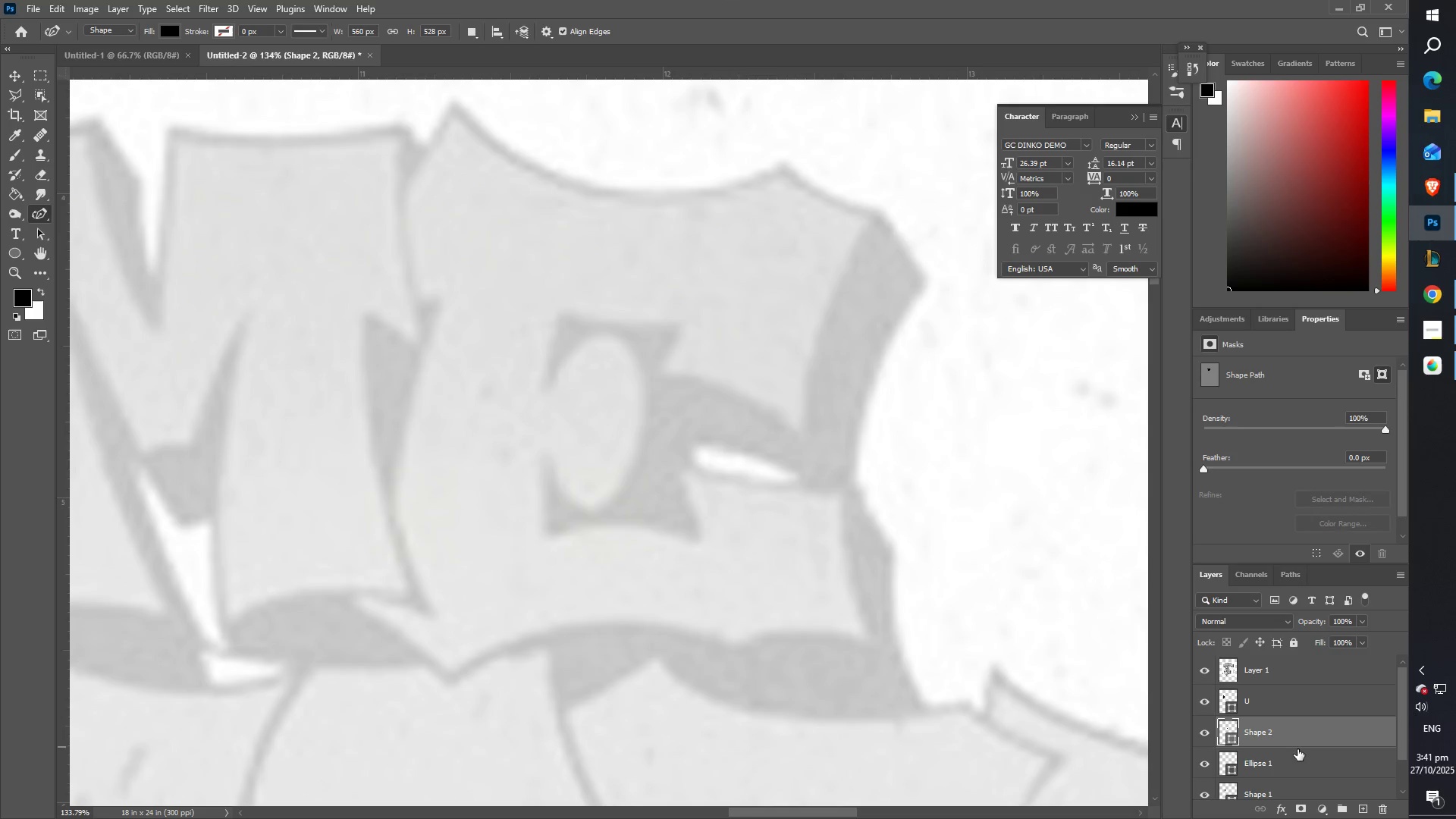 
left_click([1277, 676])
 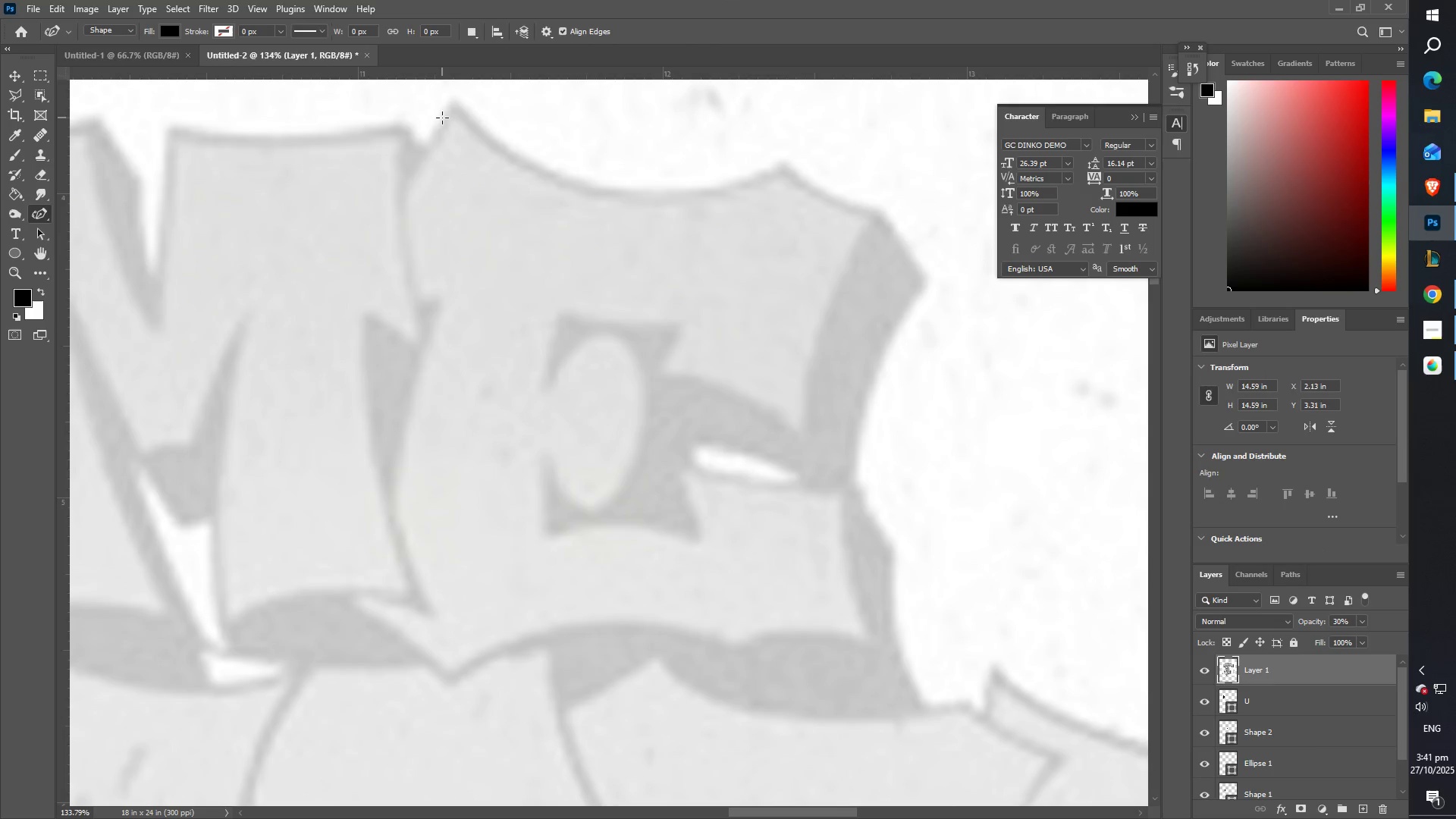 
left_click([454, 103])
 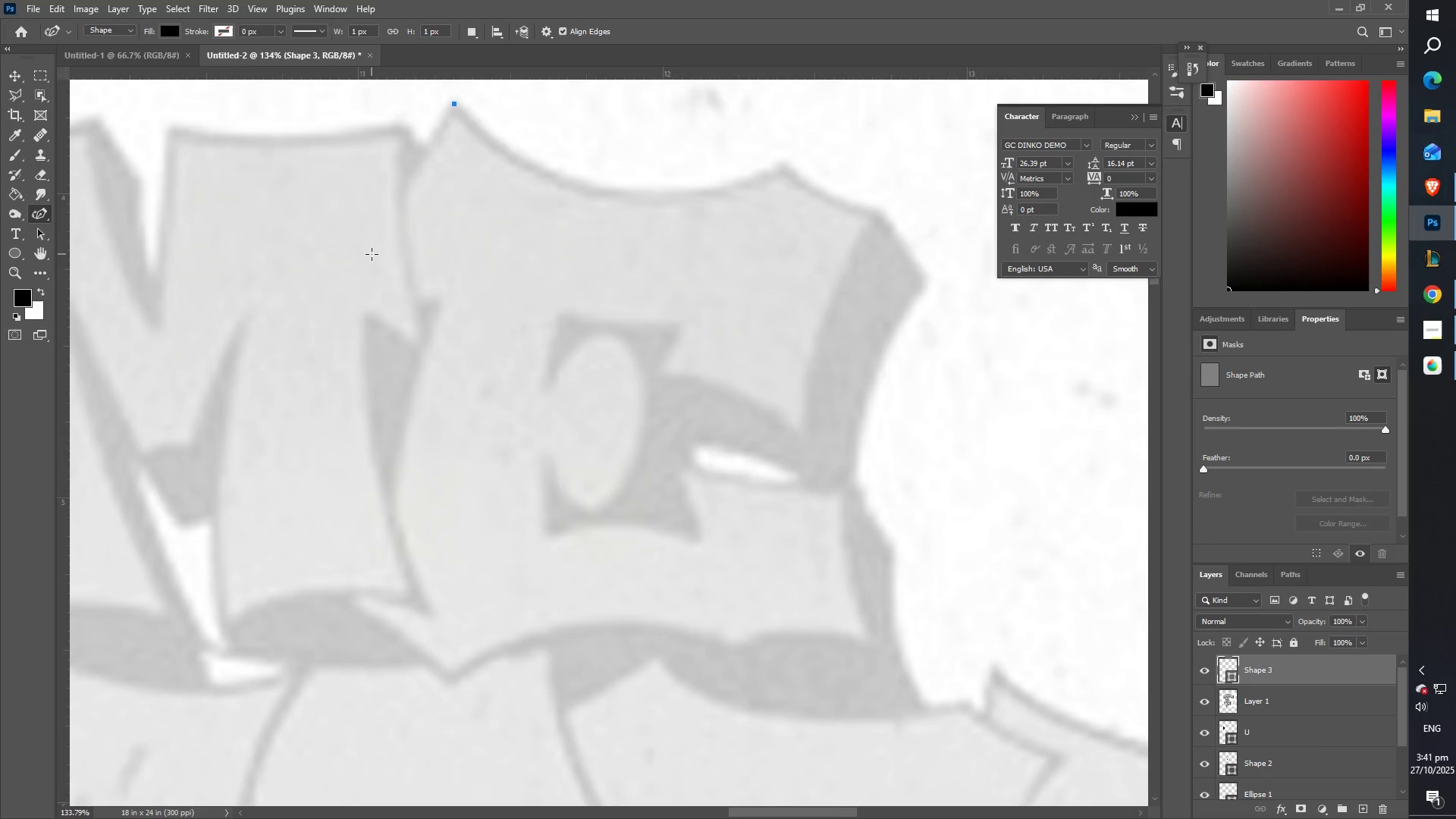 
left_click_drag(start_coordinate=[372, 254], to_coordinate=[338, 291])
 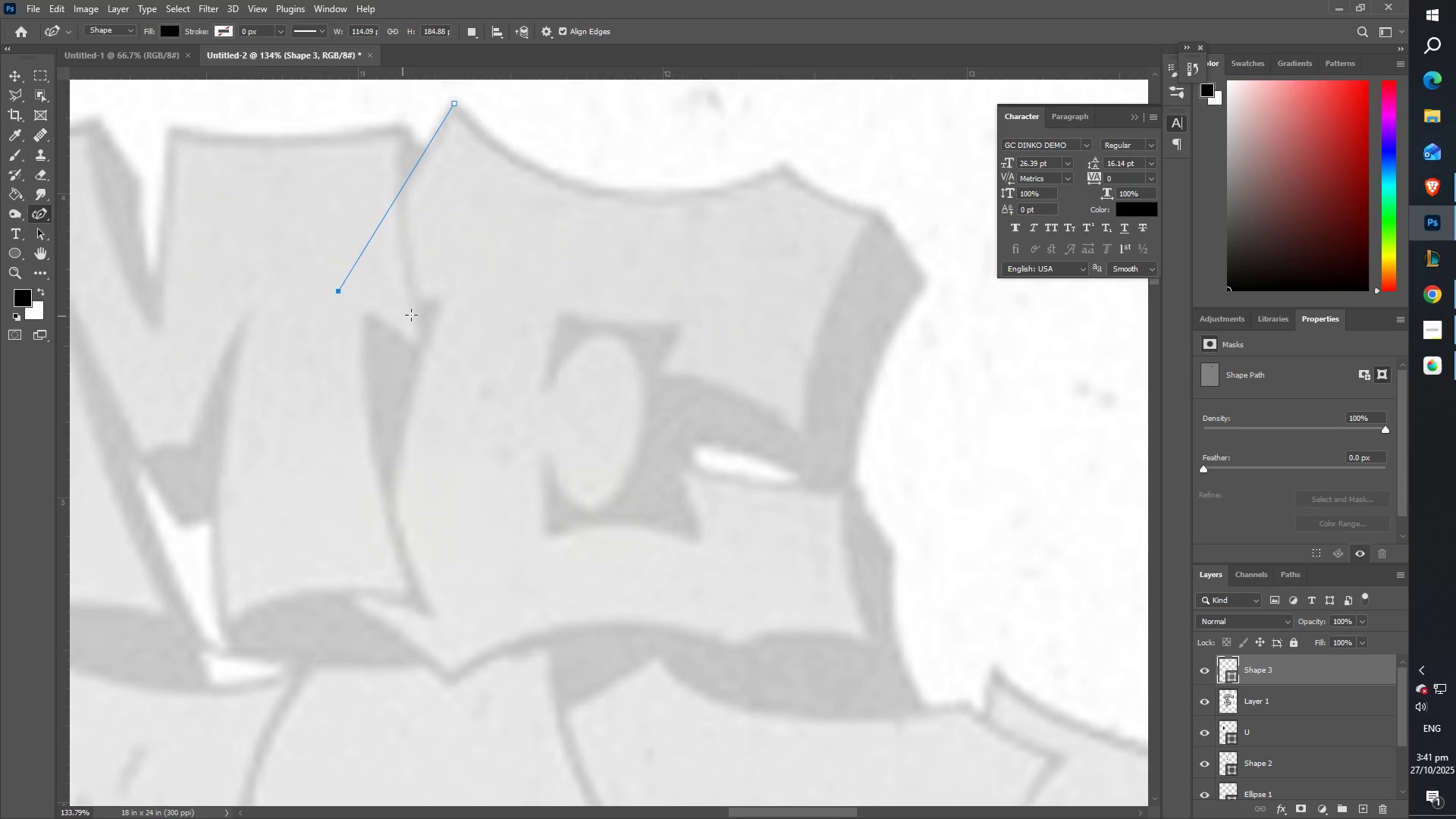 
left_click_drag(start_coordinate=[419, 309], to_coordinate=[434, 303])
 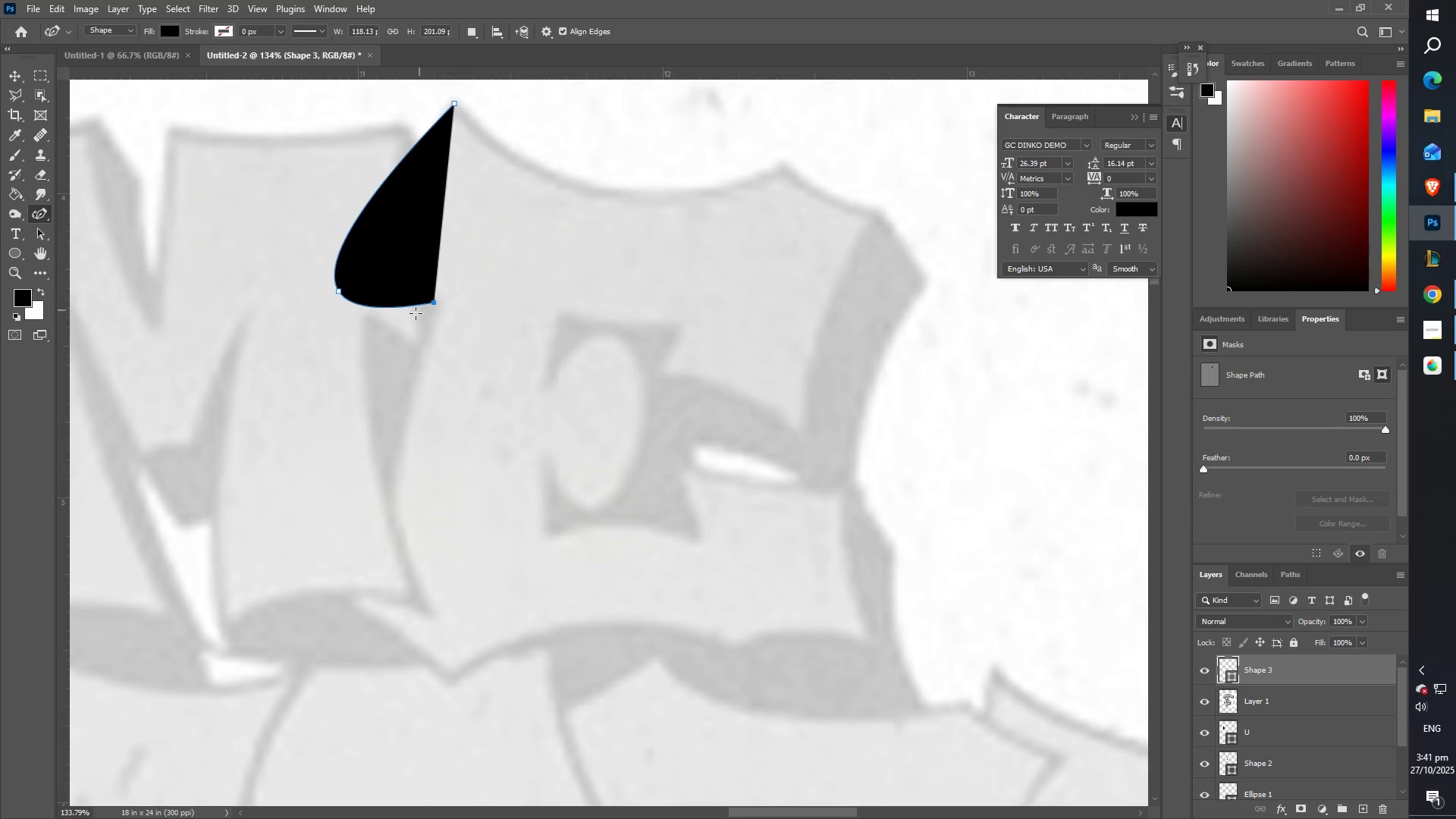 
key(Control+Z)
 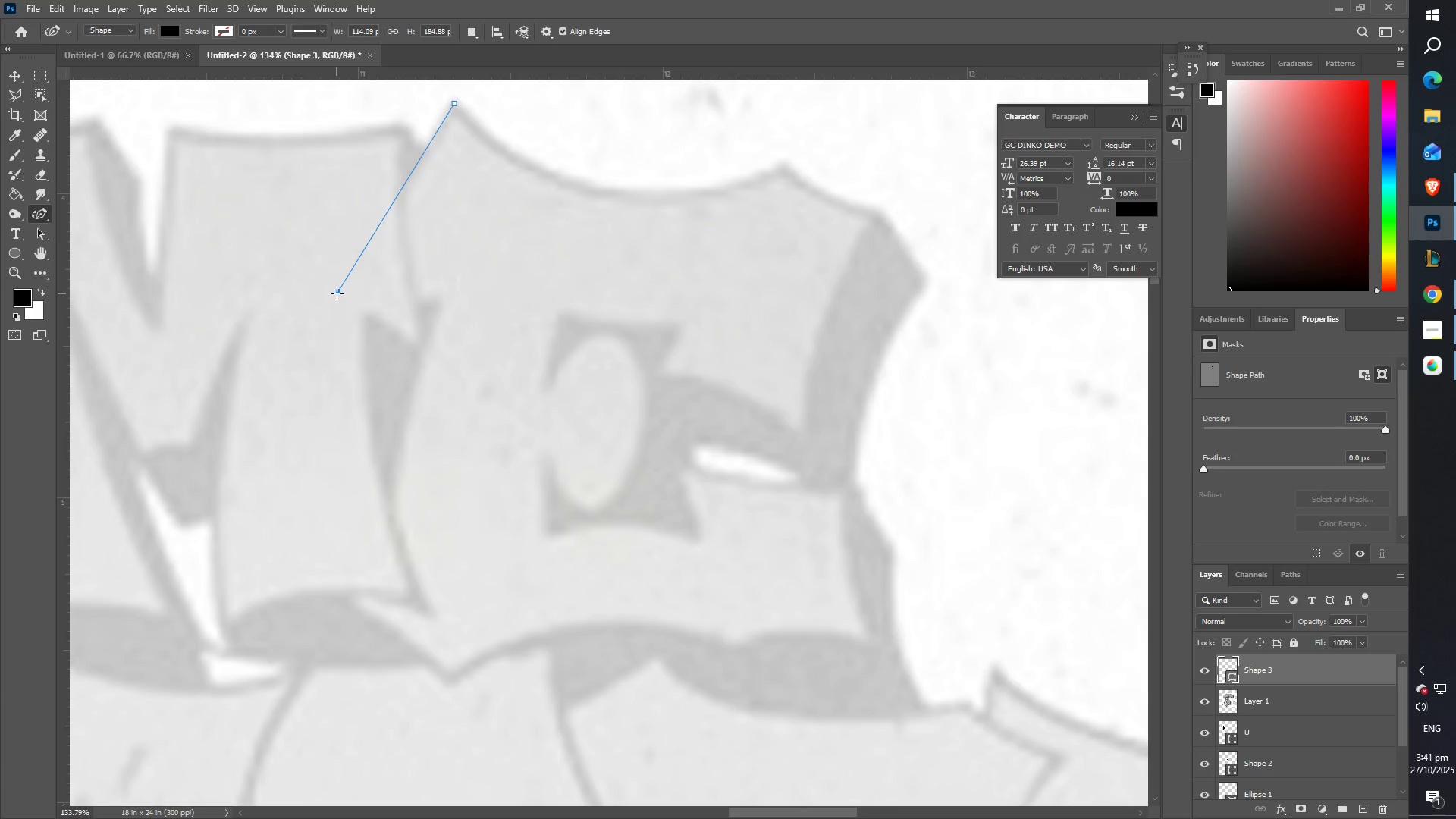 
double_click([337, 293])
 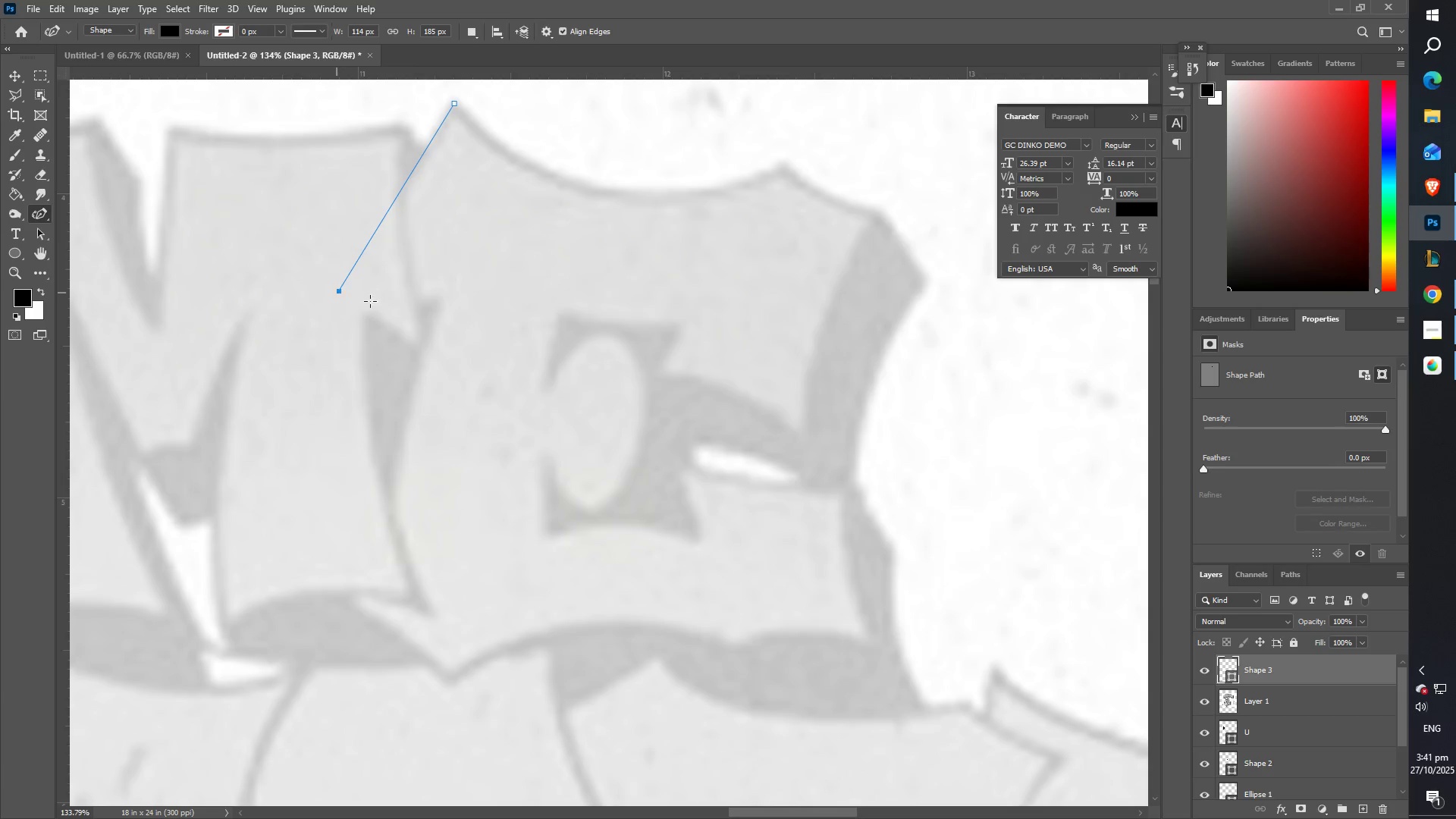 
left_click_drag(start_coordinate=[381, 303], to_coordinate=[438, 300])
 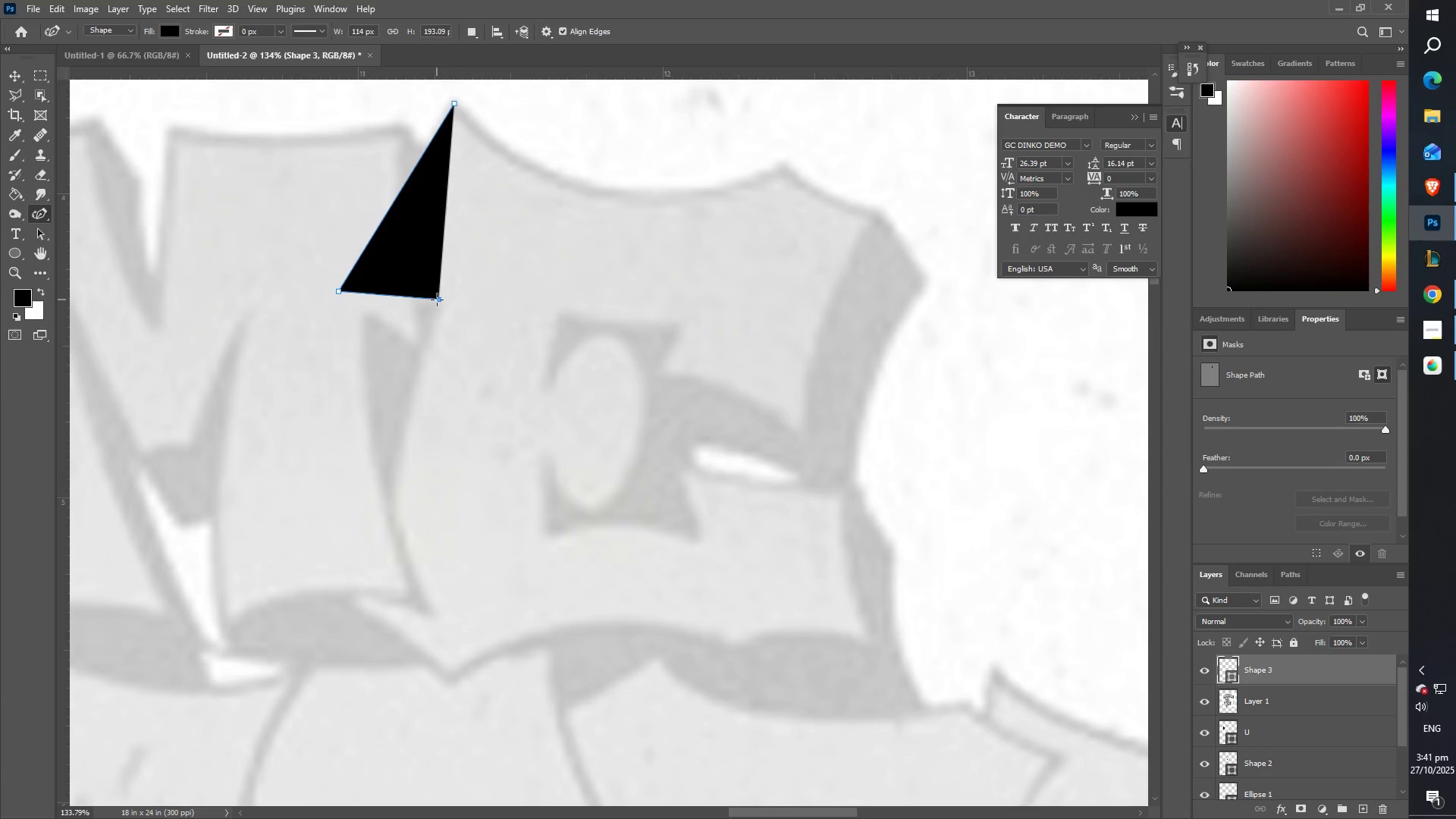 
double_click([437, 300])
 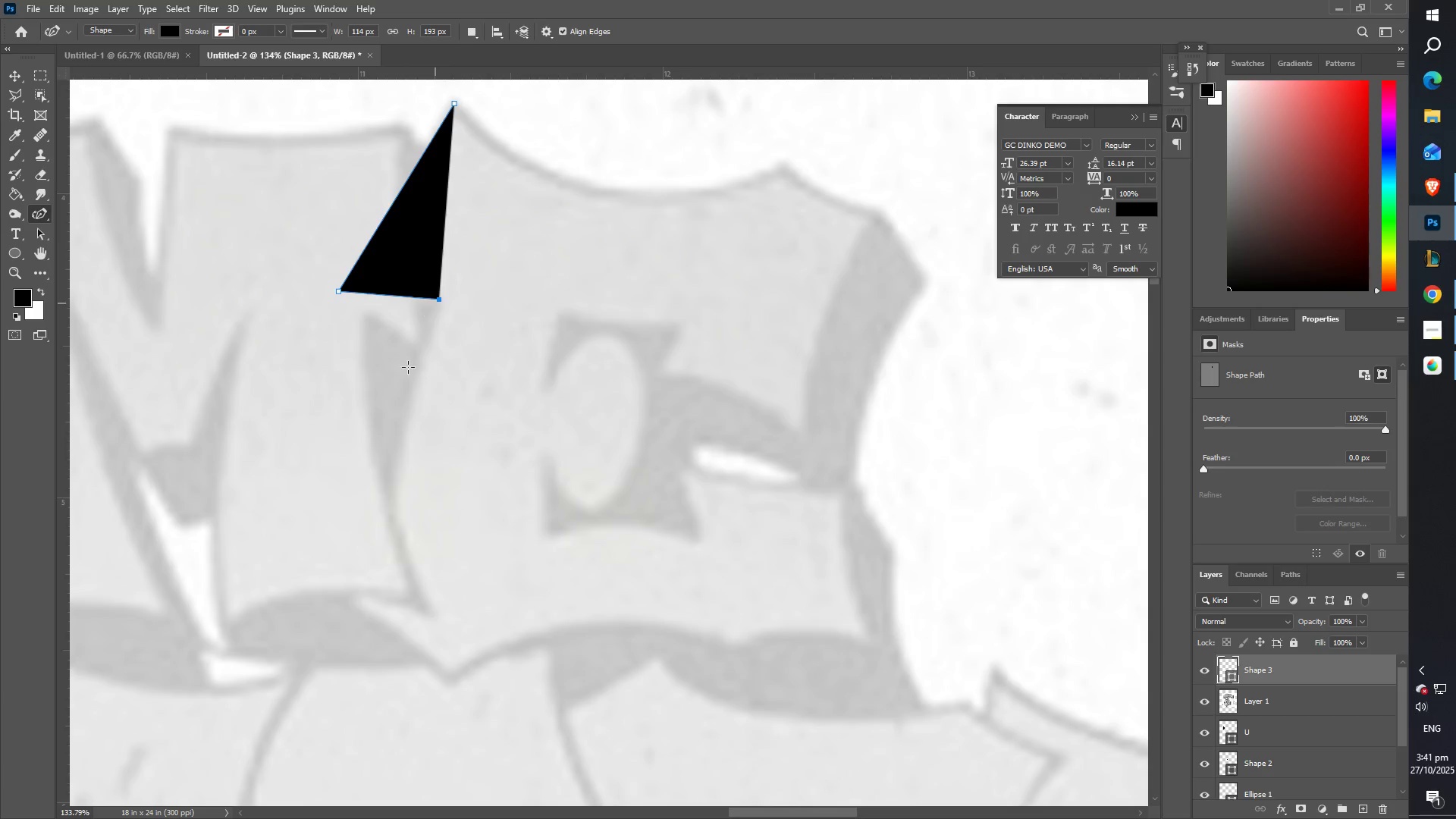 
left_click_drag(start_coordinate=[374, 504], to_coordinate=[350, 623])
 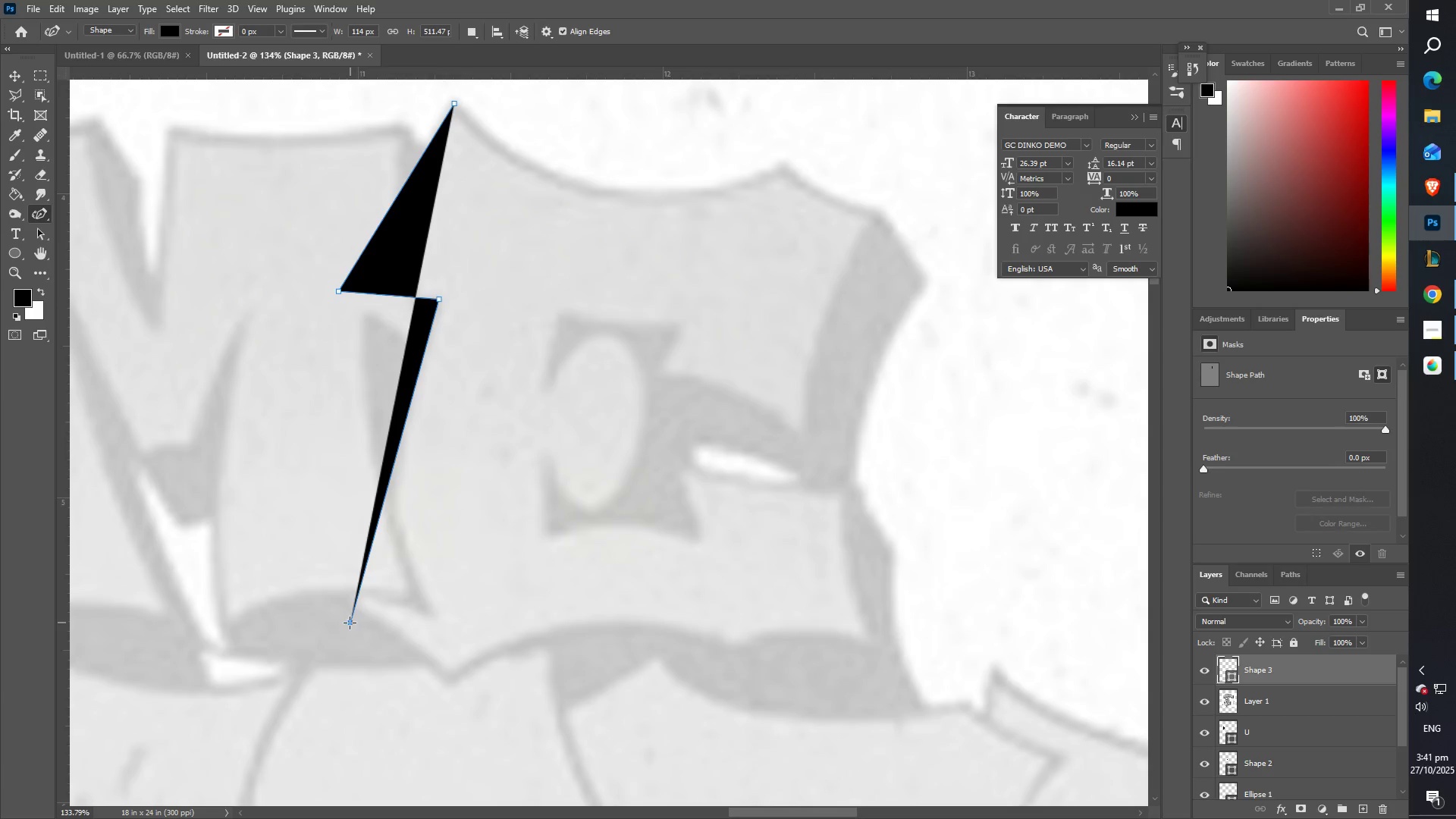 
double_click([350, 623])
 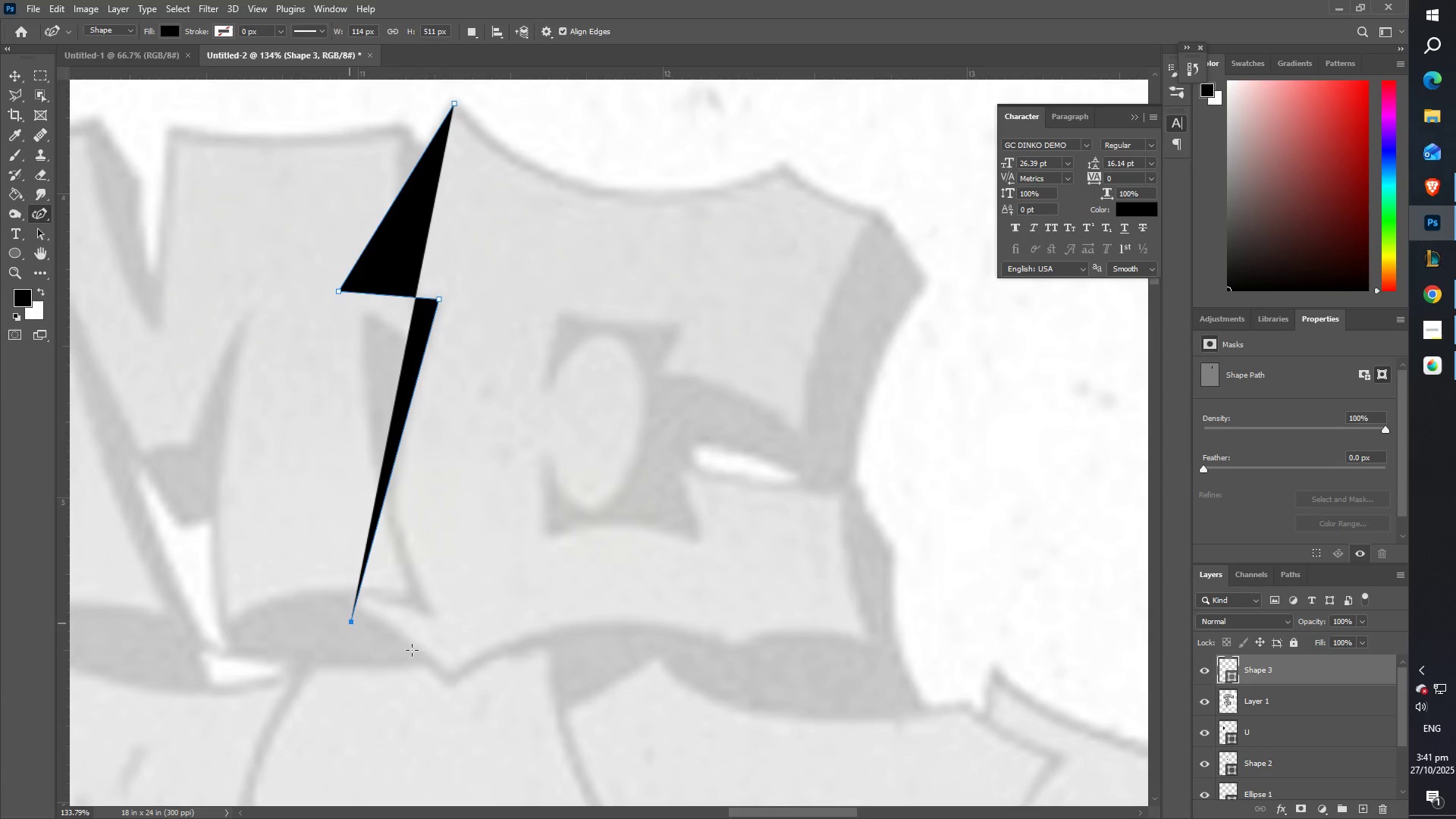 
left_click_drag(start_coordinate=[433, 657], to_coordinate=[453, 688])
 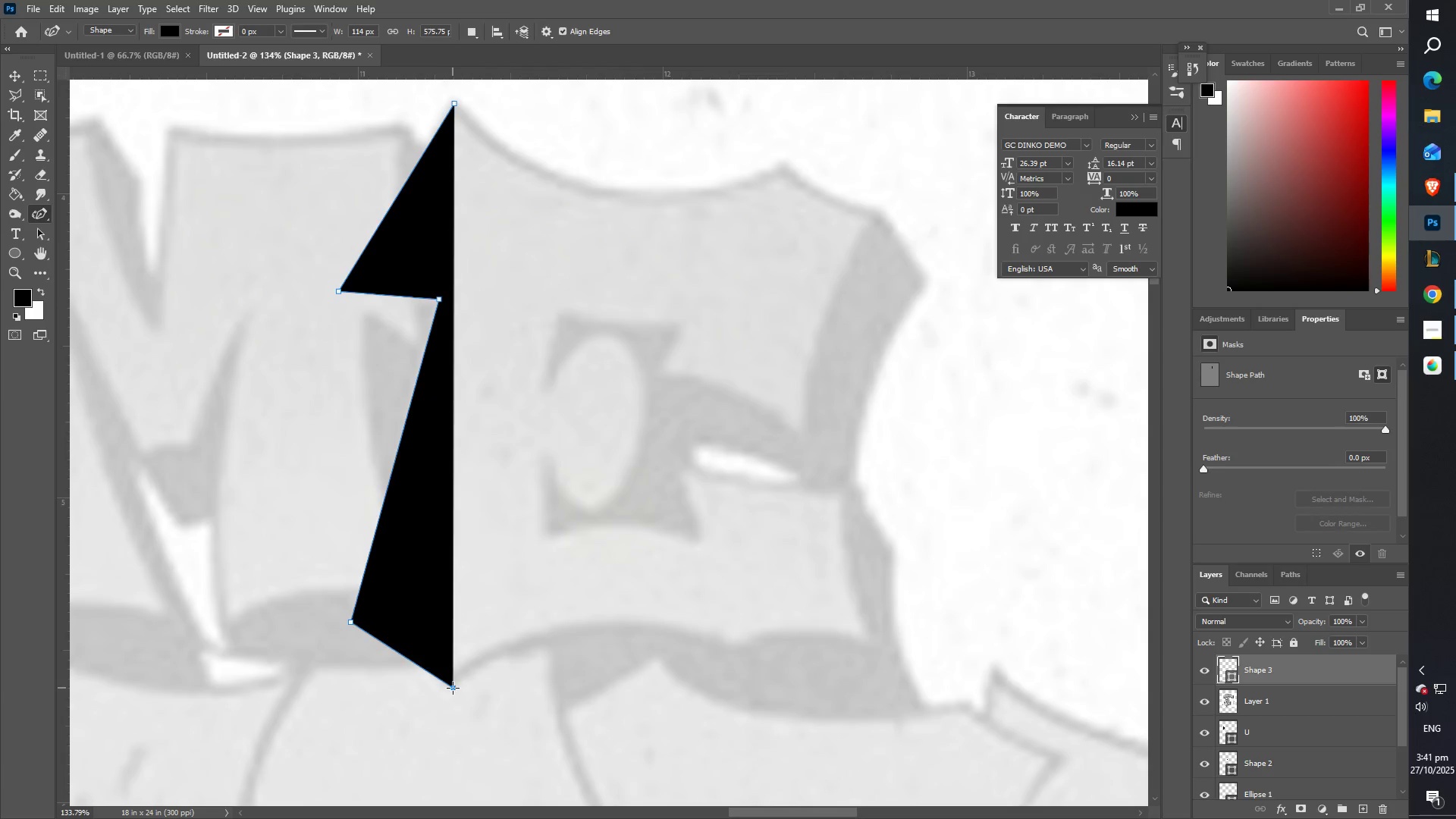 
double_click([453, 688])
 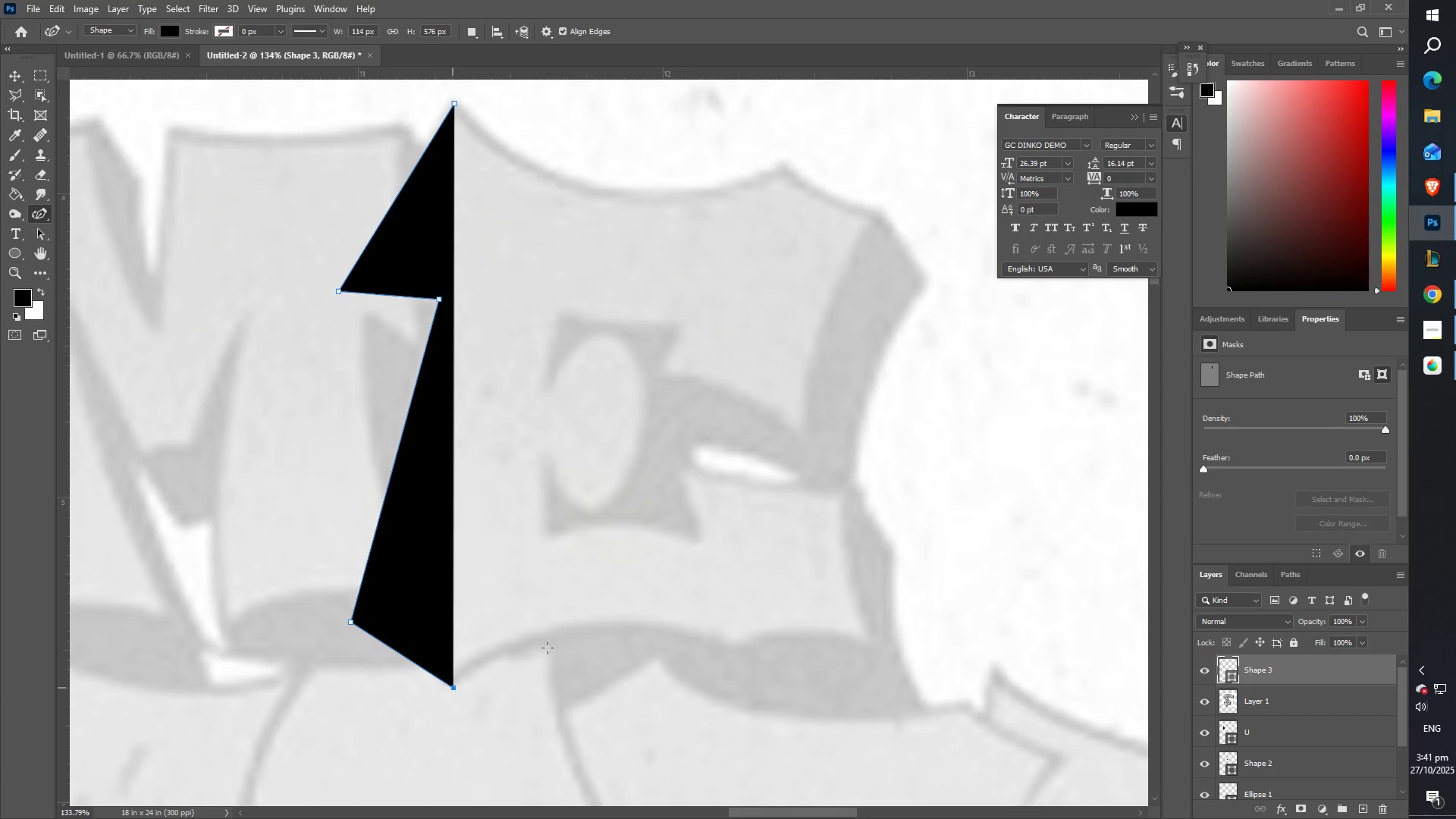 
left_click_drag(start_coordinate=[615, 641], to_coordinate=[746, 646])
 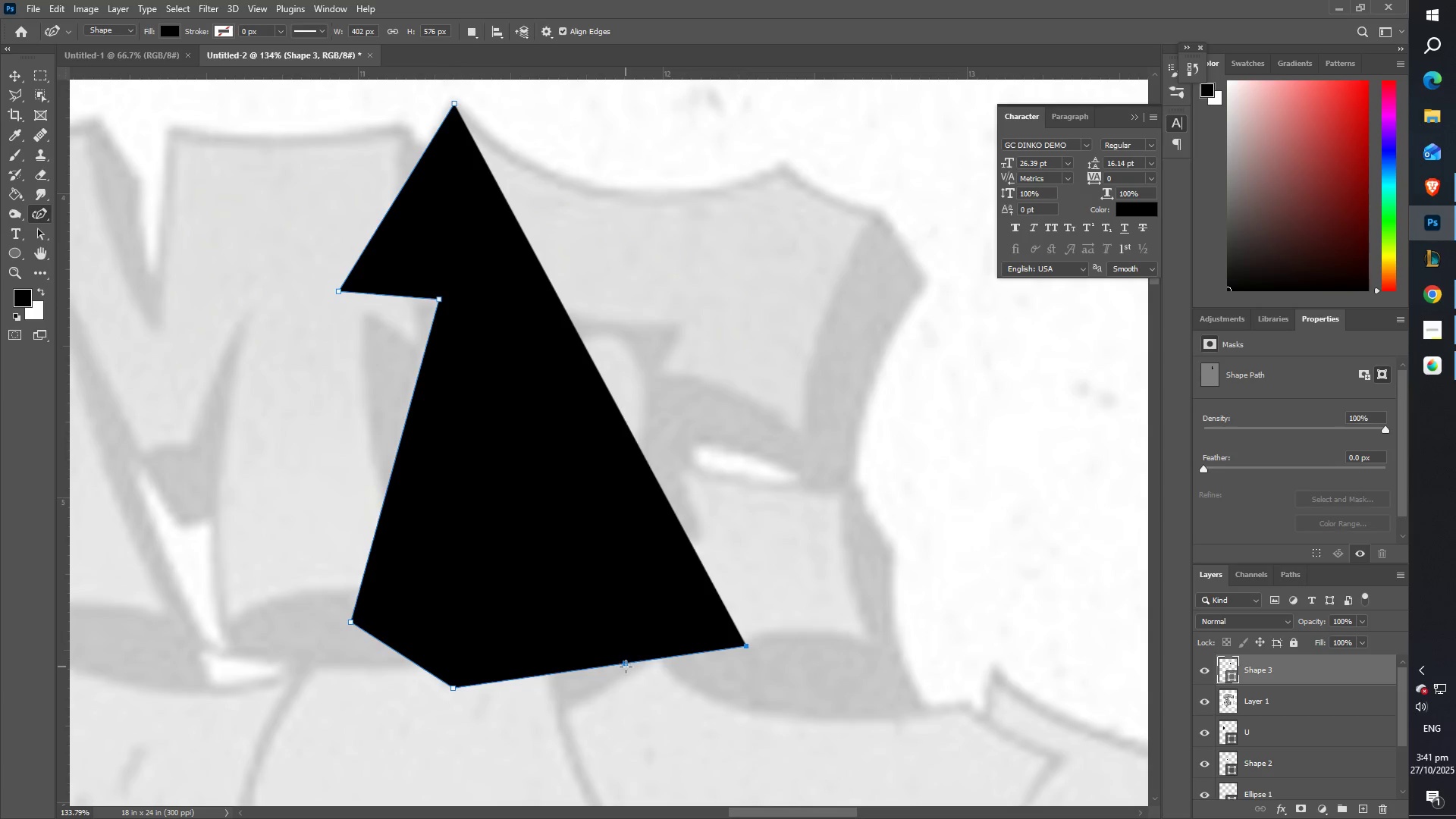 
left_click_drag(start_coordinate=[625, 669], to_coordinate=[610, 638])
 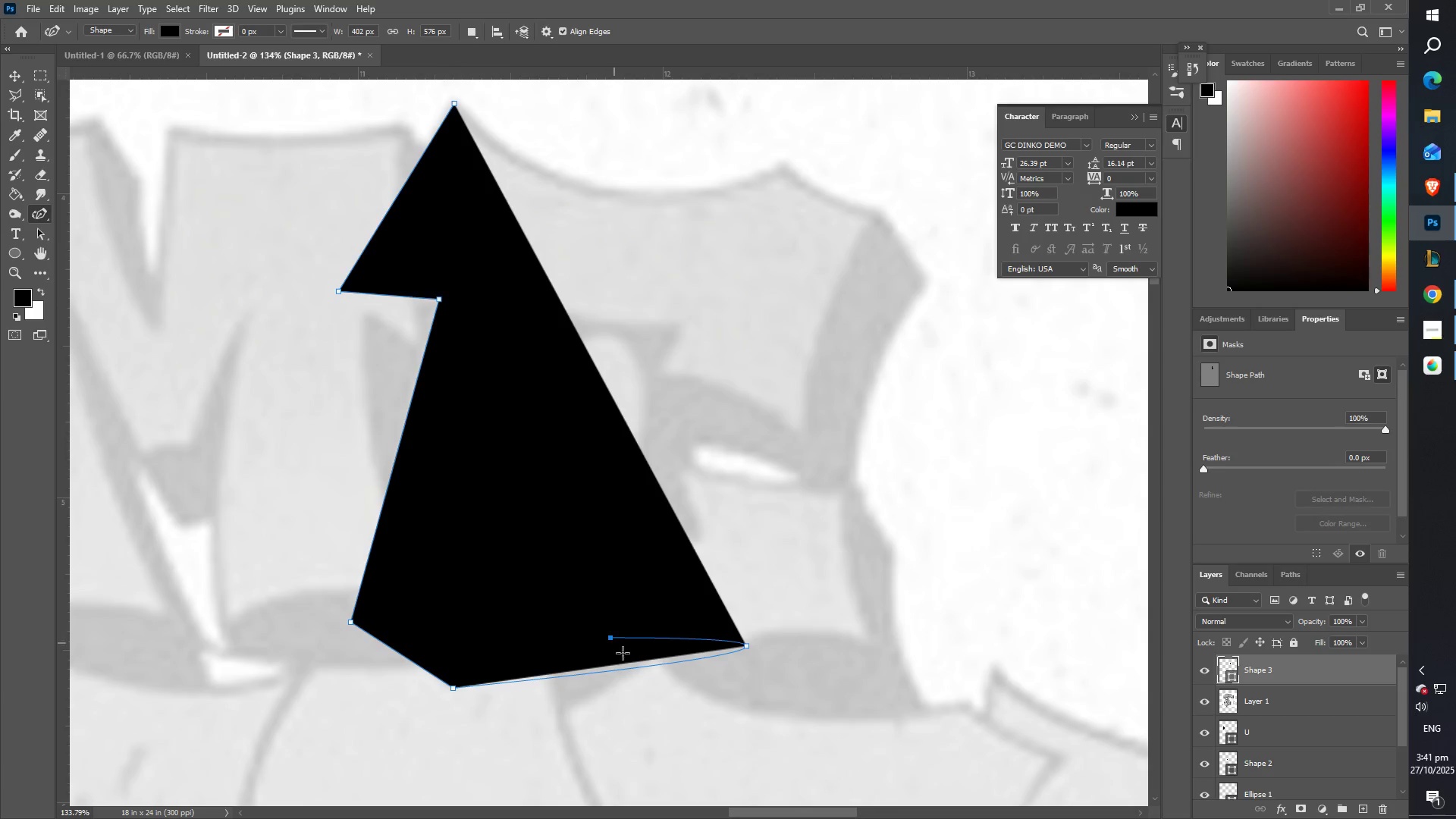 
key(Control+ControlLeft)
 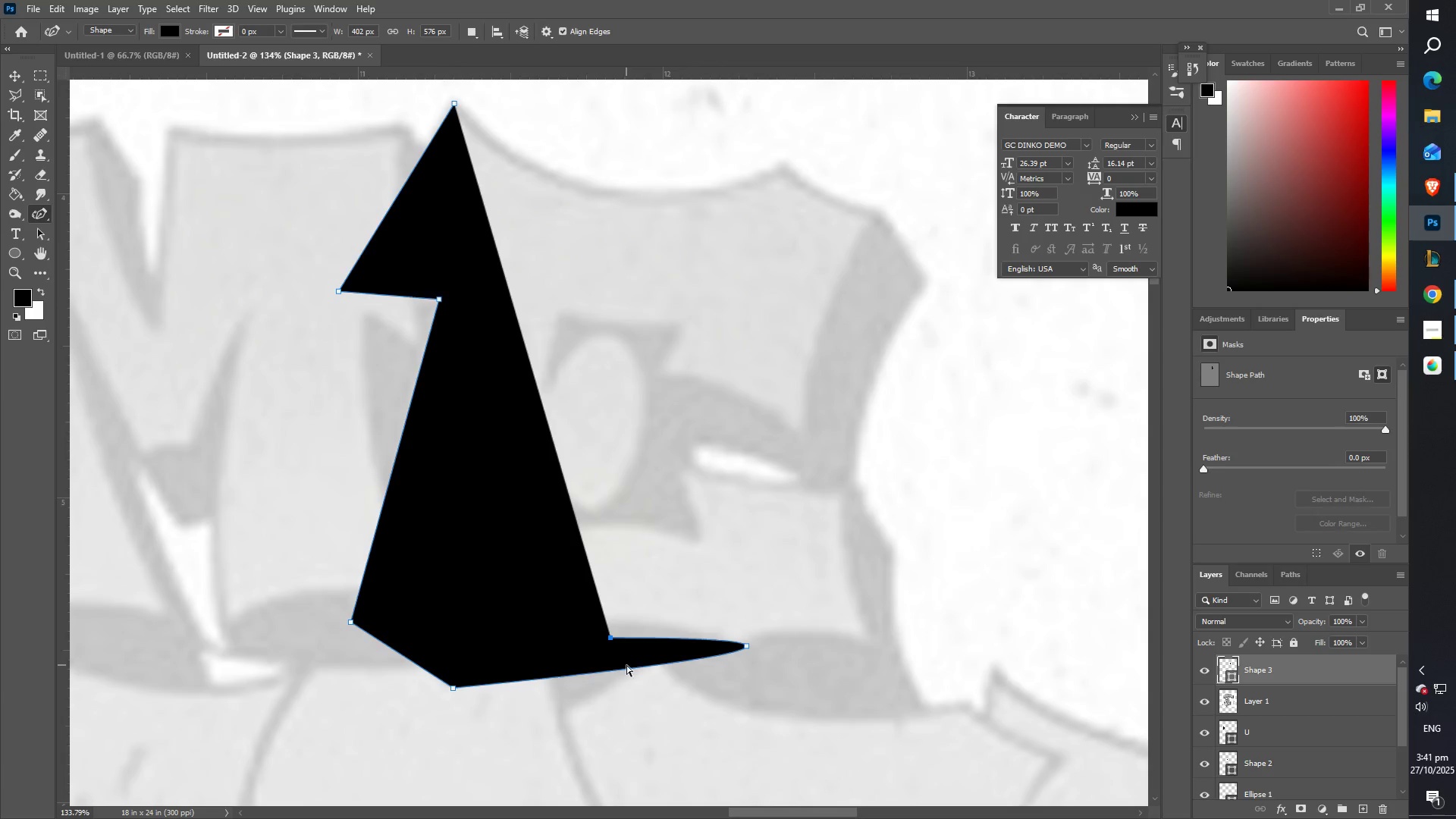 
key(Control+Z)
 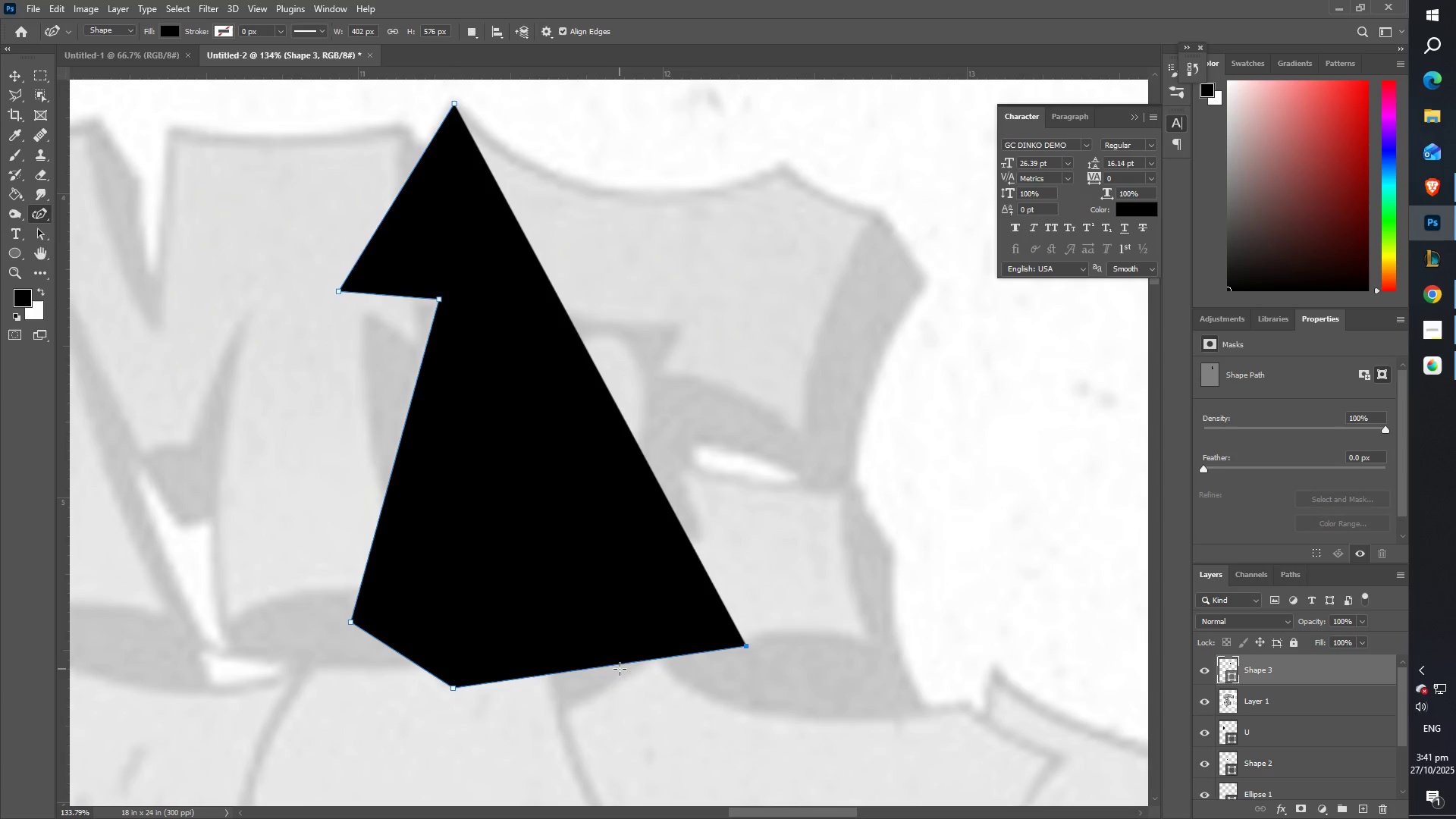 
left_click_drag(start_coordinate=[619, 667], to_coordinate=[607, 639])
 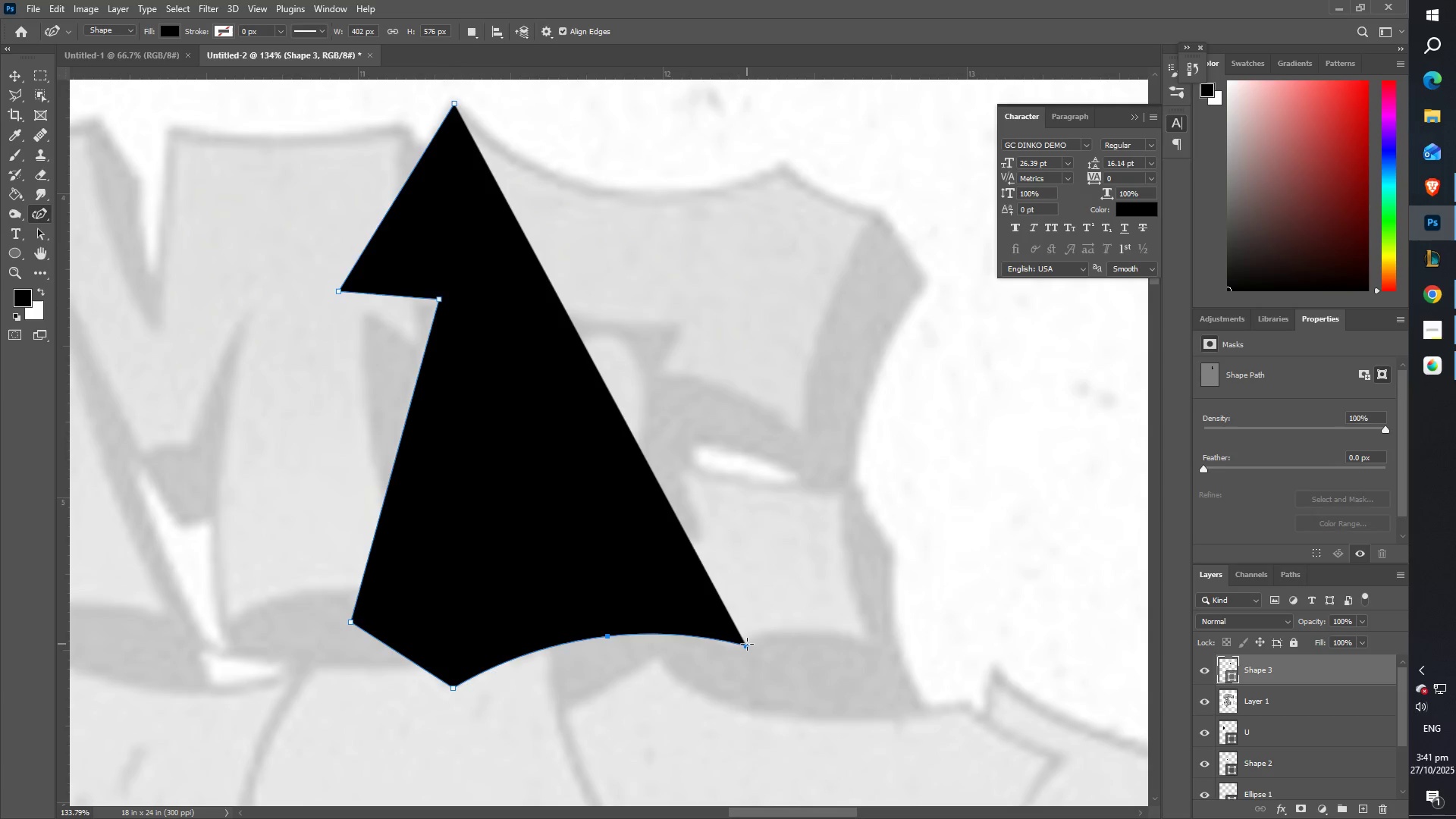 
key(2)
 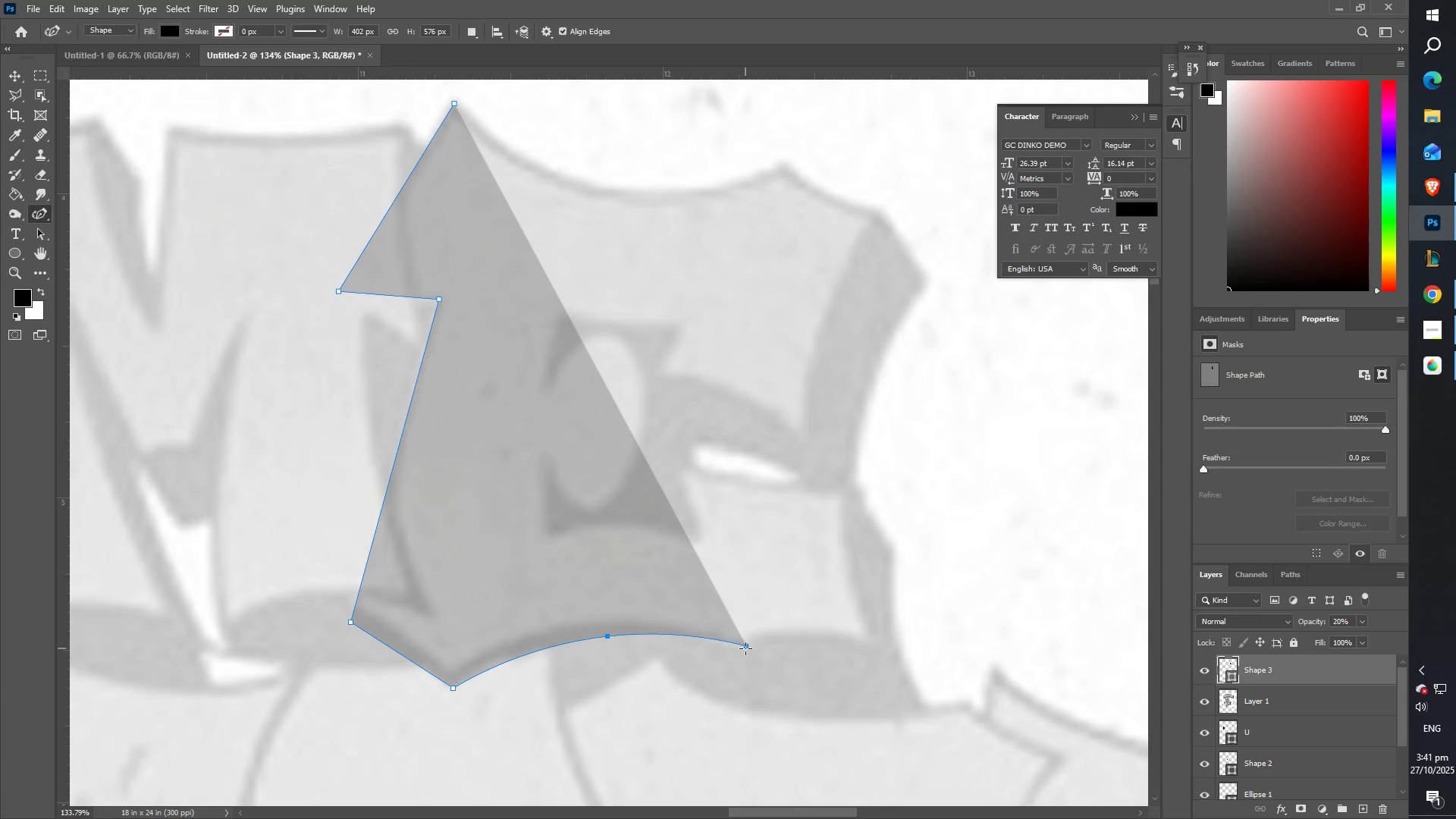 
double_click([745, 648])
 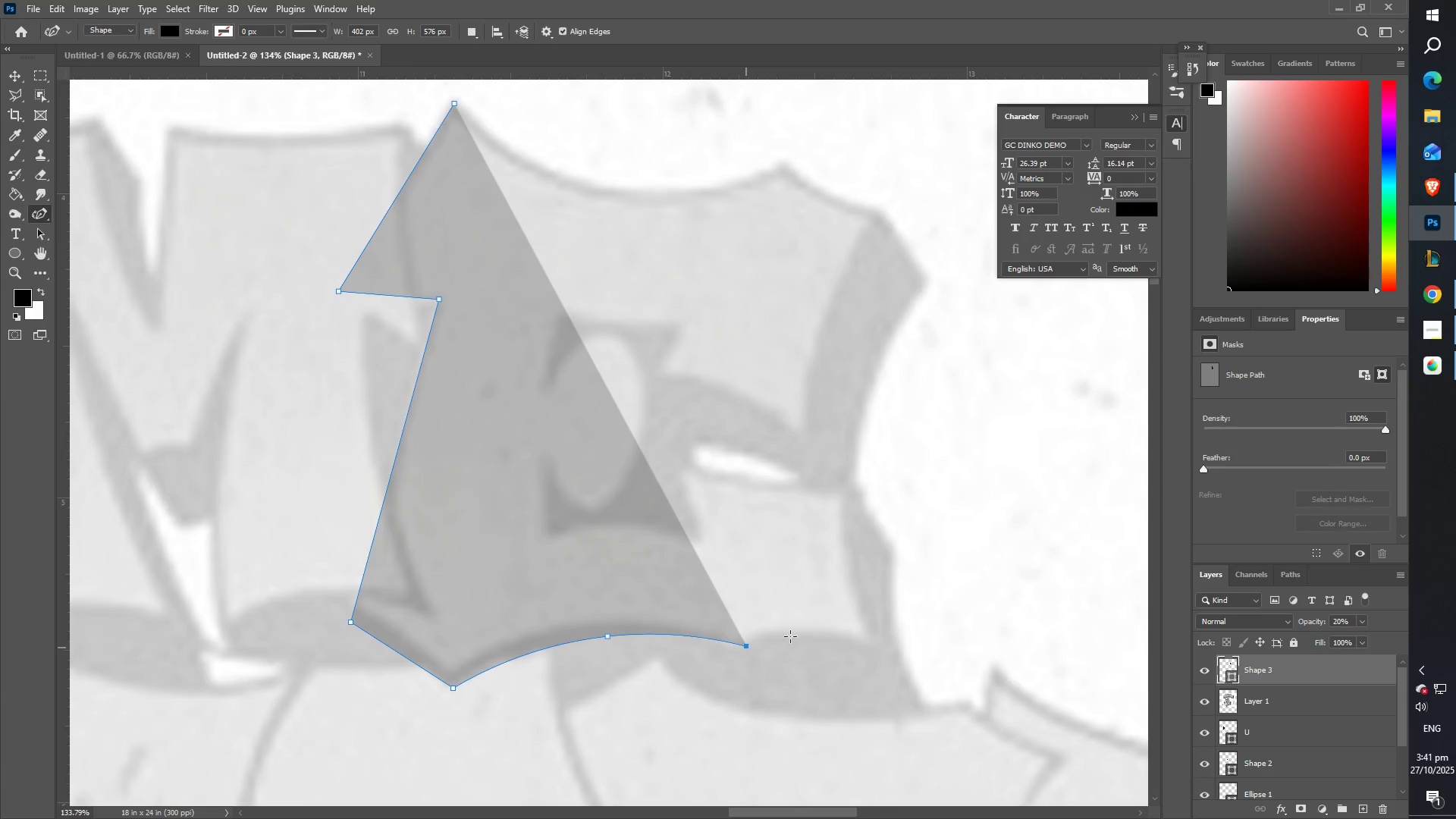 
left_click_drag(start_coordinate=[801, 635], to_coordinate=[870, 642])
 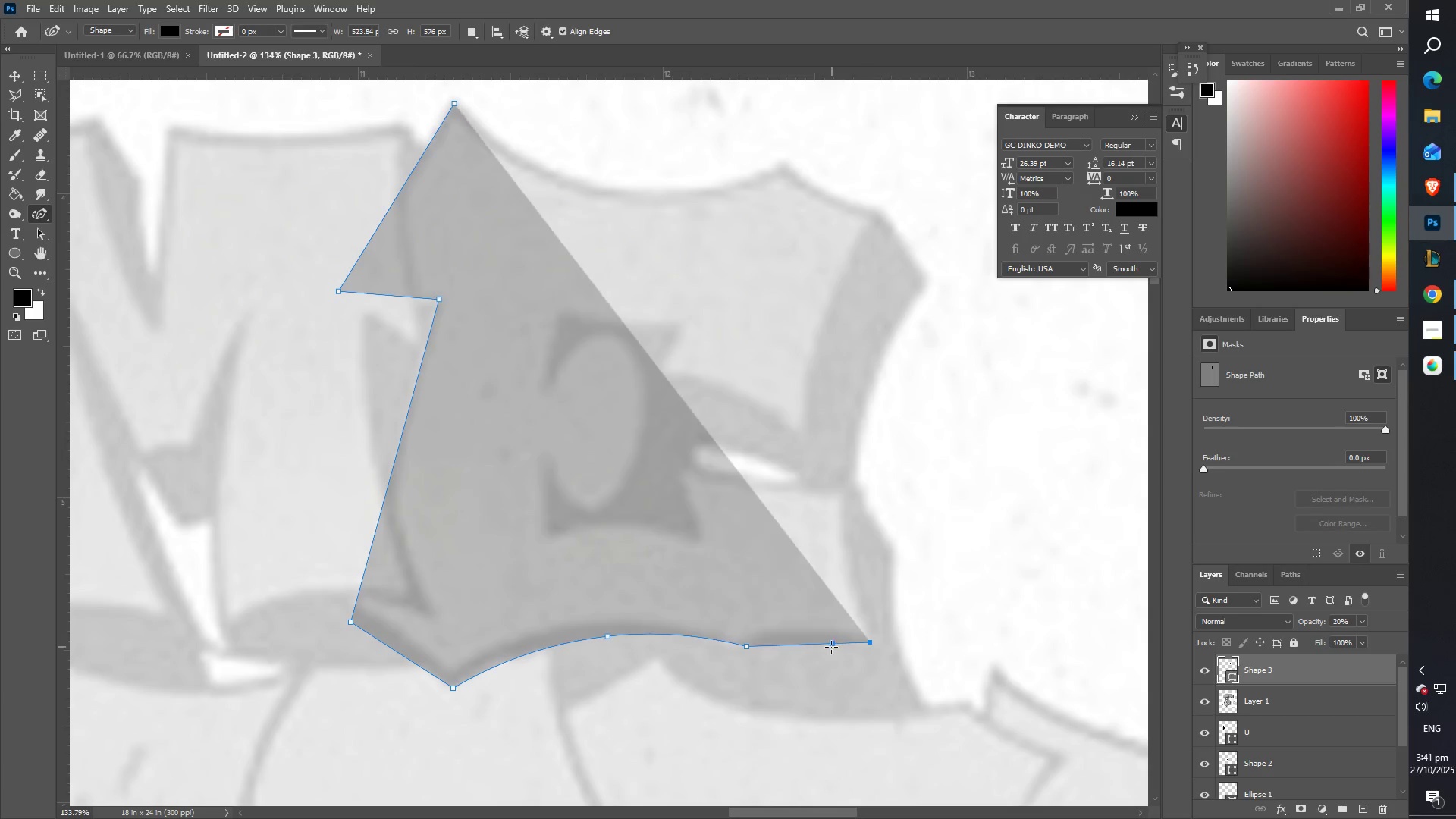 
left_click_drag(start_coordinate=[817, 646], to_coordinate=[803, 636])
 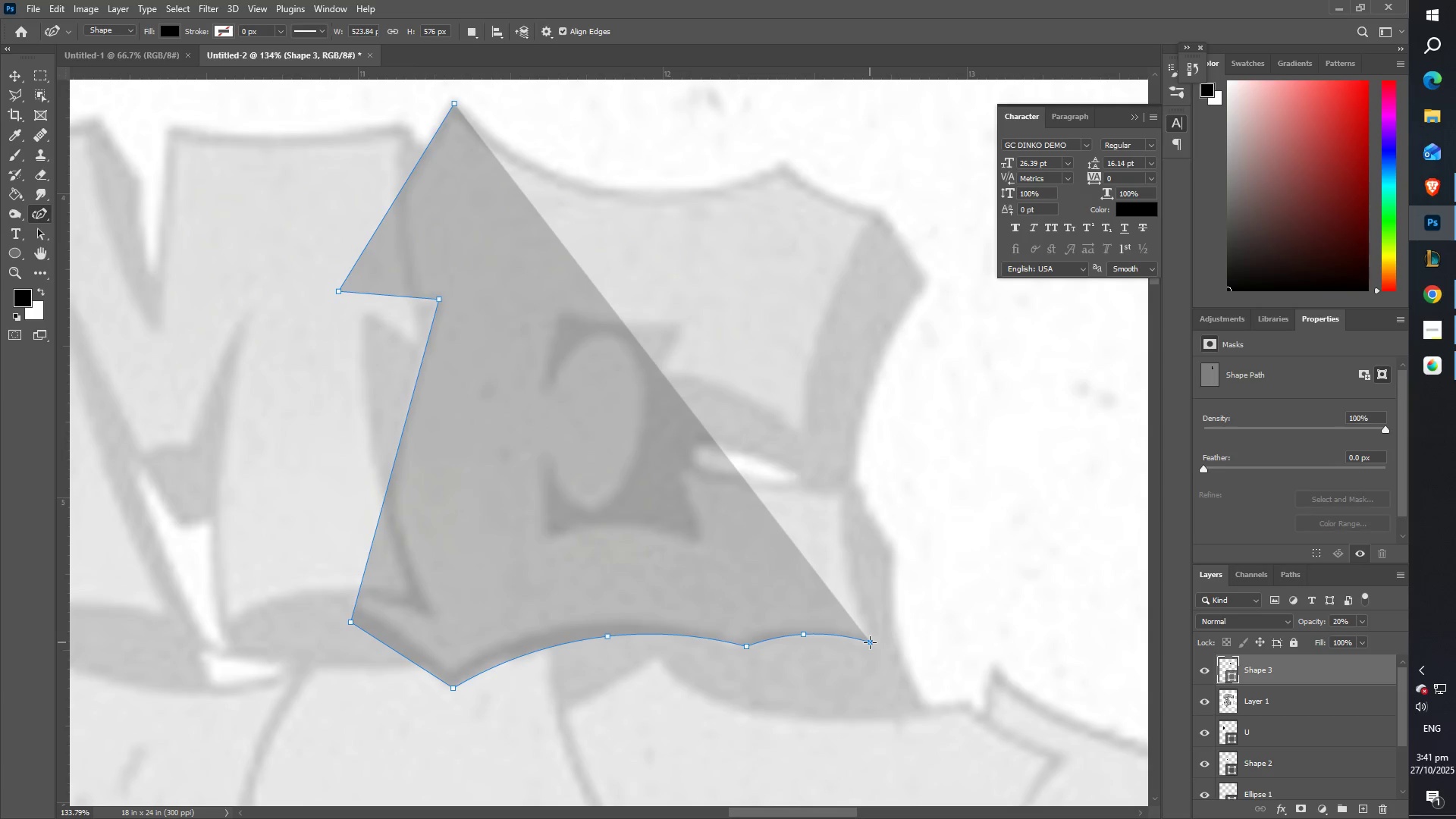 
double_click([870, 642])
 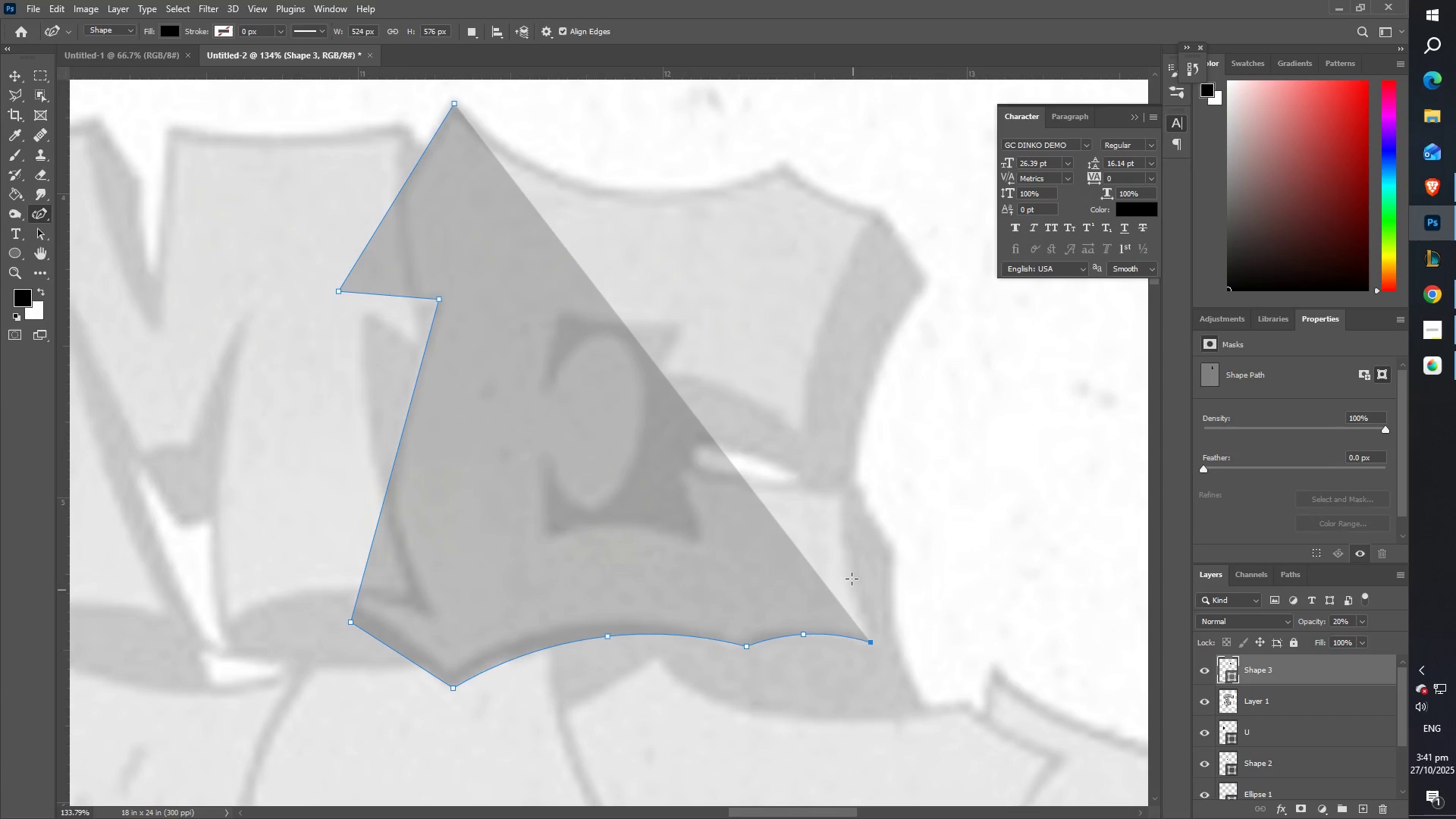 
left_click_drag(start_coordinate=[849, 567], to_coordinate=[843, 484])
 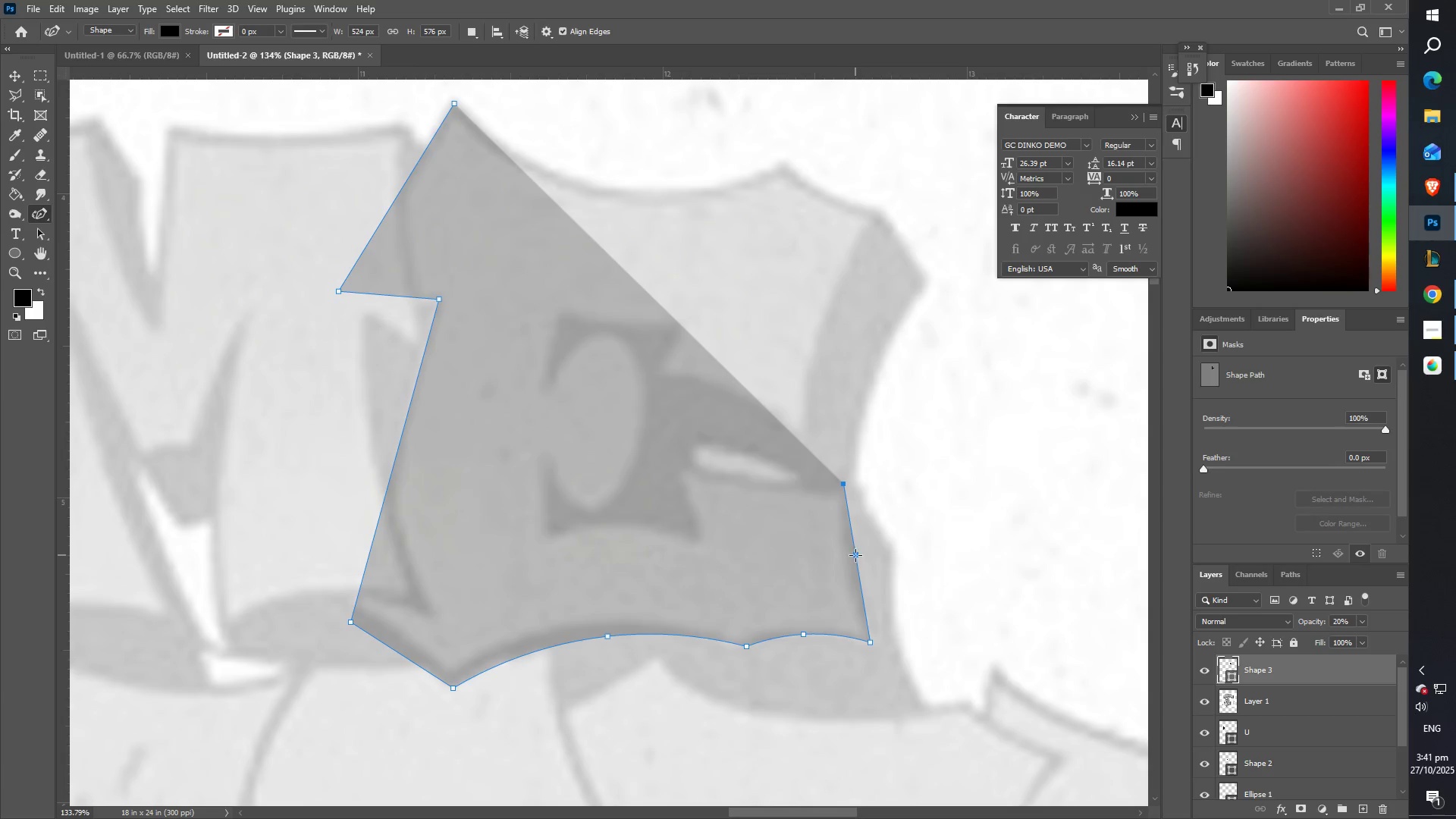 
left_click_drag(start_coordinate=[859, 557], to_coordinate=[846, 557])
 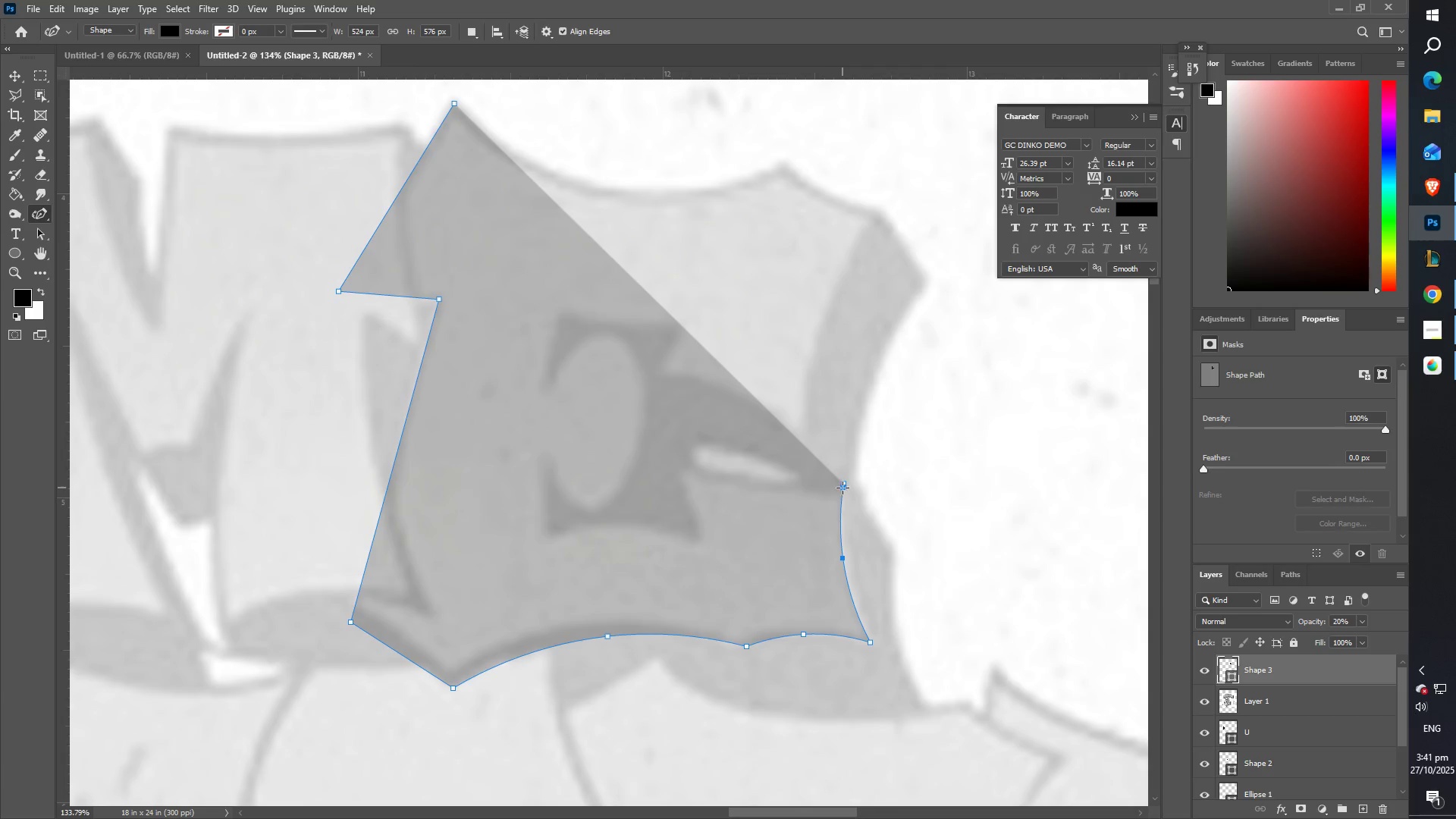 
left_click_drag(start_coordinate=[846, 485], to_coordinate=[846, 494])
 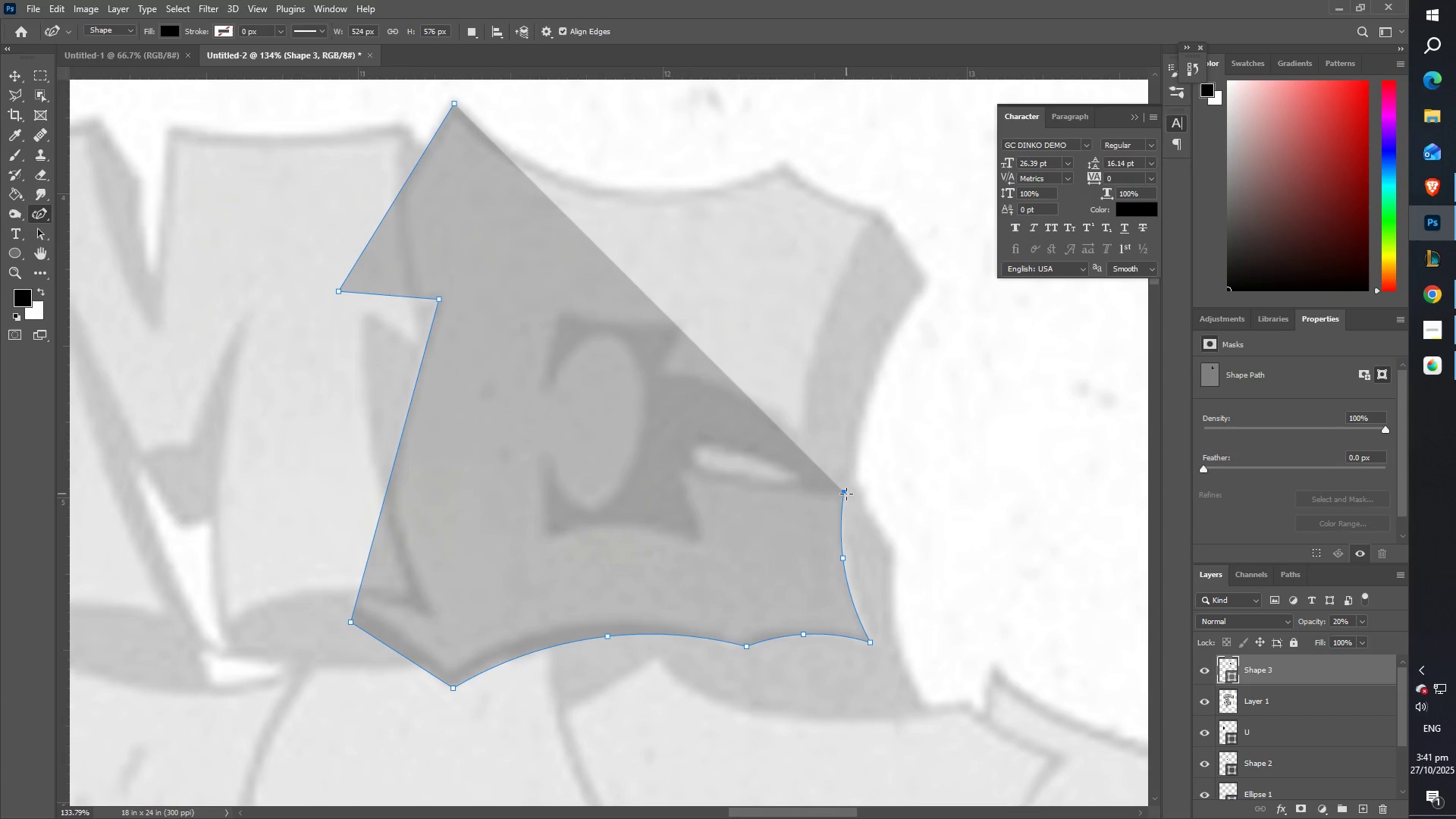 
double_click([846, 494])
 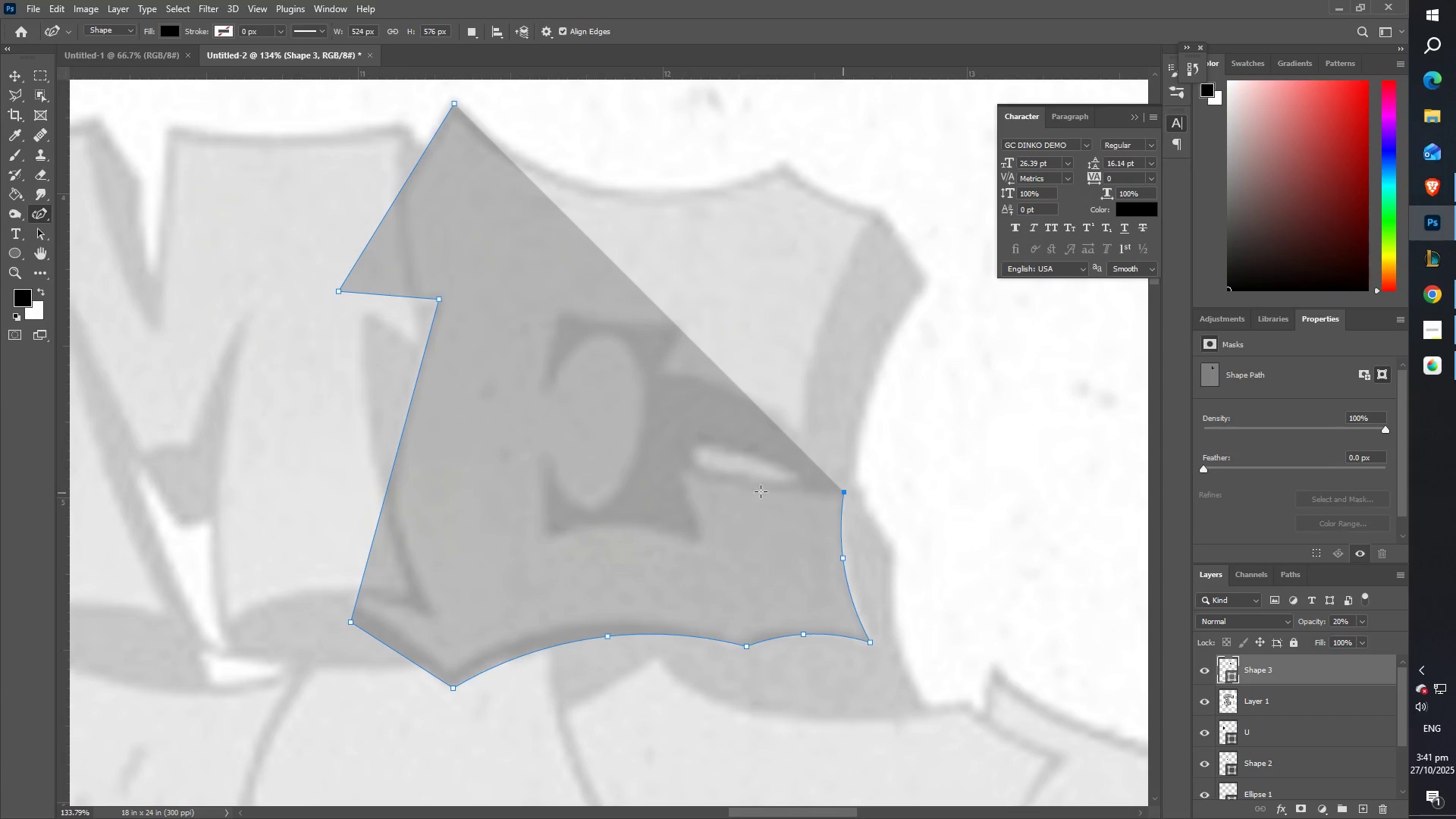 
left_click_drag(start_coordinate=[751, 491], to_coordinate=[679, 468])
 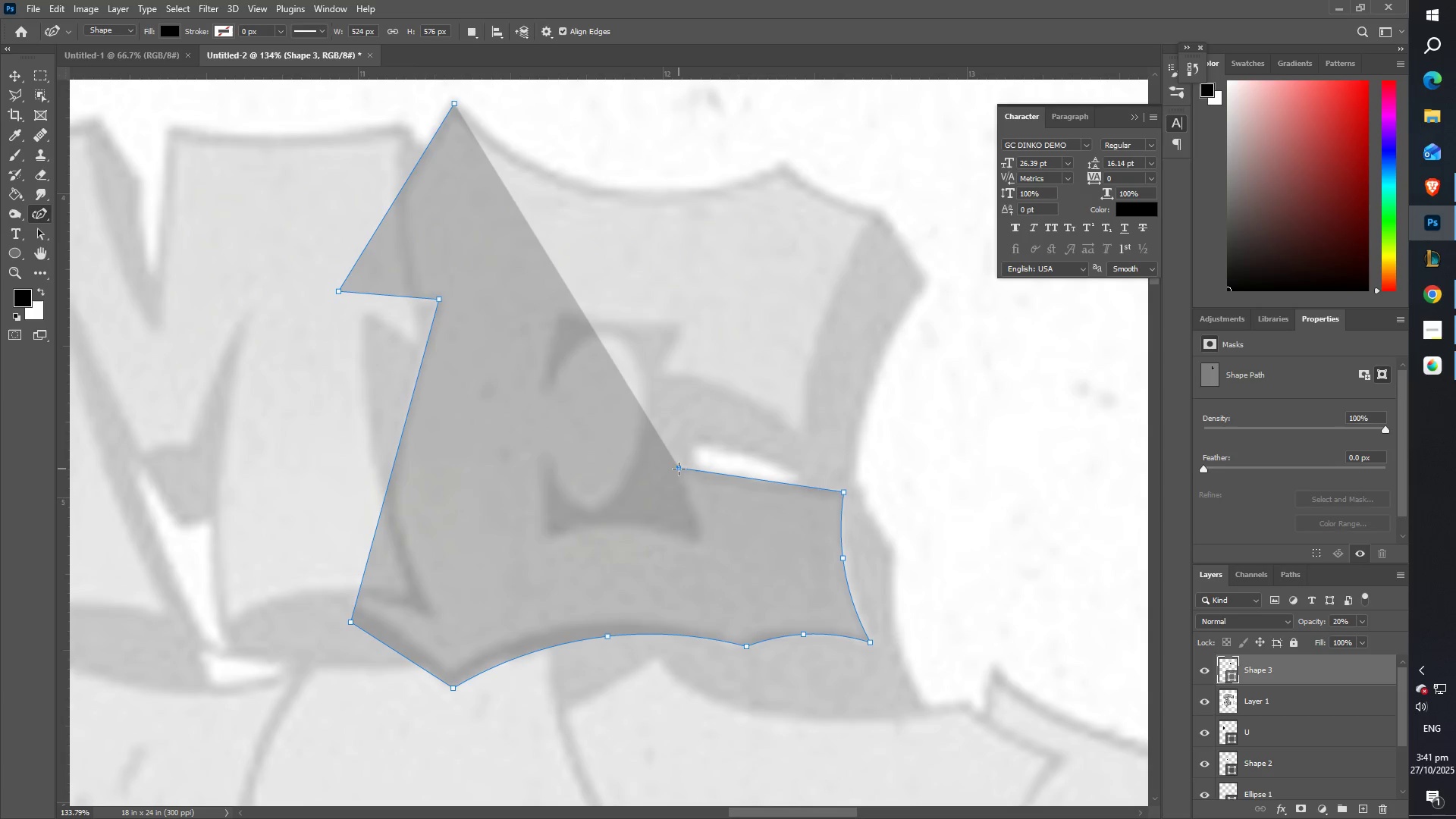 
double_click([679, 467])
 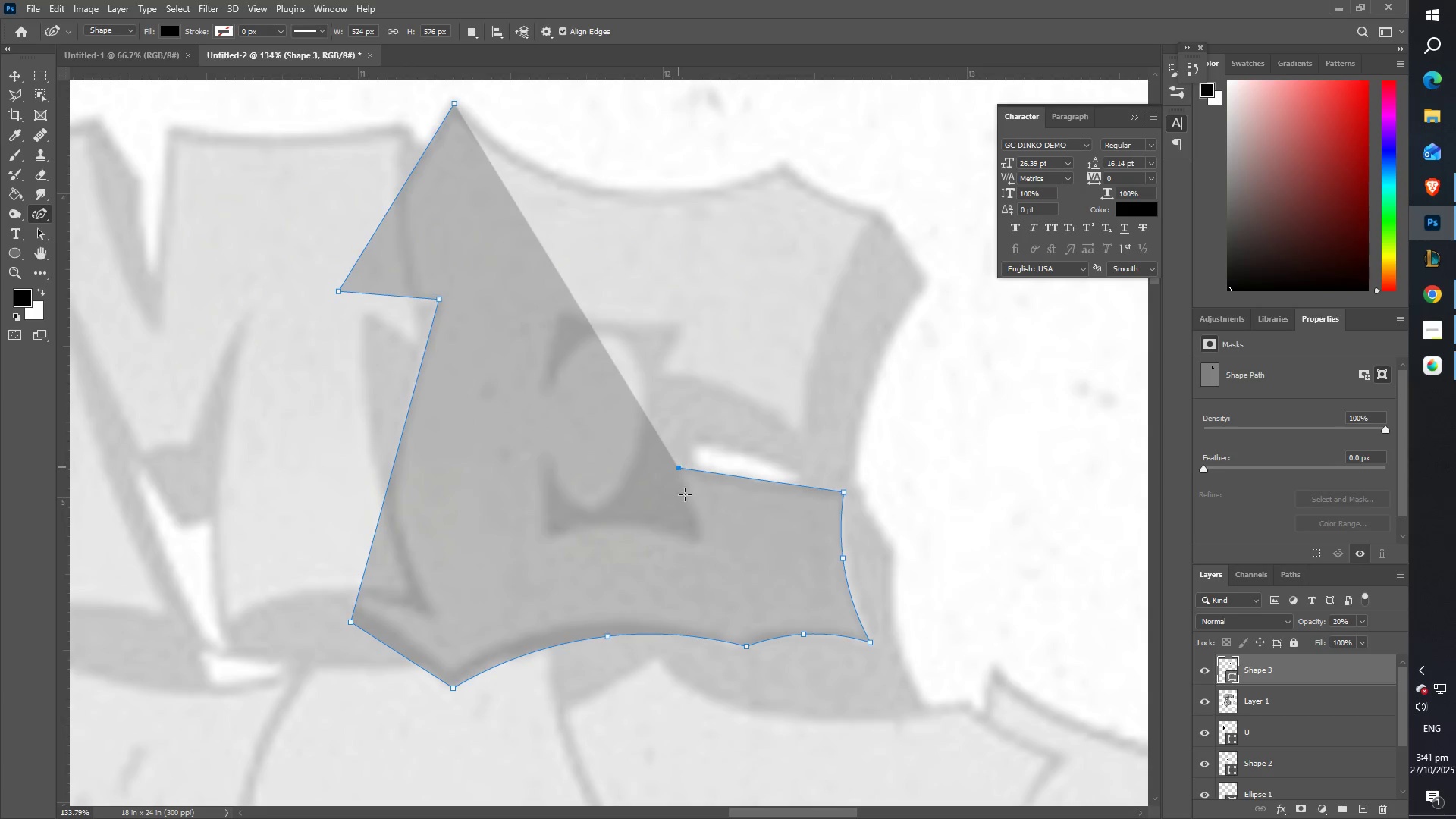 
left_click_drag(start_coordinate=[698, 537], to_coordinate=[706, 555])
 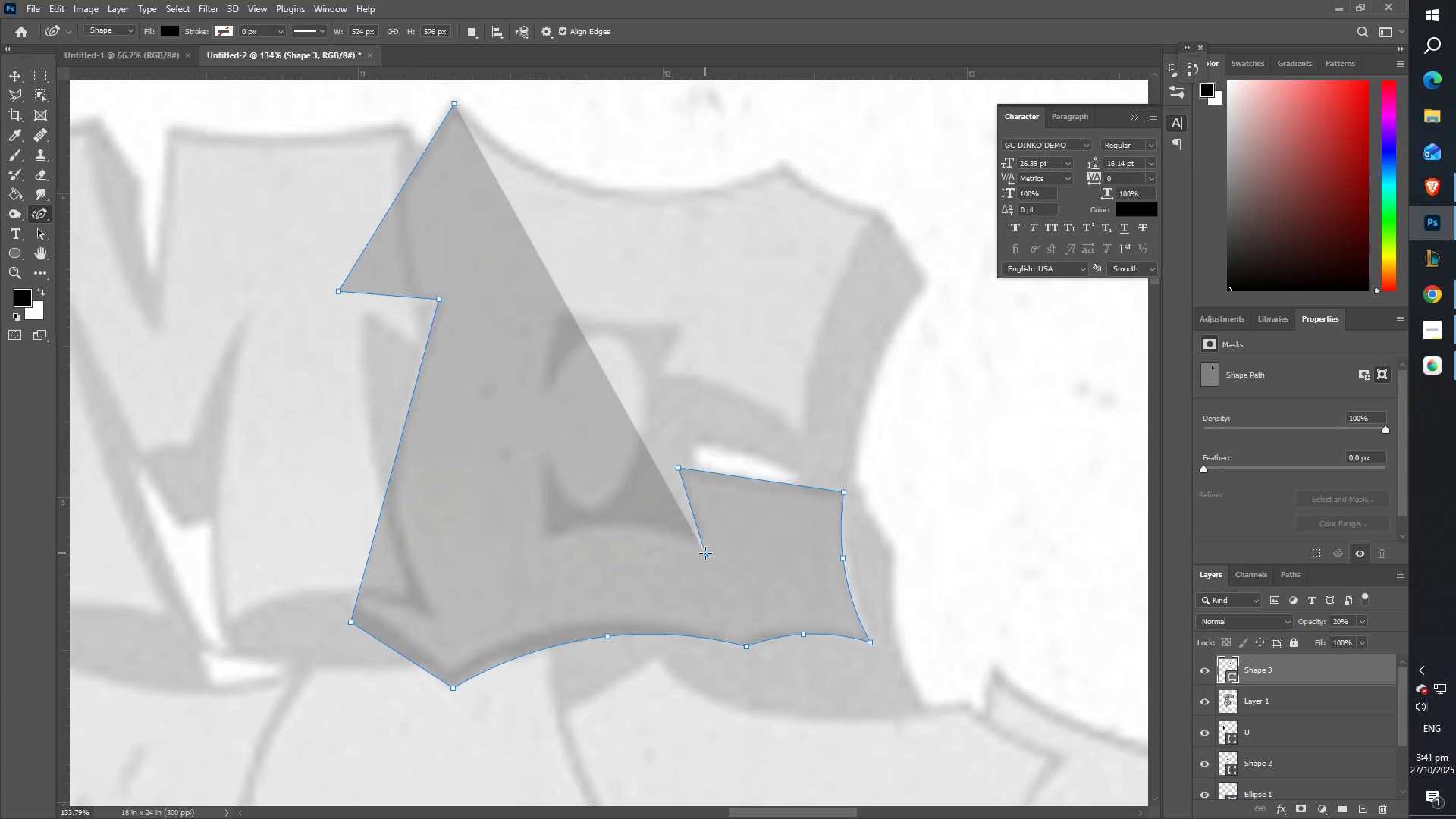 
double_click([705, 553])
 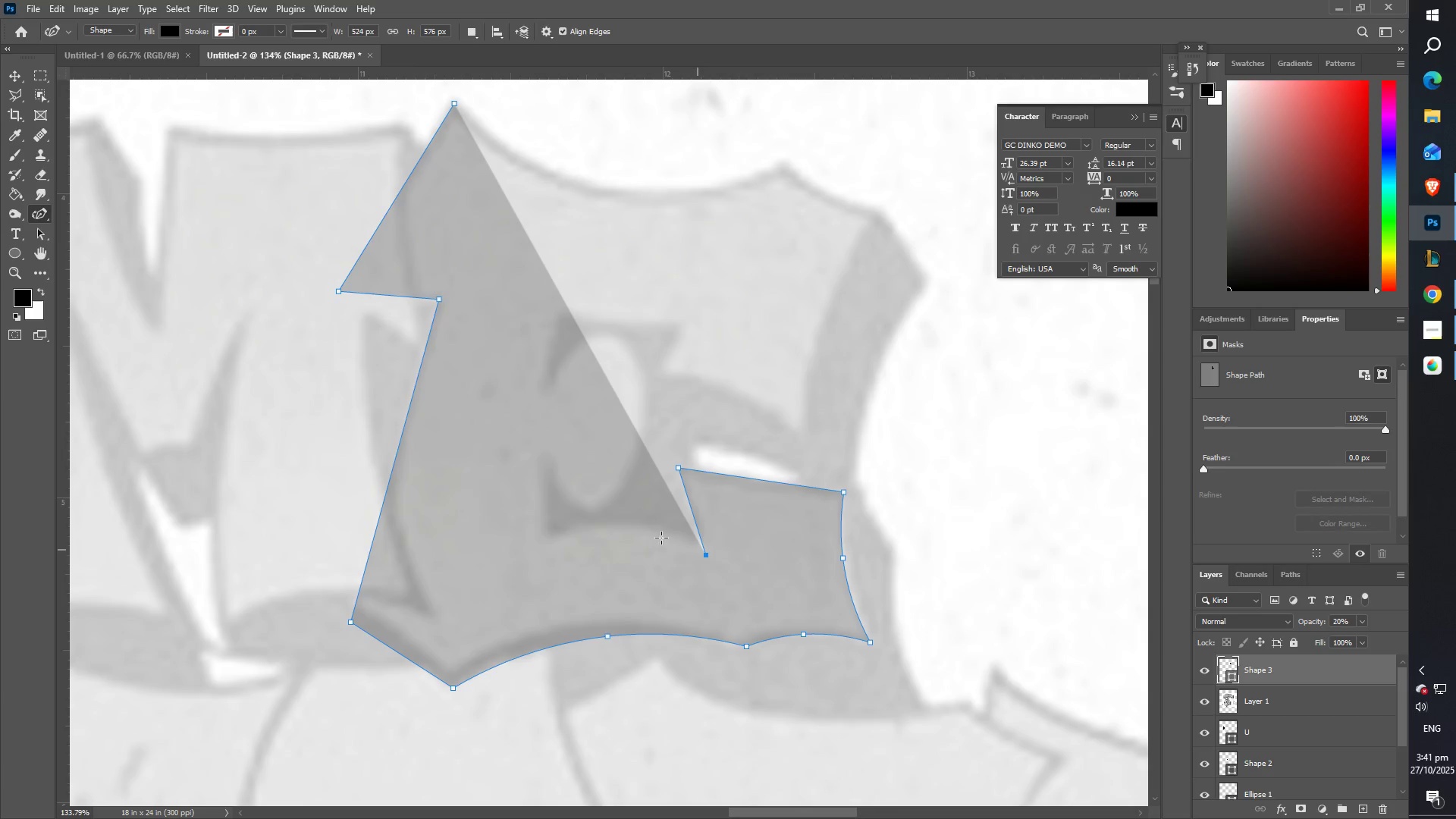 
left_click_drag(start_coordinate=[580, 535], to_coordinate=[539, 545])
 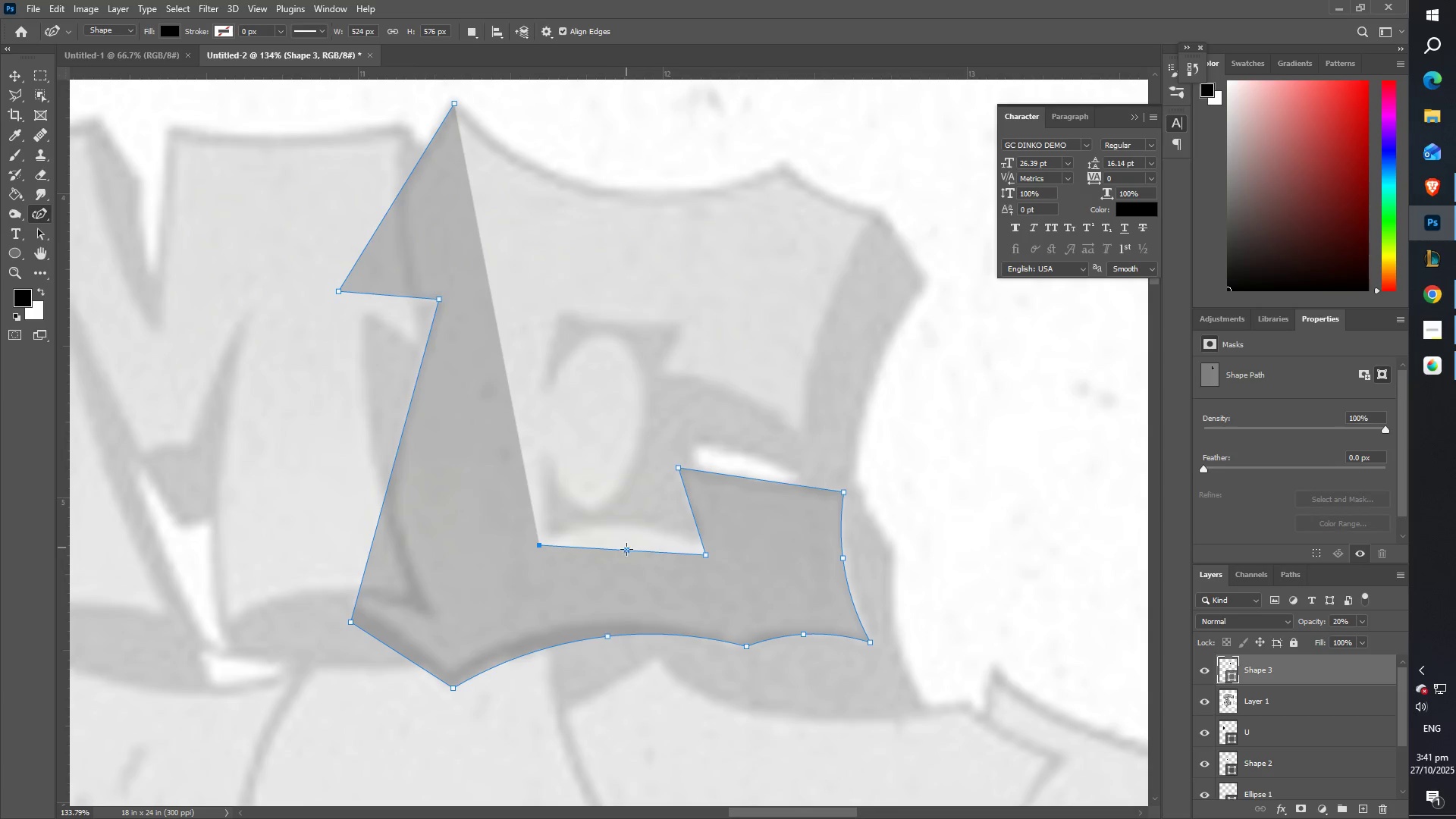 
left_click_drag(start_coordinate=[629, 550], to_coordinate=[626, 526])
 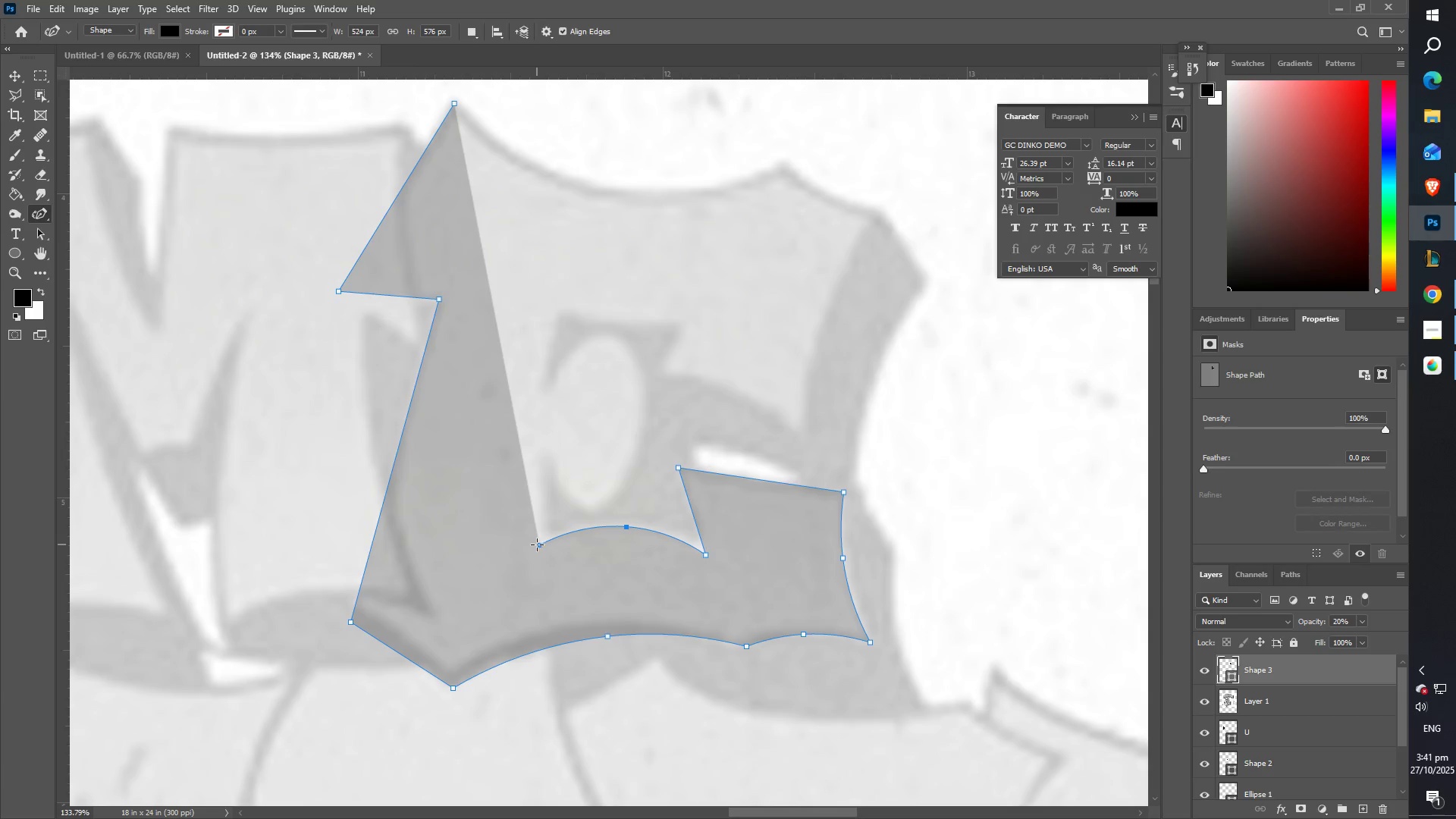 
left_click_drag(start_coordinate=[539, 544], to_coordinate=[544, 542])
 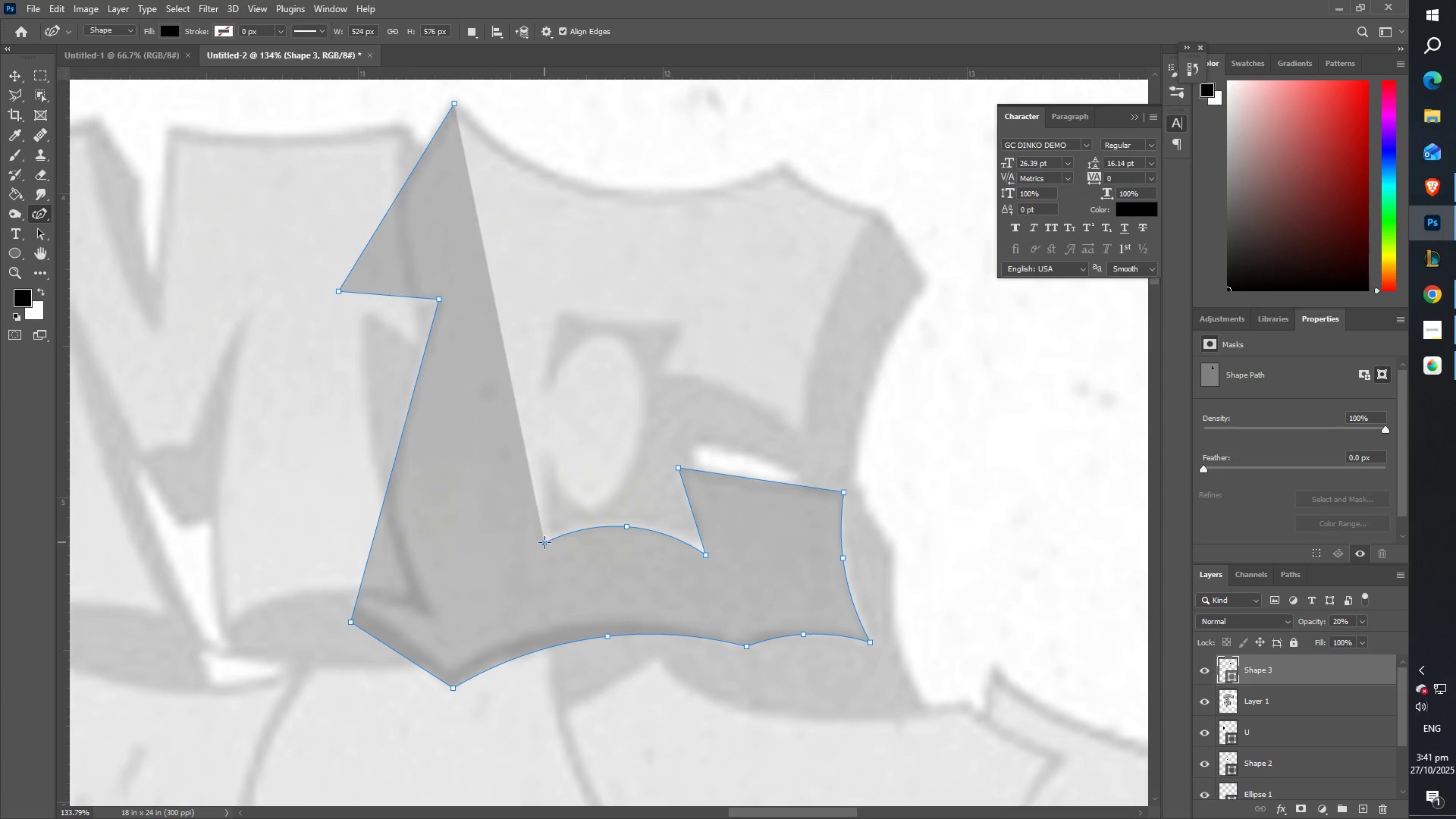 
left_click([544, 542])
 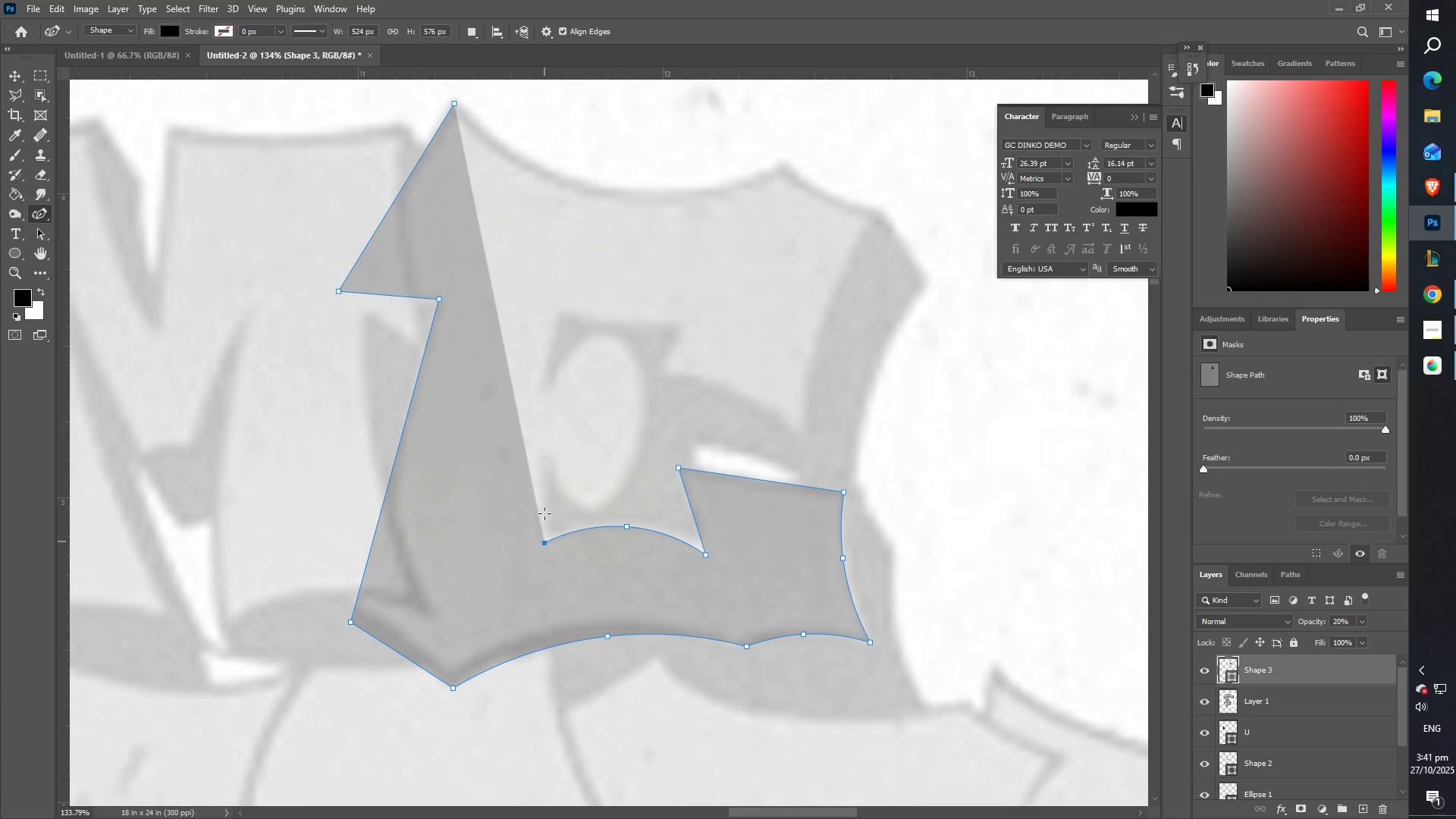 
left_click_drag(start_coordinate=[546, 479], to_coordinate=[547, 459])
 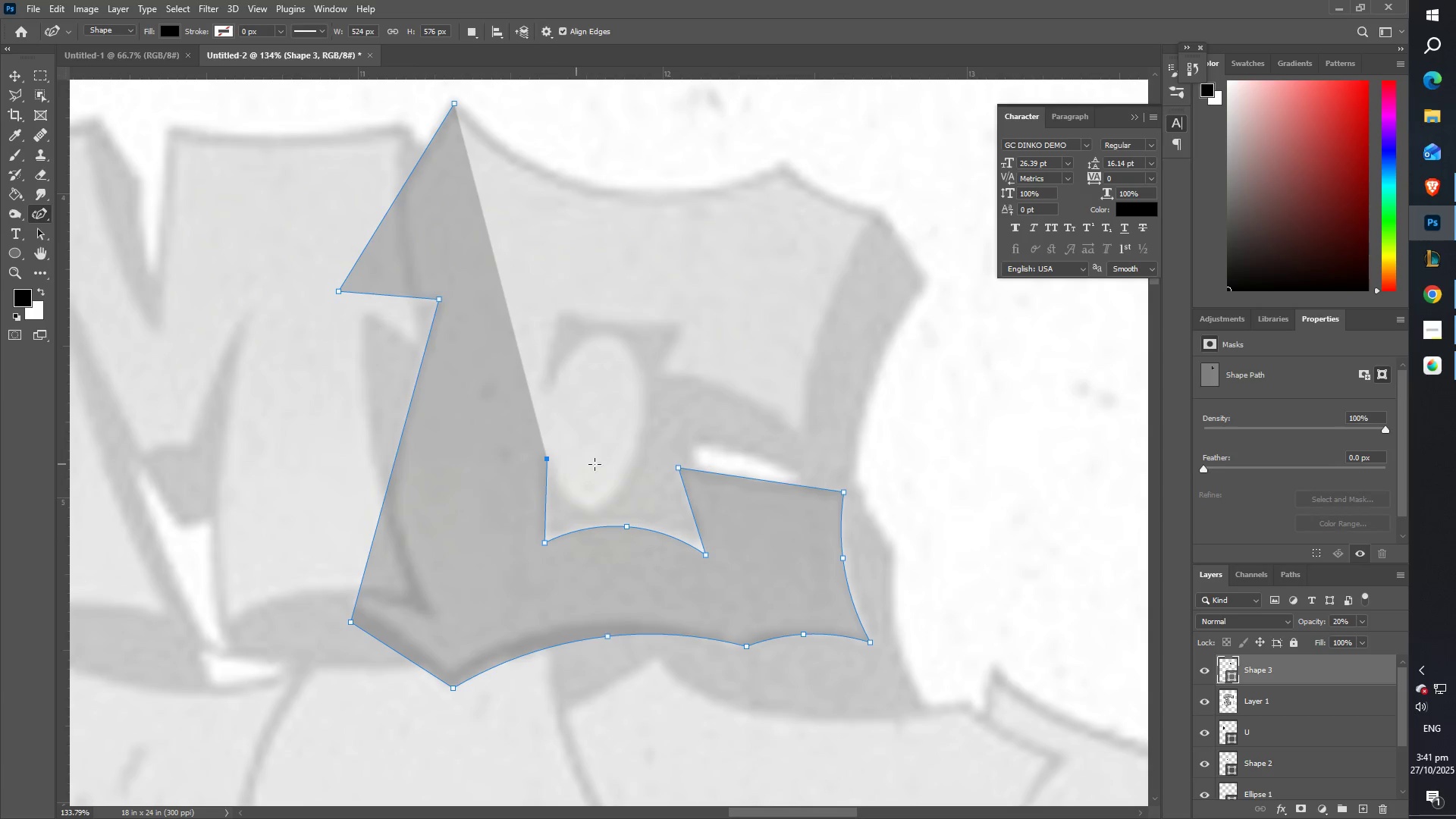 
left_click_drag(start_coordinate=[617, 469], to_coordinate=[610, 488])
 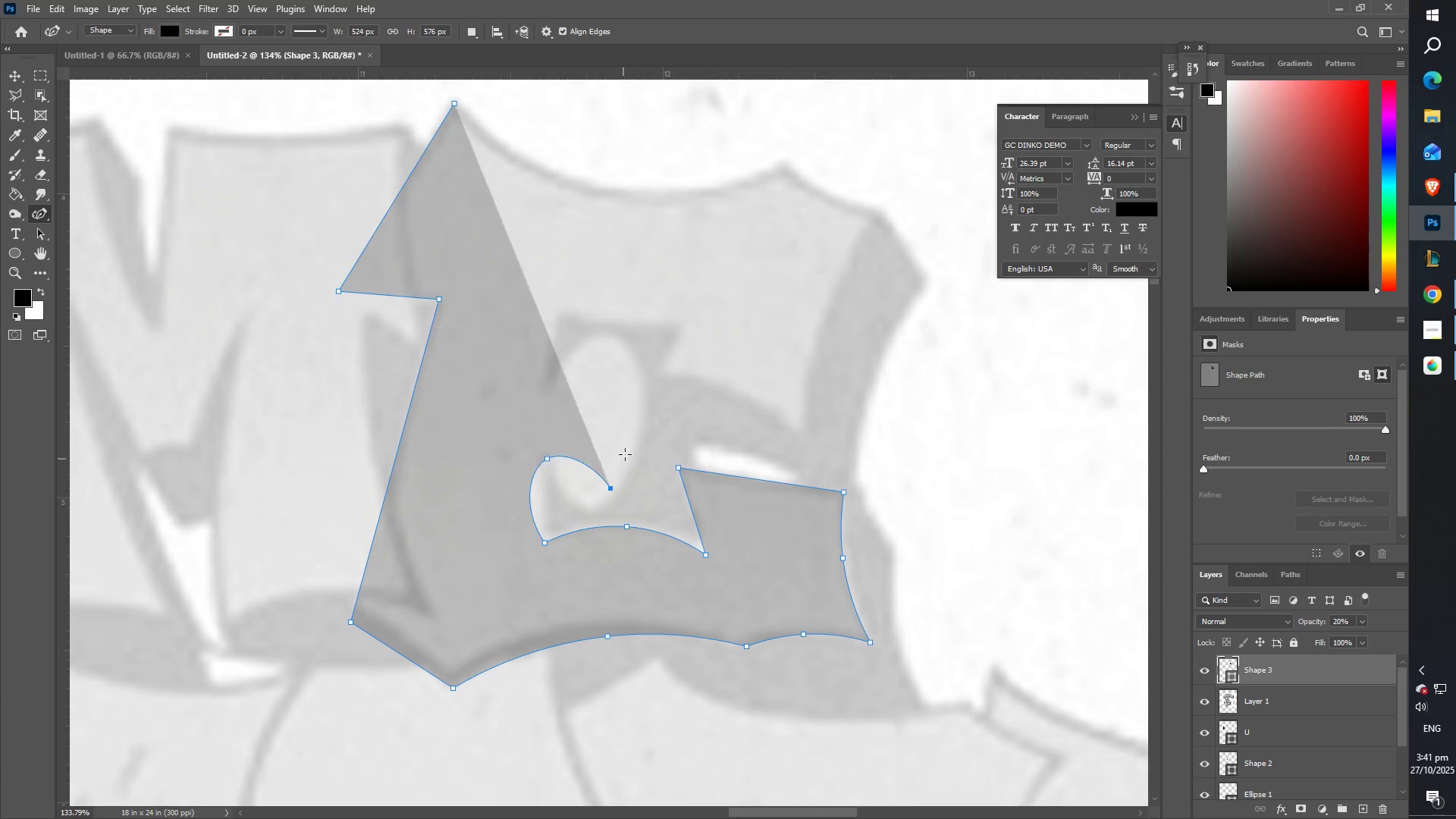 
left_click_drag(start_coordinate=[626, 420], to_coordinate=[632, 386])
 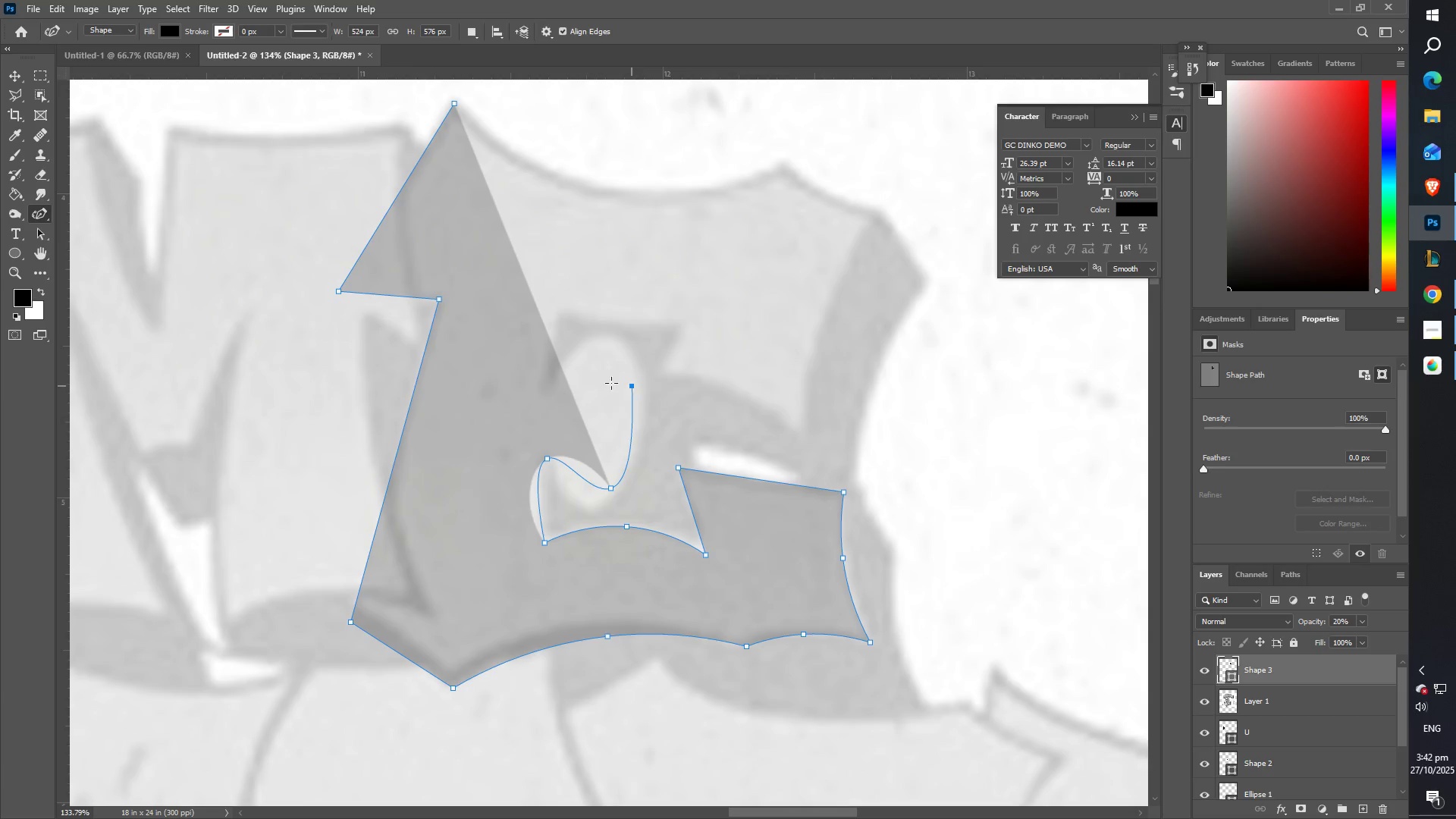 
left_click_drag(start_coordinate=[547, 372], to_coordinate=[546, 390])
 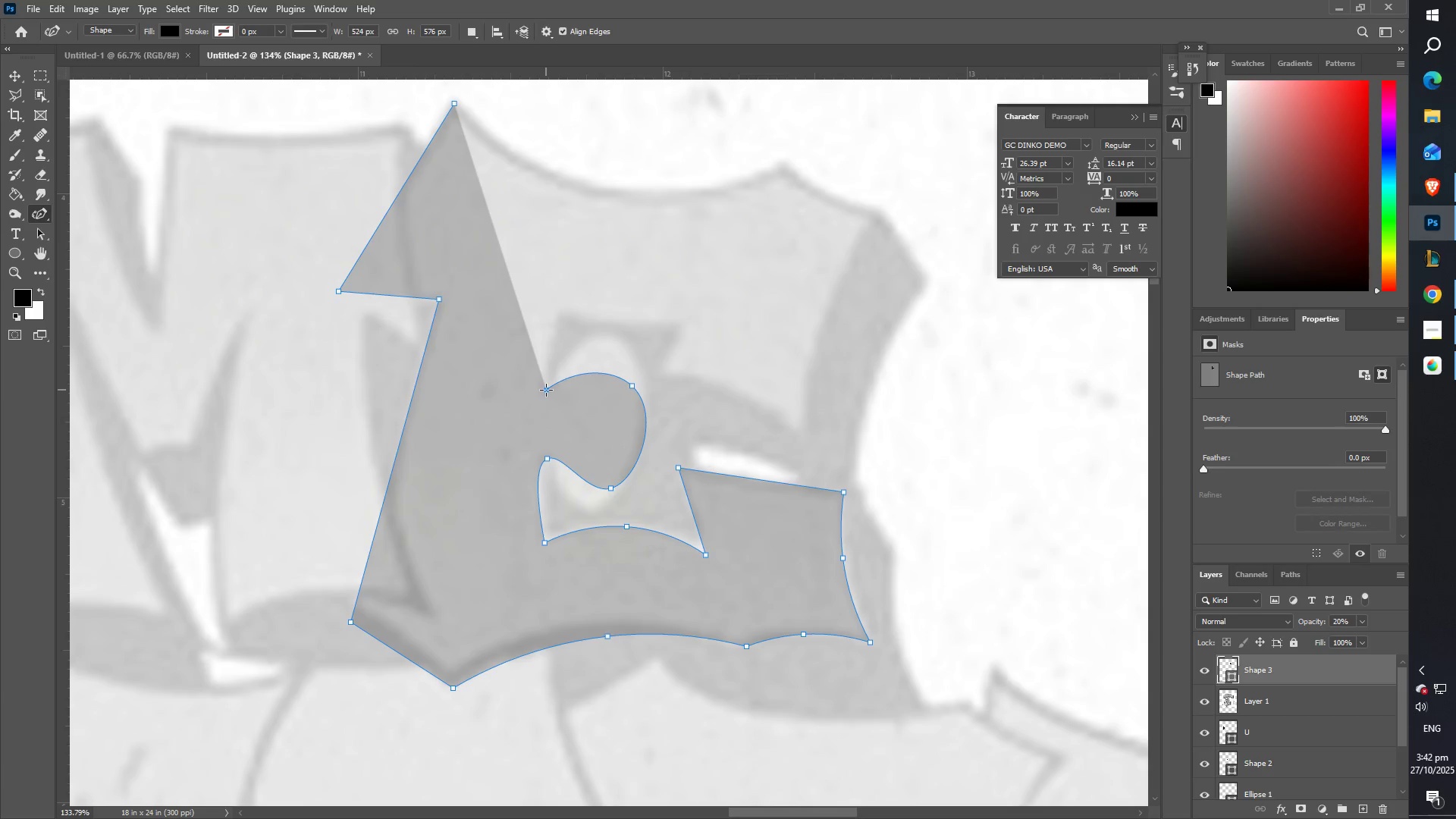 
double_click([546, 390])
 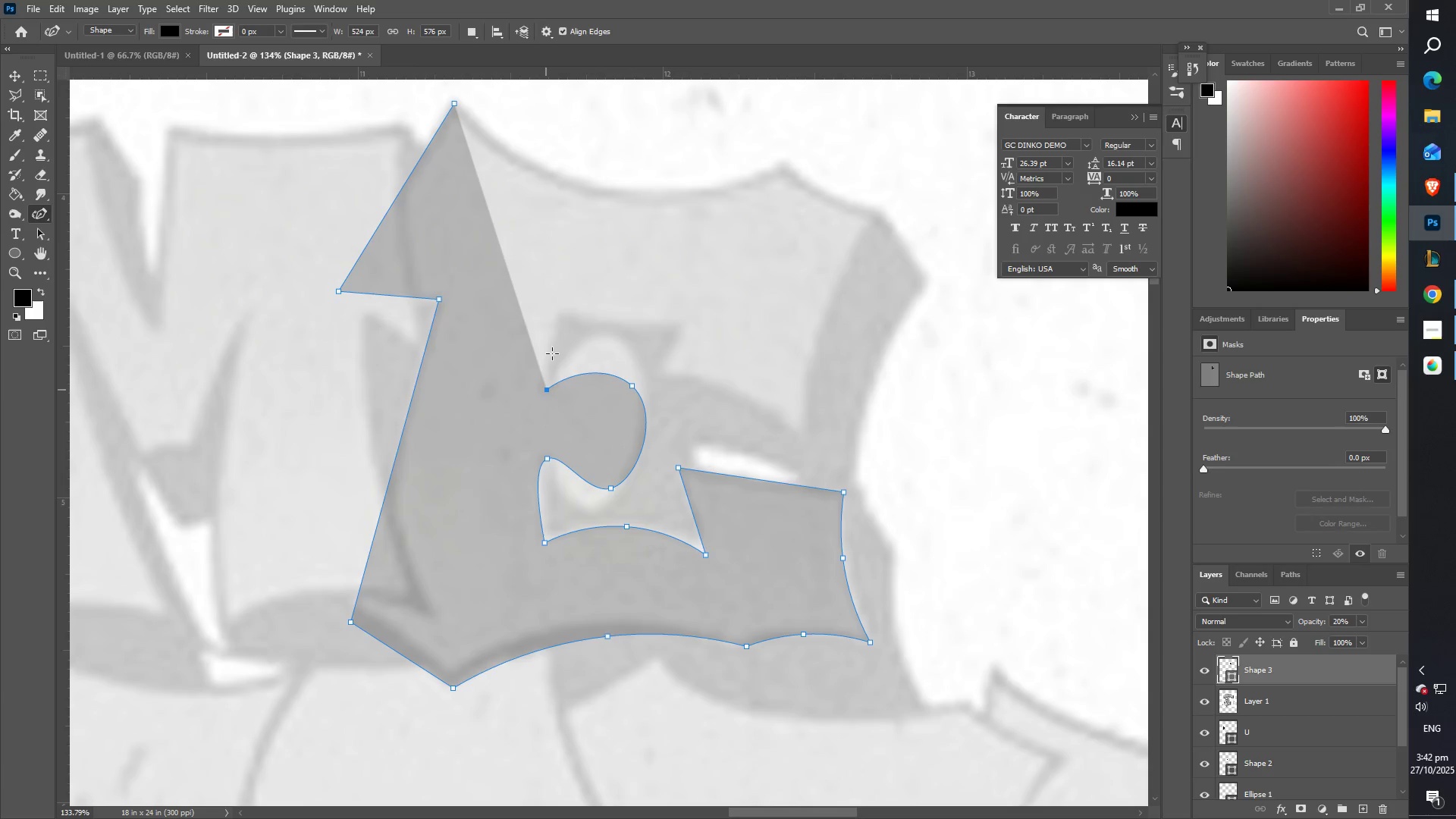 
left_click_drag(start_coordinate=[555, 338], to_coordinate=[562, 313])
 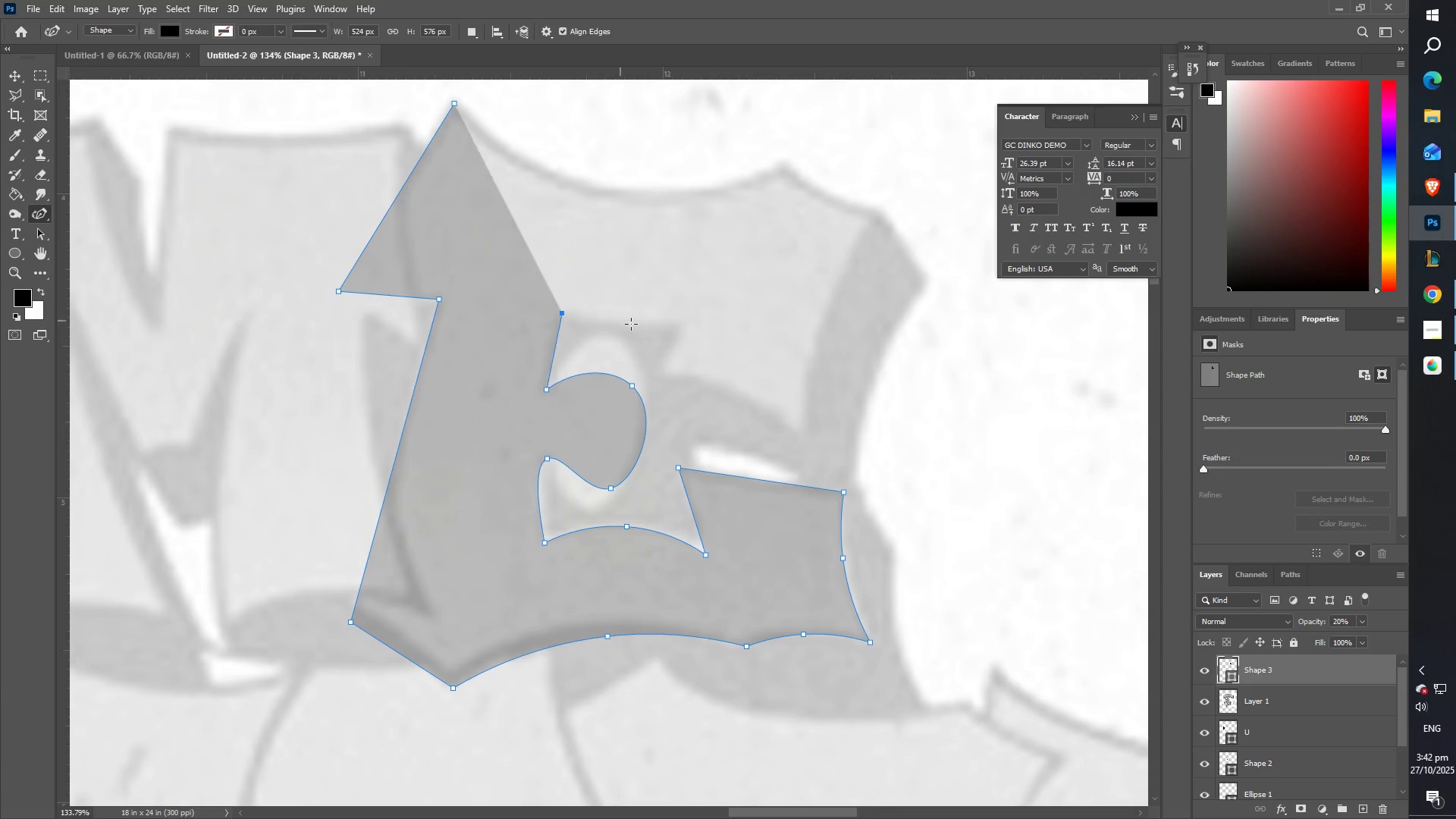 
left_click_drag(start_coordinate=[634, 325], to_coordinate=[661, 337])
 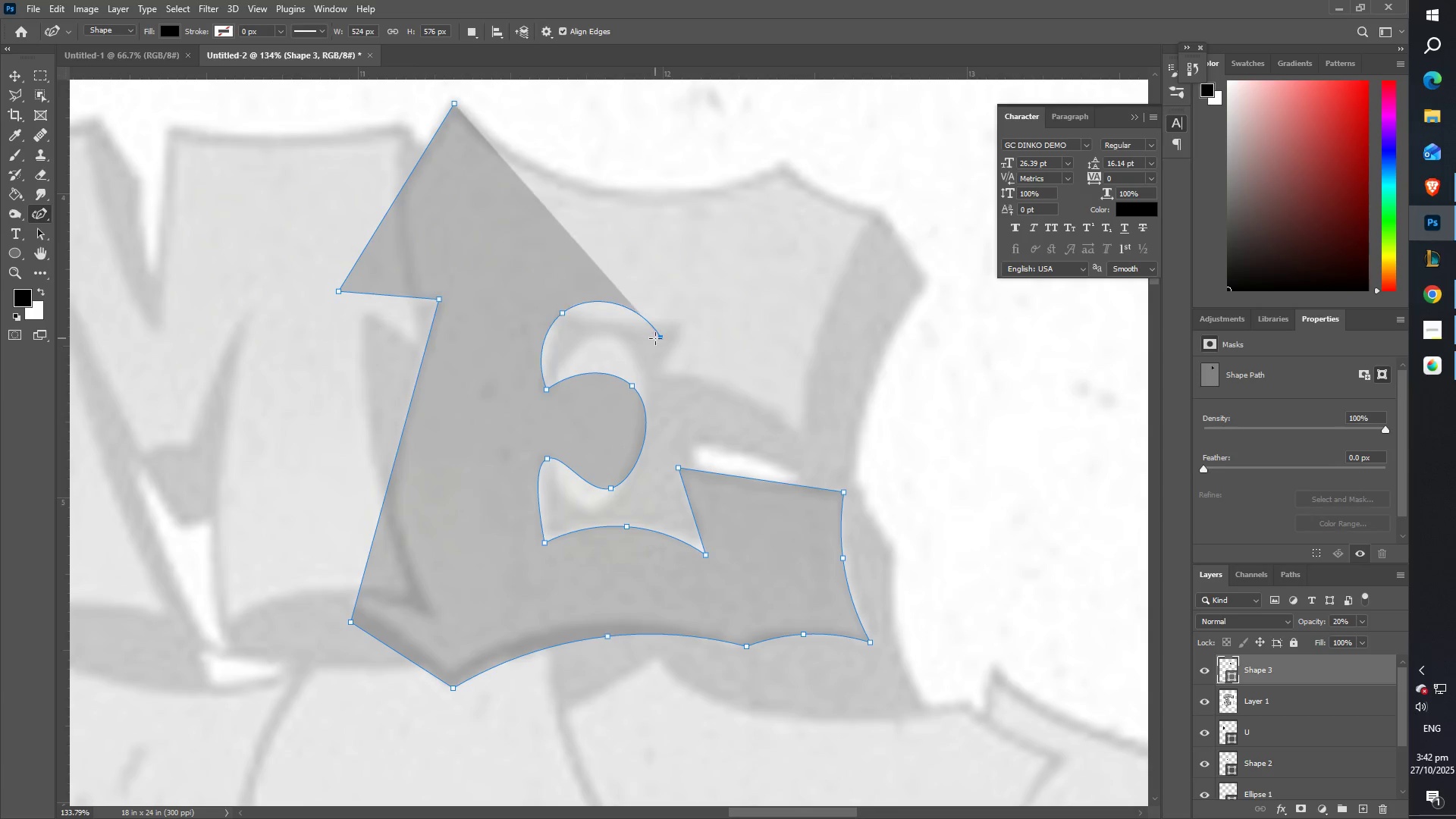 
key(Control+ControlLeft)
 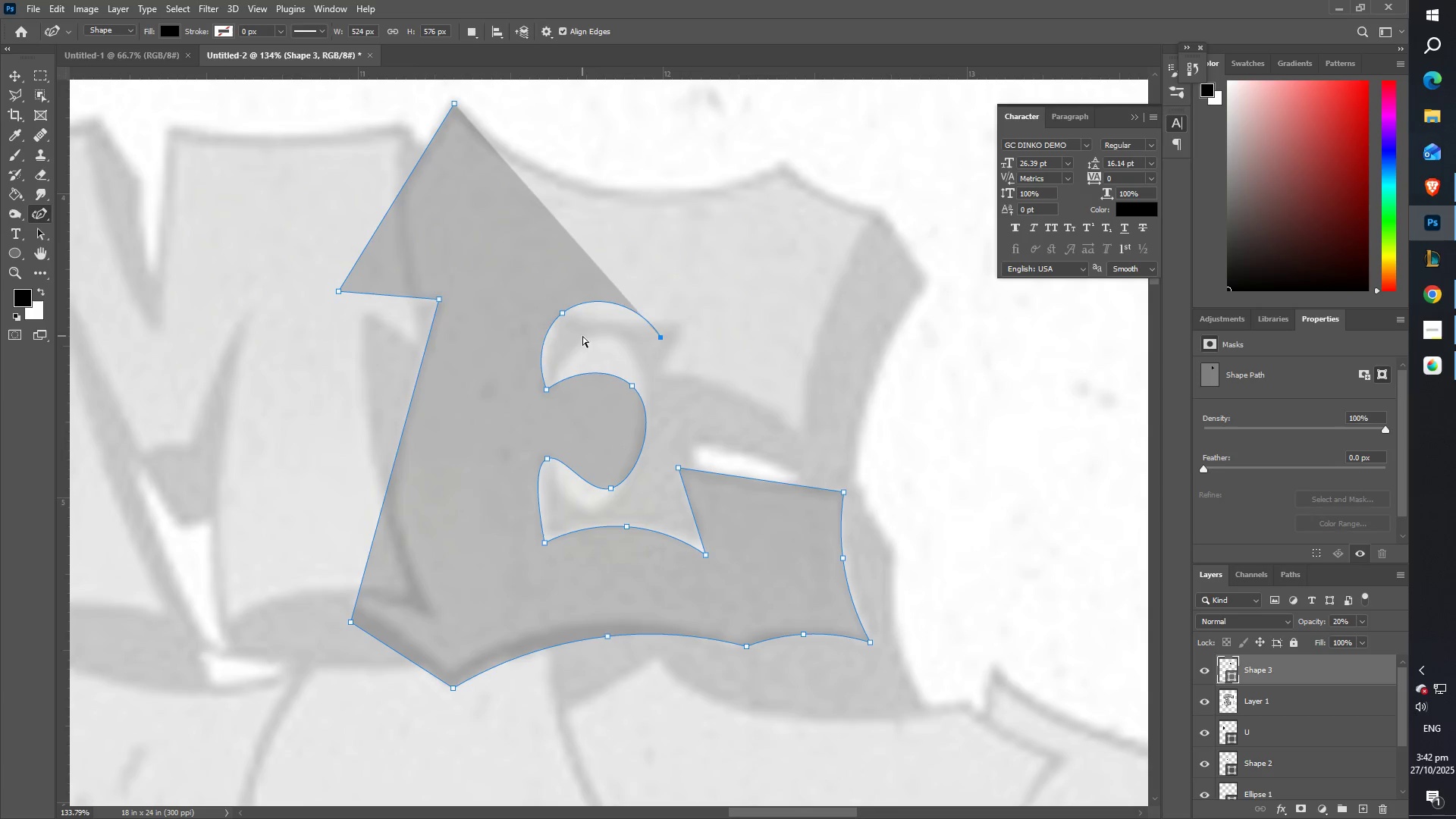 
key(Control+Z)
 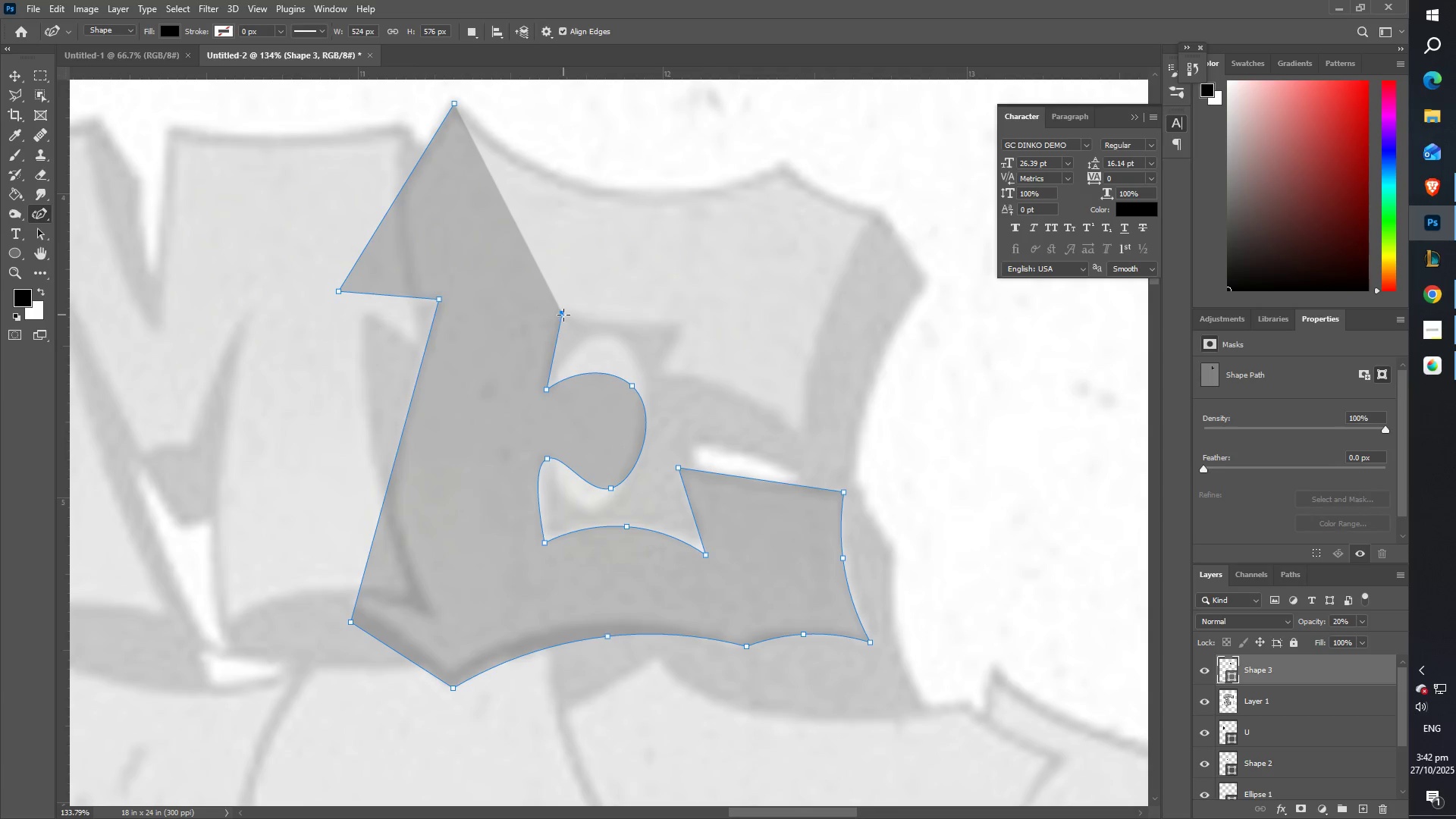 
double_click([563, 313])
 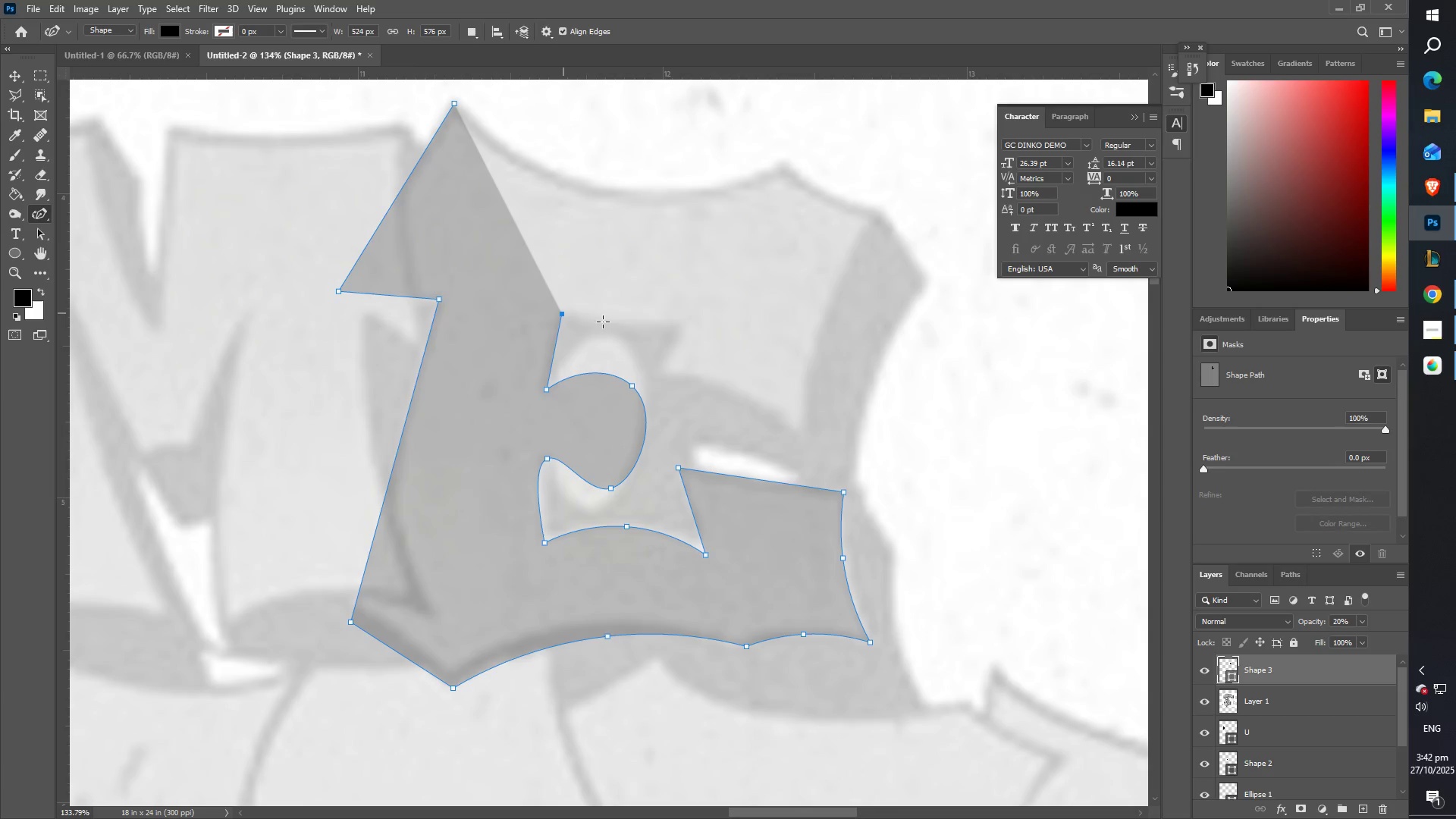 
left_click_drag(start_coordinate=[632, 328], to_coordinate=[686, 321])
 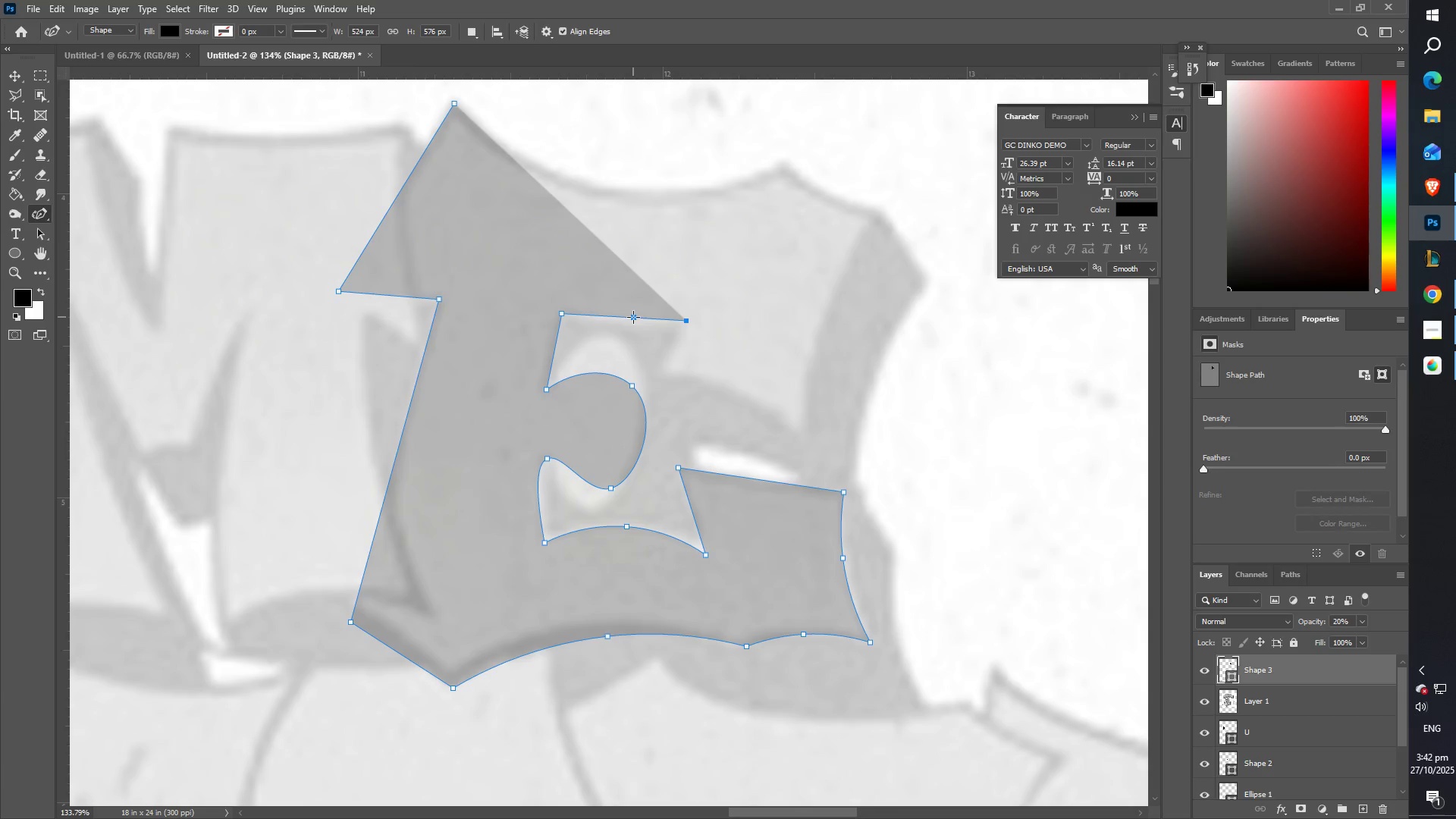 
left_click_drag(start_coordinate=[623, 320], to_coordinate=[613, 337])
 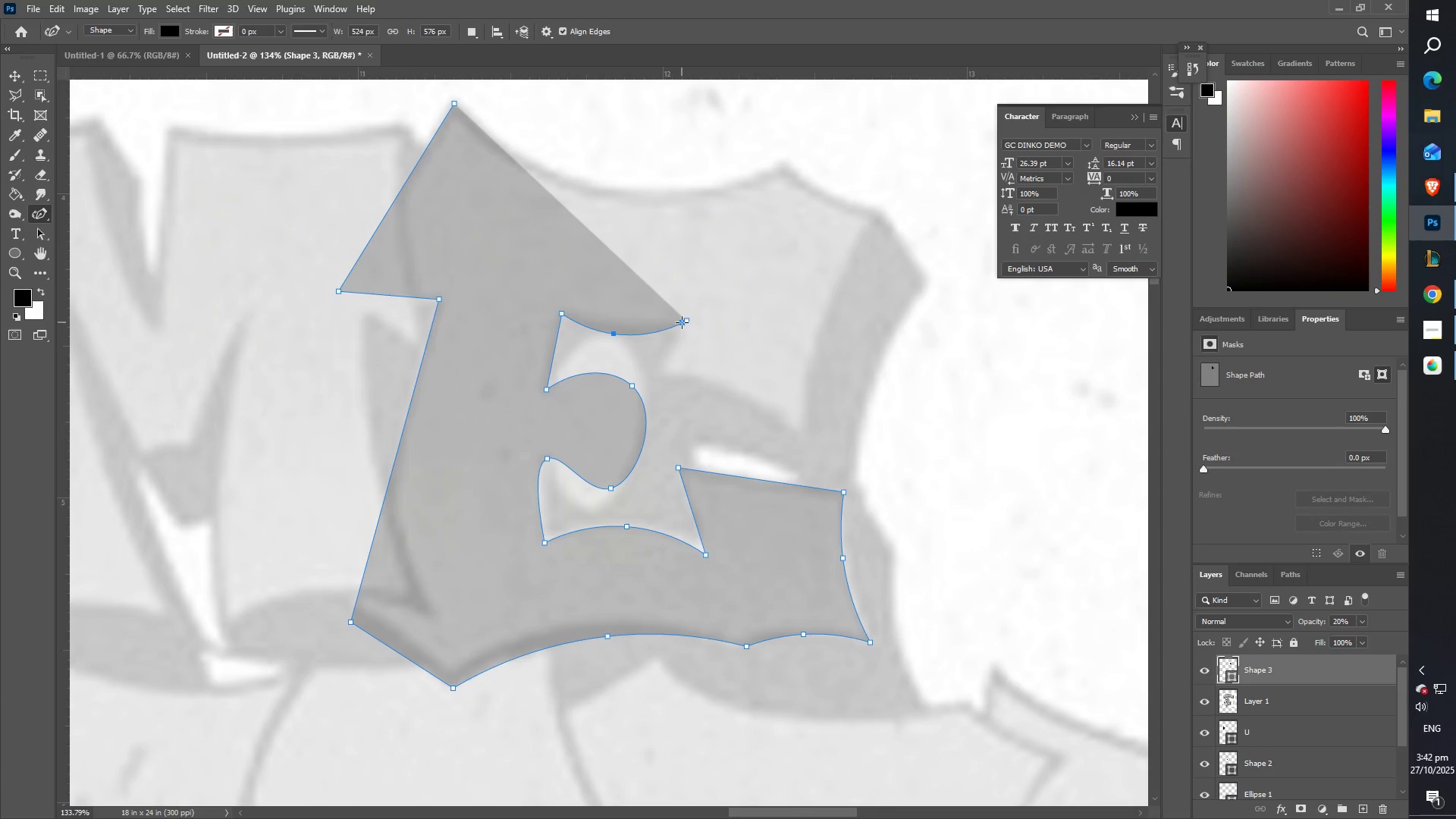 
left_click_drag(start_coordinate=[683, 322], to_coordinate=[676, 331])
 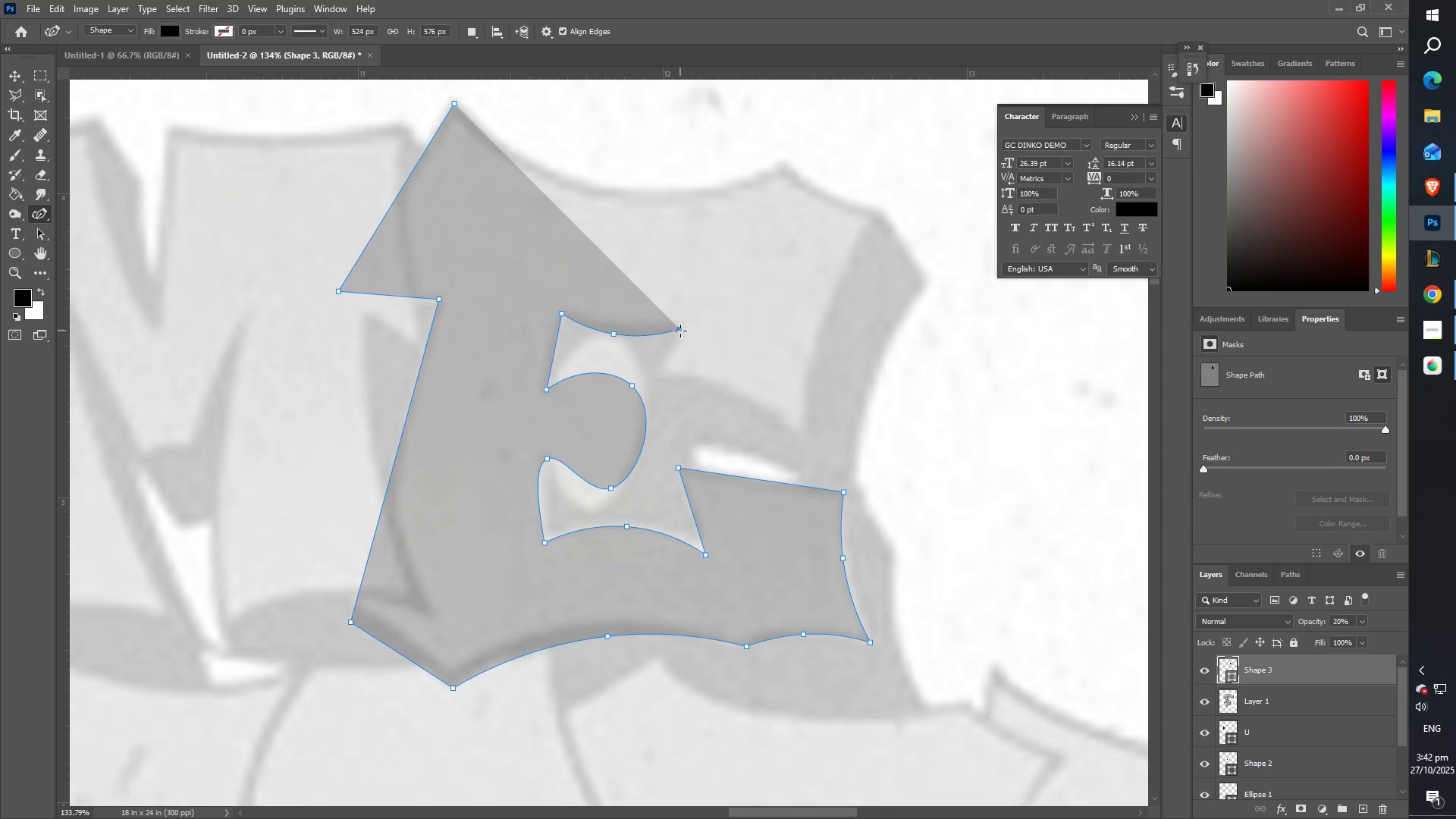 
double_click([680, 331])
 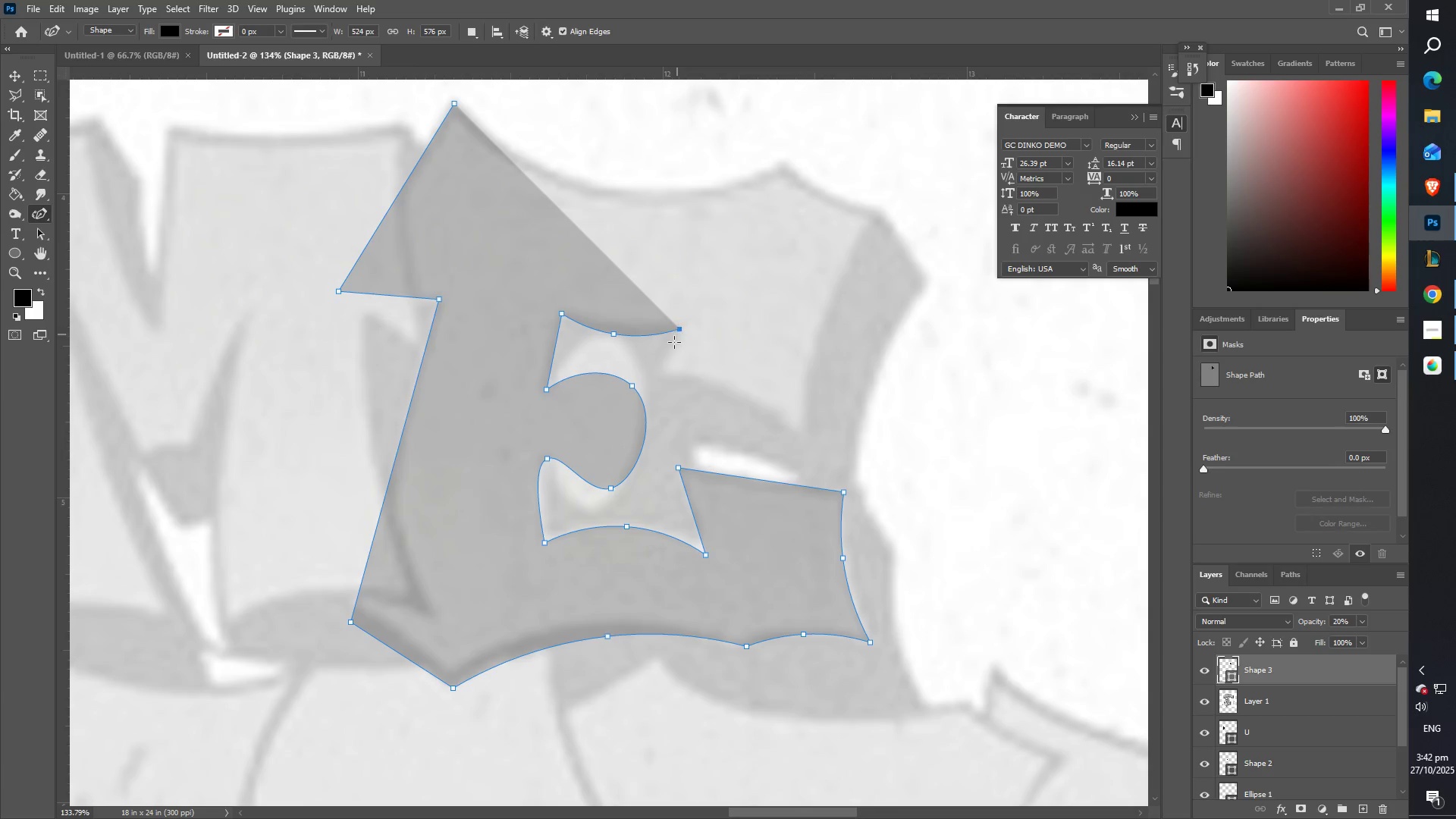 
left_click_drag(start_coordinate=[663, 369], to_coordinate=[647, 381])
 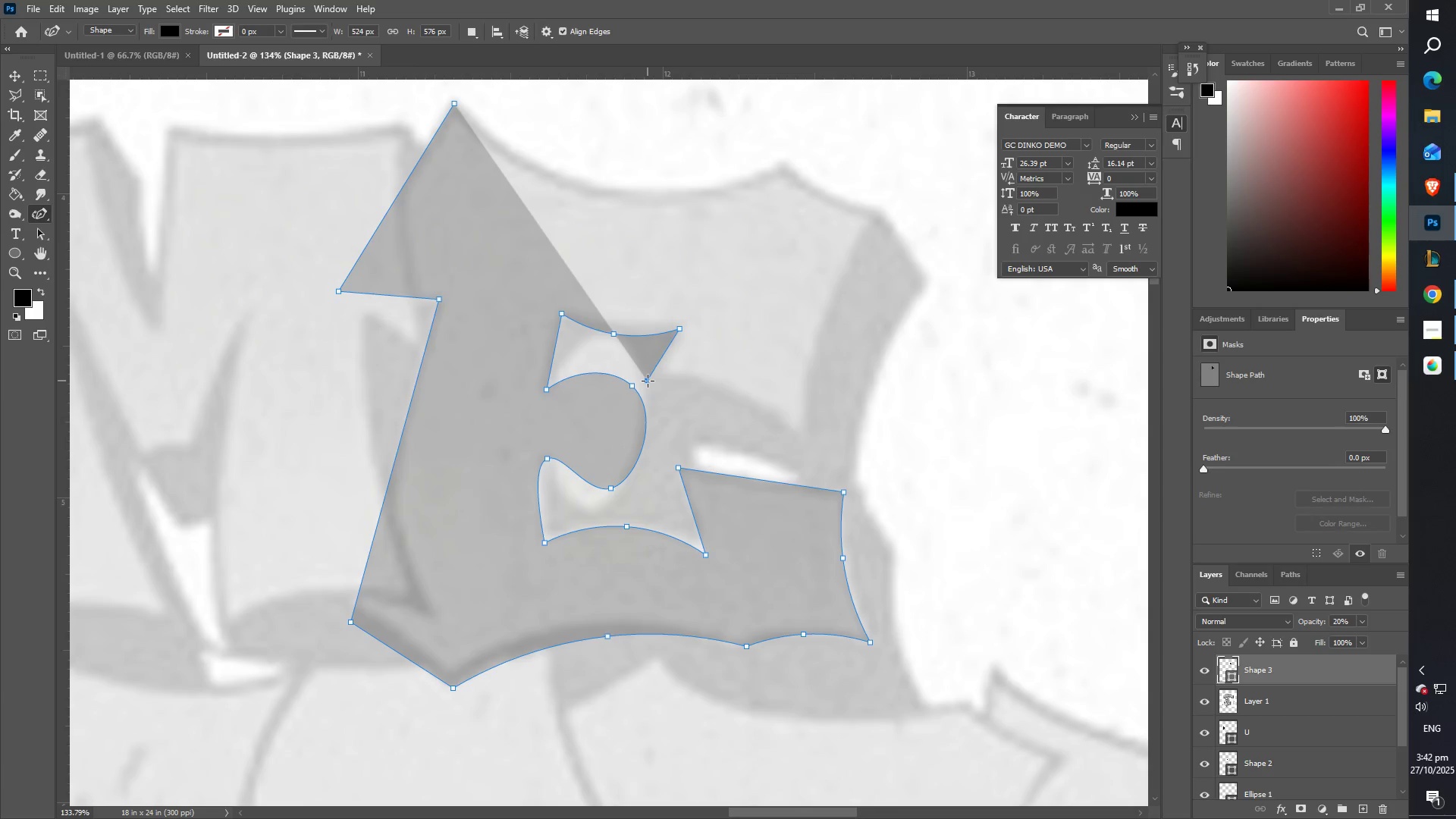 
double_click([648, 381])
 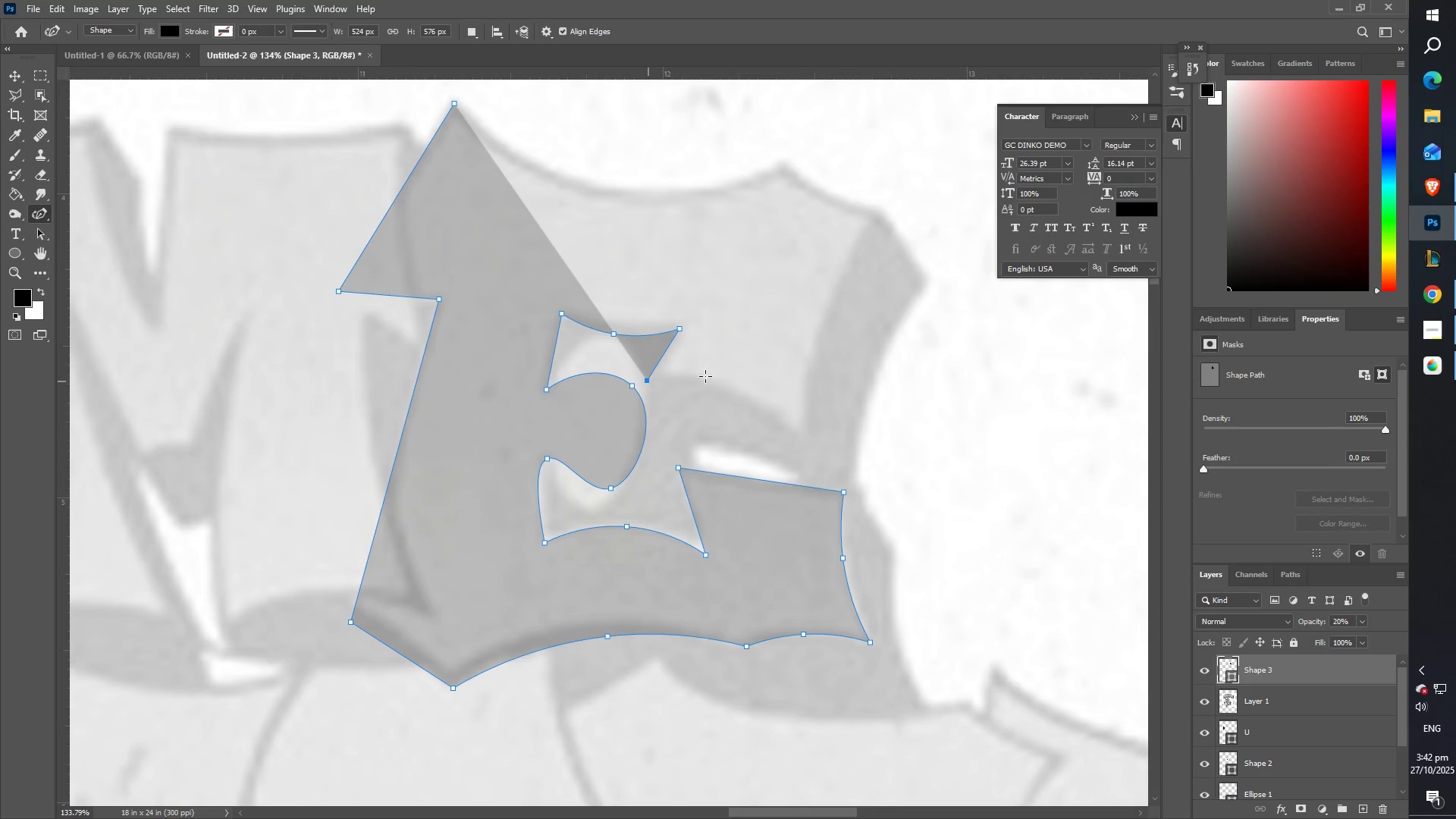 
left_click_drag(start_coordinate=[733, 390], to_coordinate=[809, 435])
 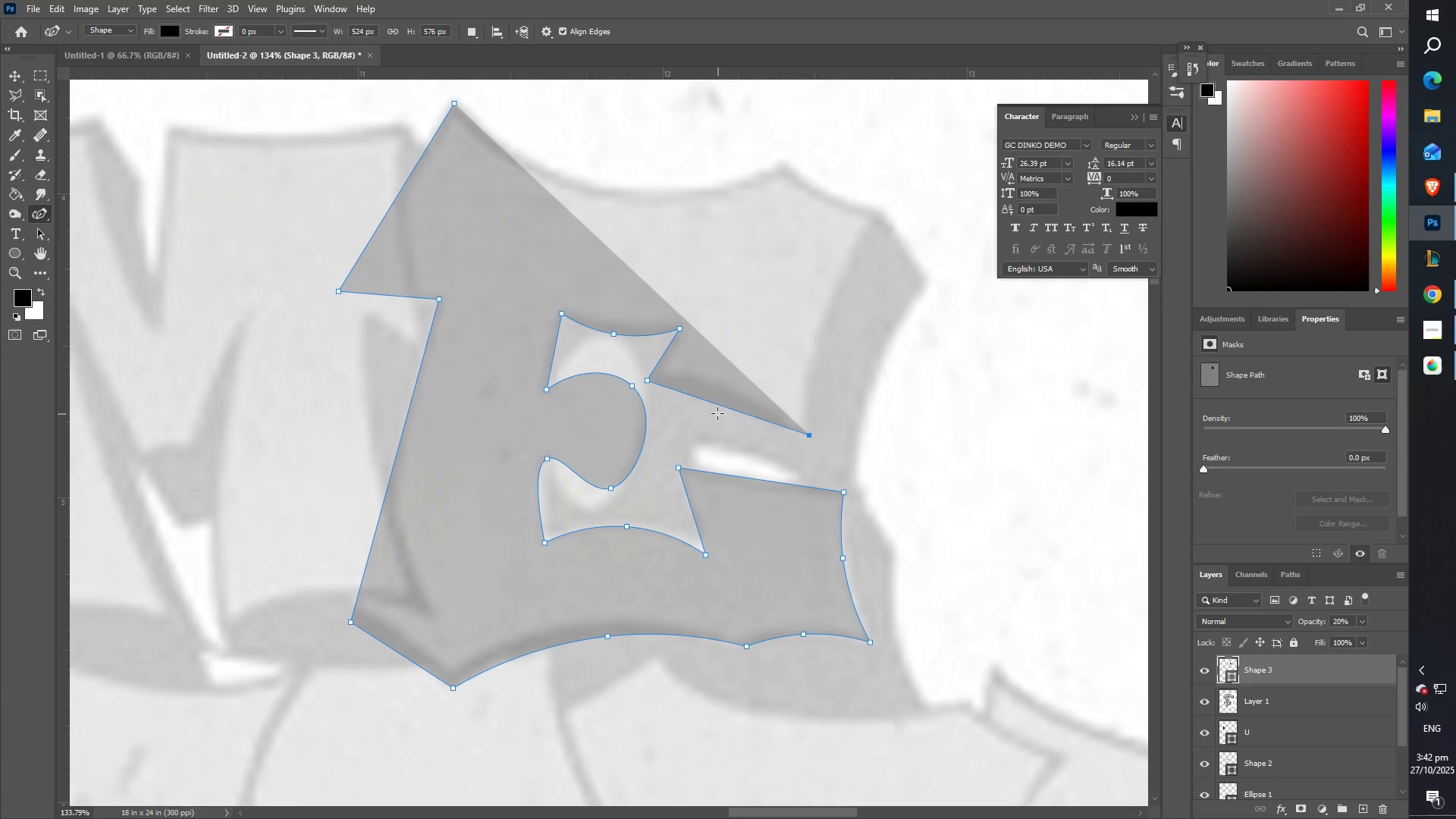 
left_click_drag(start_coordinate=[714, 411], to_coordinate=[733, 388])
 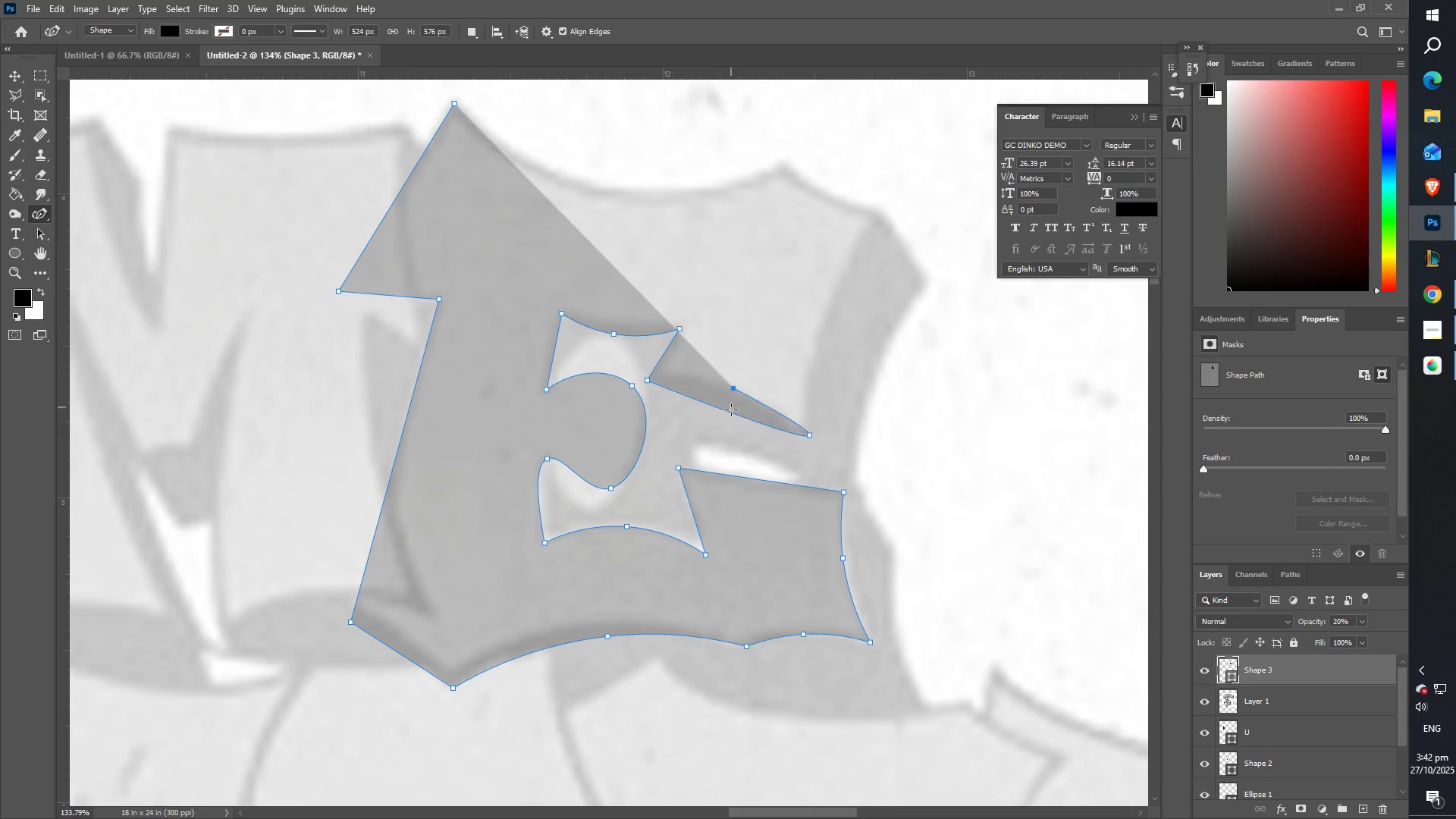 
key(Control+ControlLeft)
 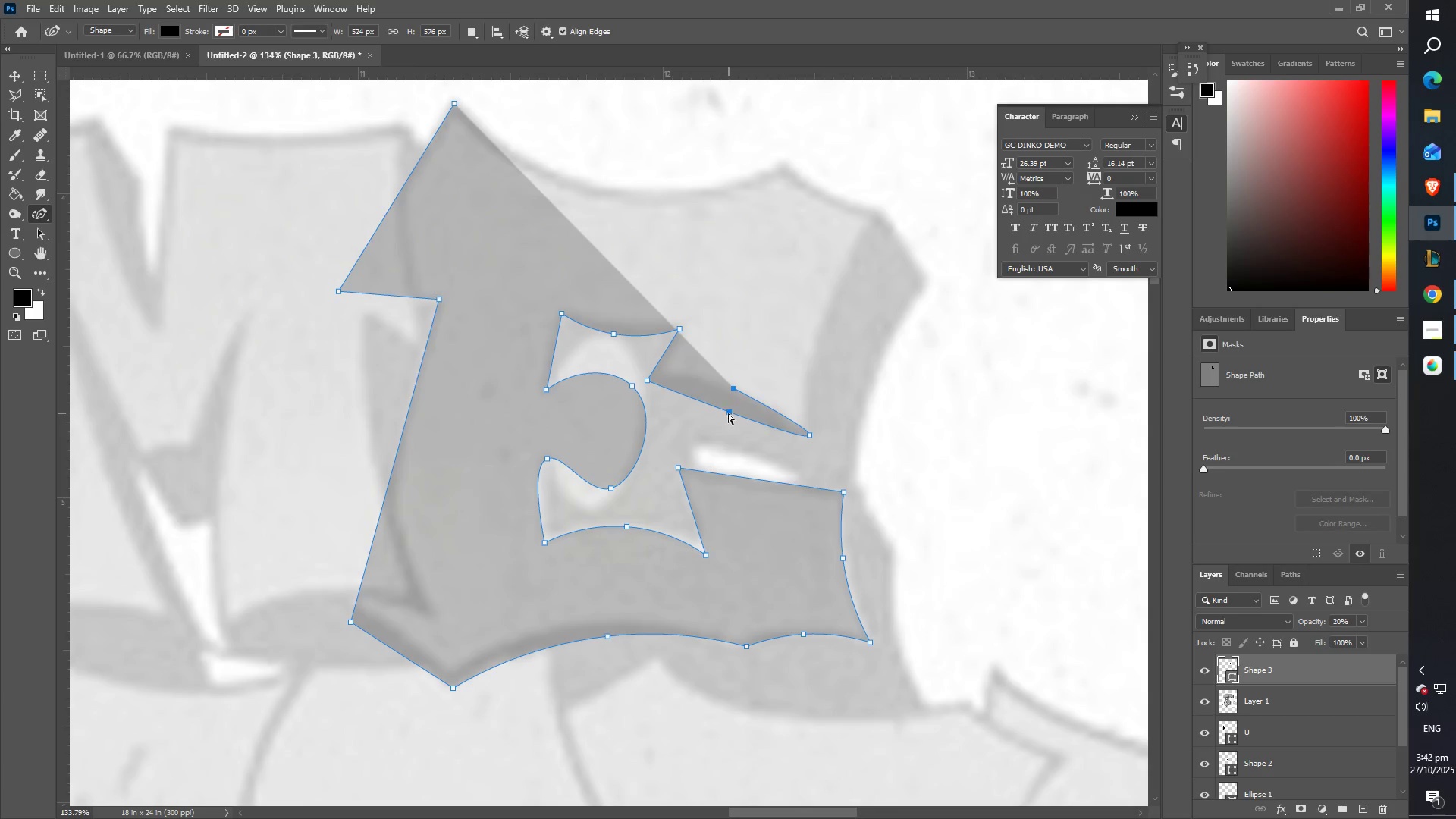 
key(Control+Z)
 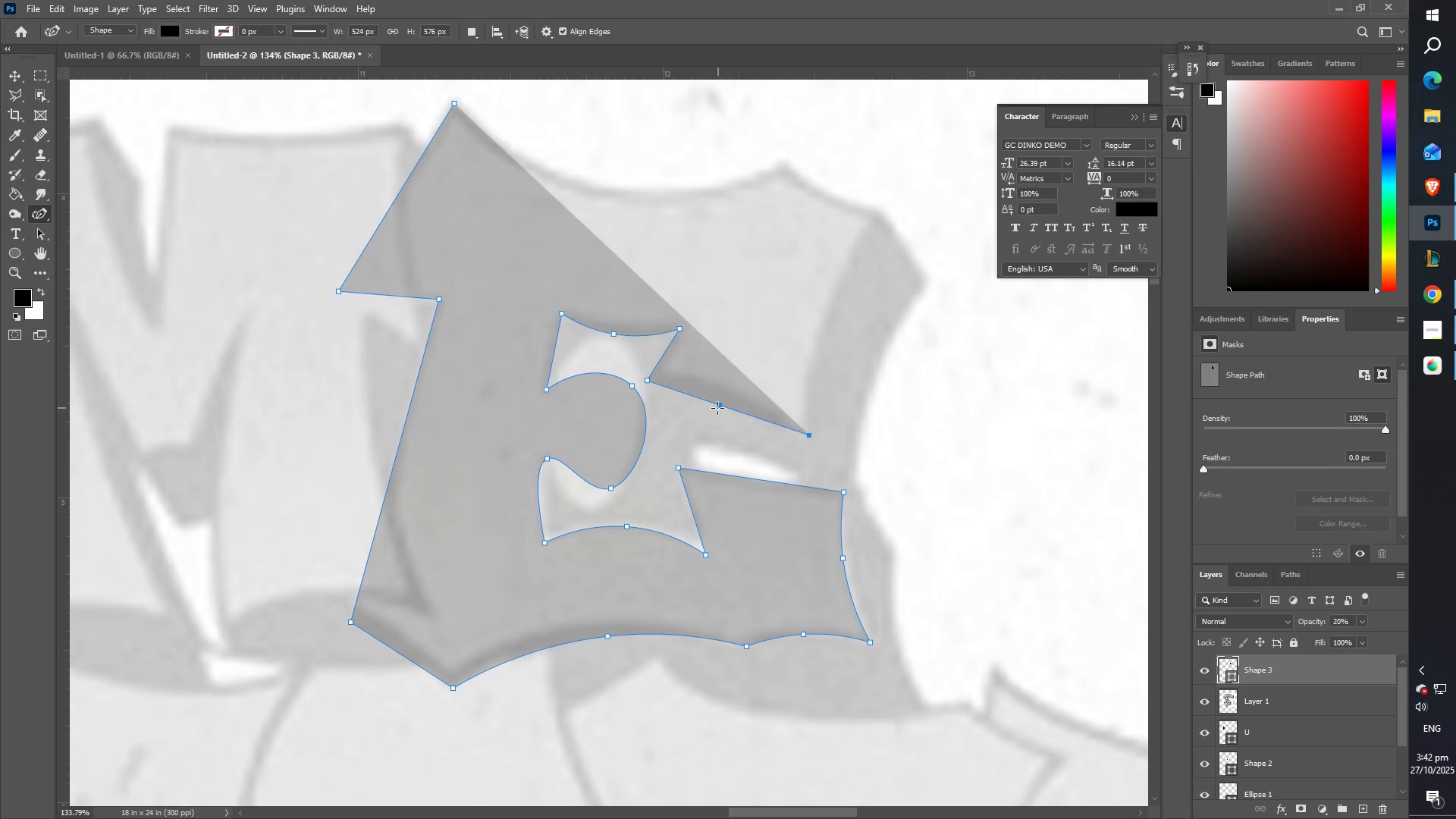 
left_click_drag(start_coordinate=[717, 407], to_coordinate=[723, 392])
 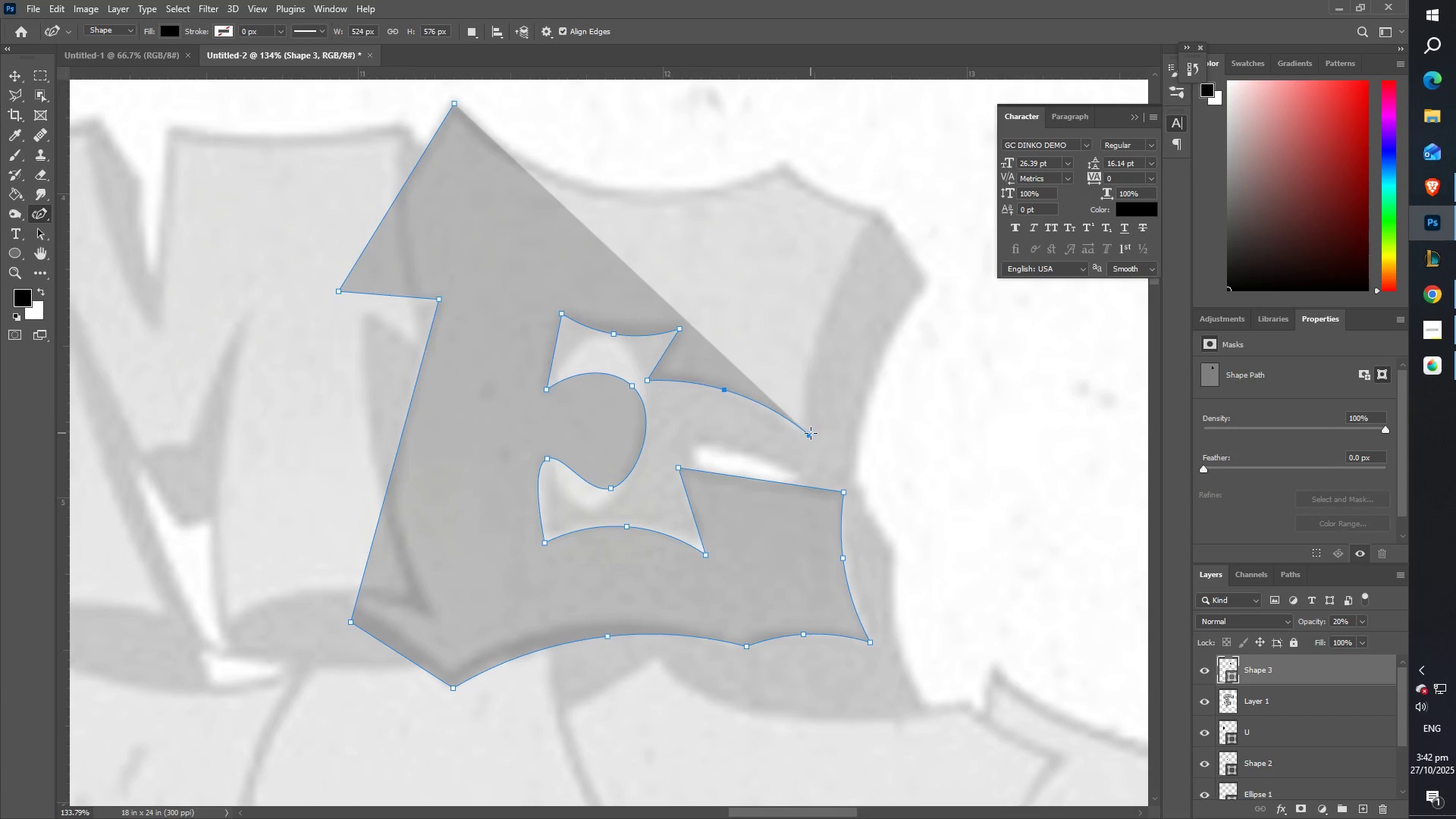 
left_click([811, 434])
 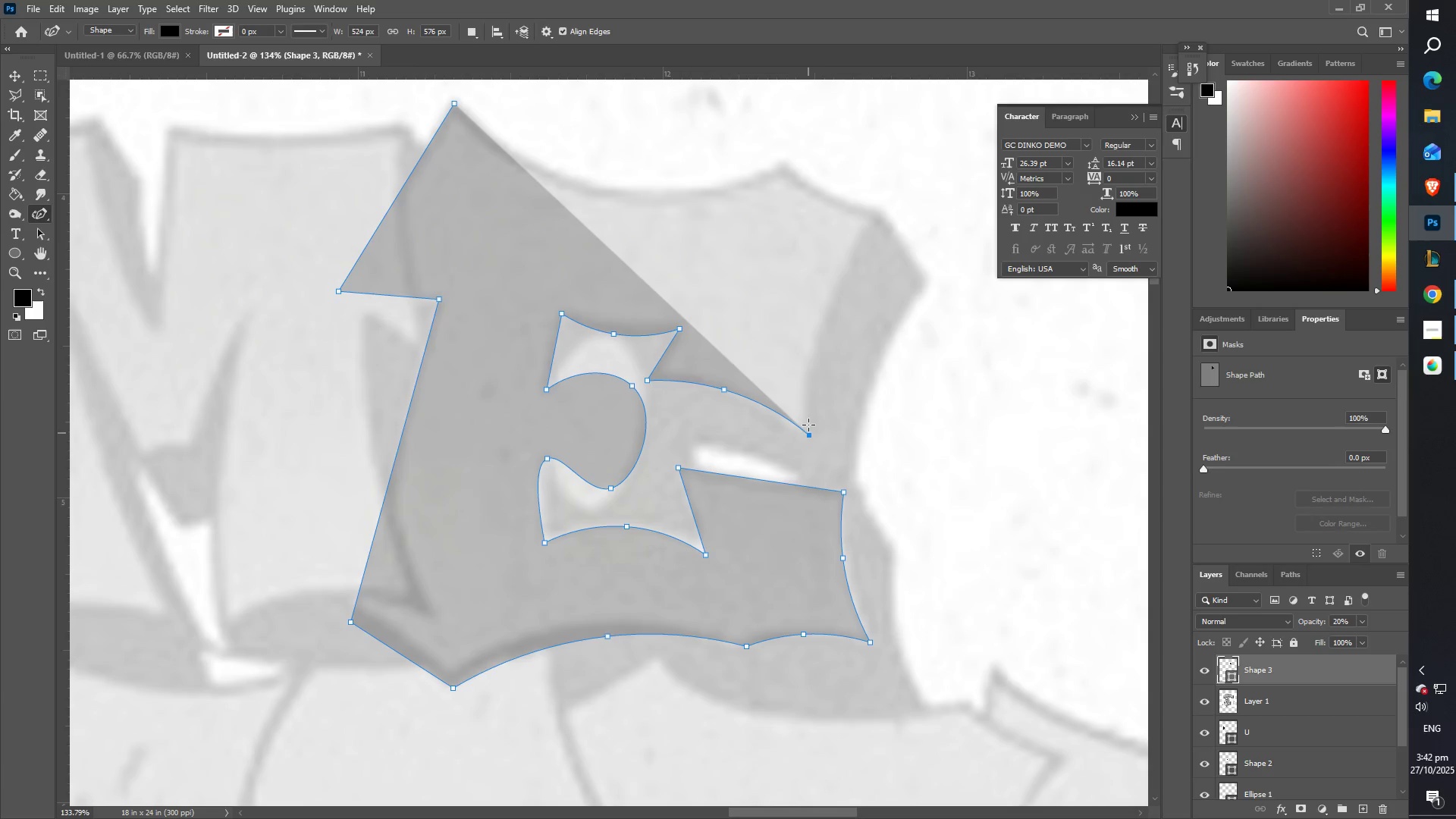 
left_click_drag(start_coordinate=[843, 339], to_coordinate=[880, 217])
 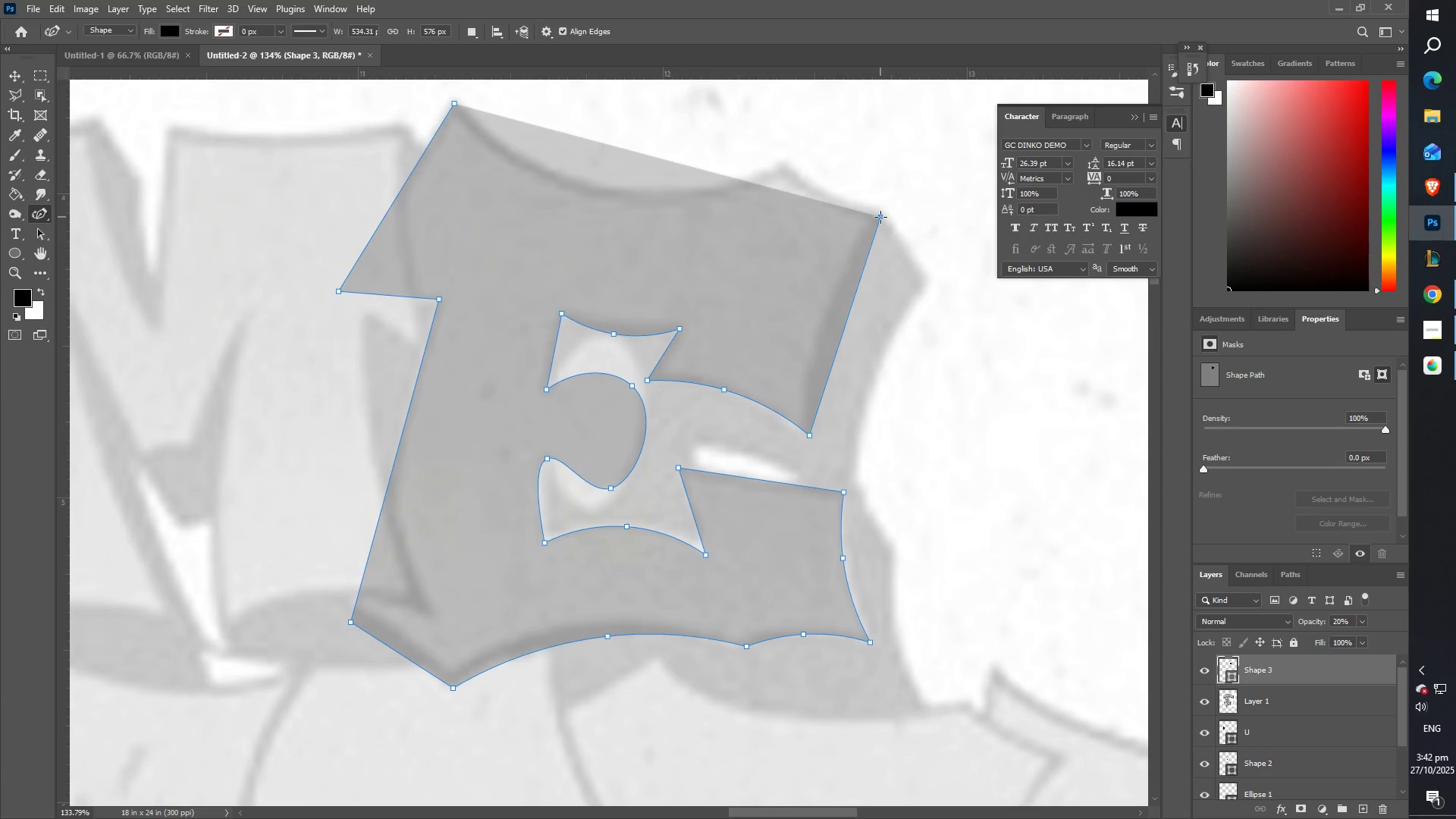 
double_click([880, 217])
 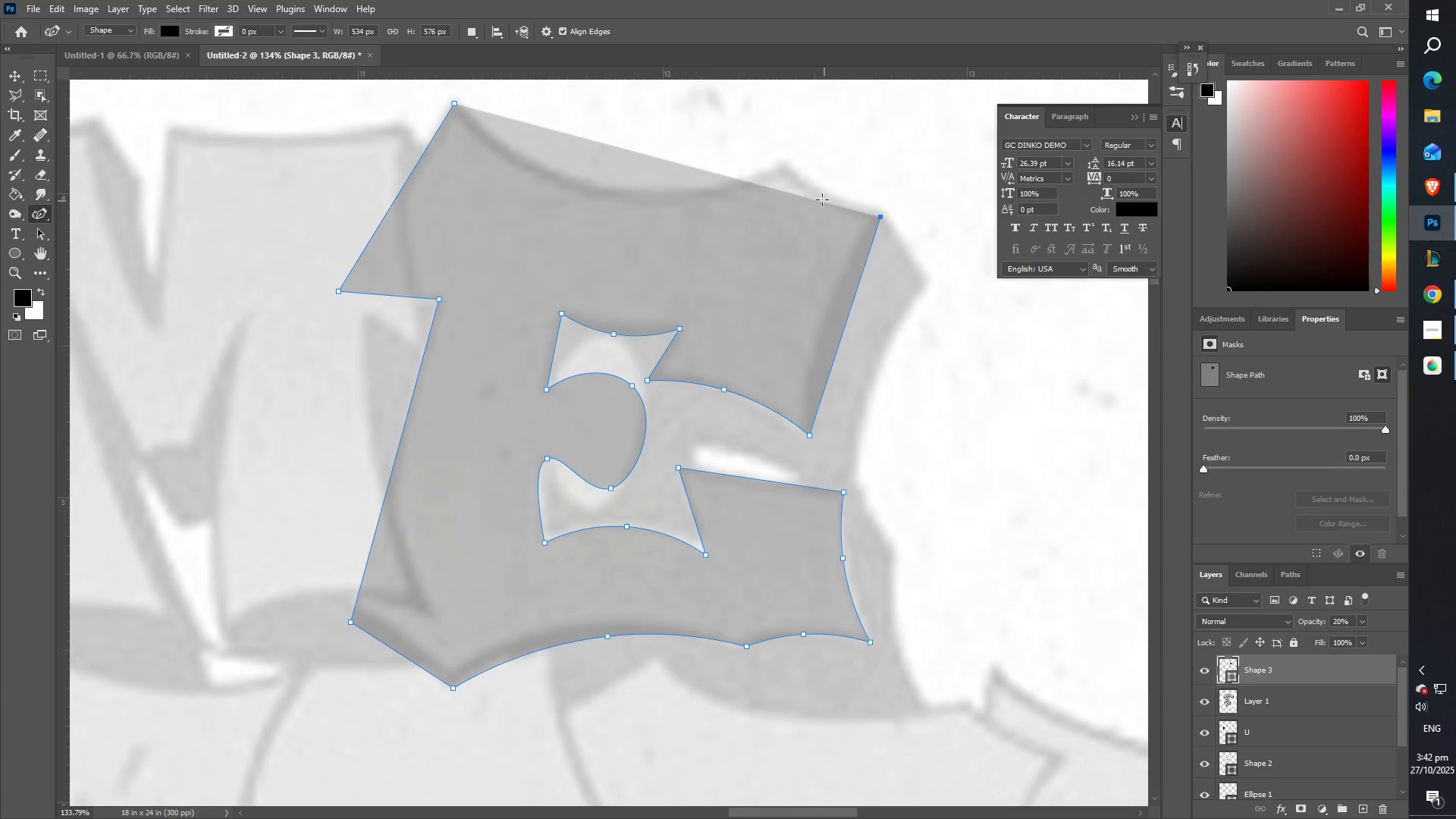 
left_click_drag(start_coordinate=[813, 193], to_coordinate=[772, 170])
 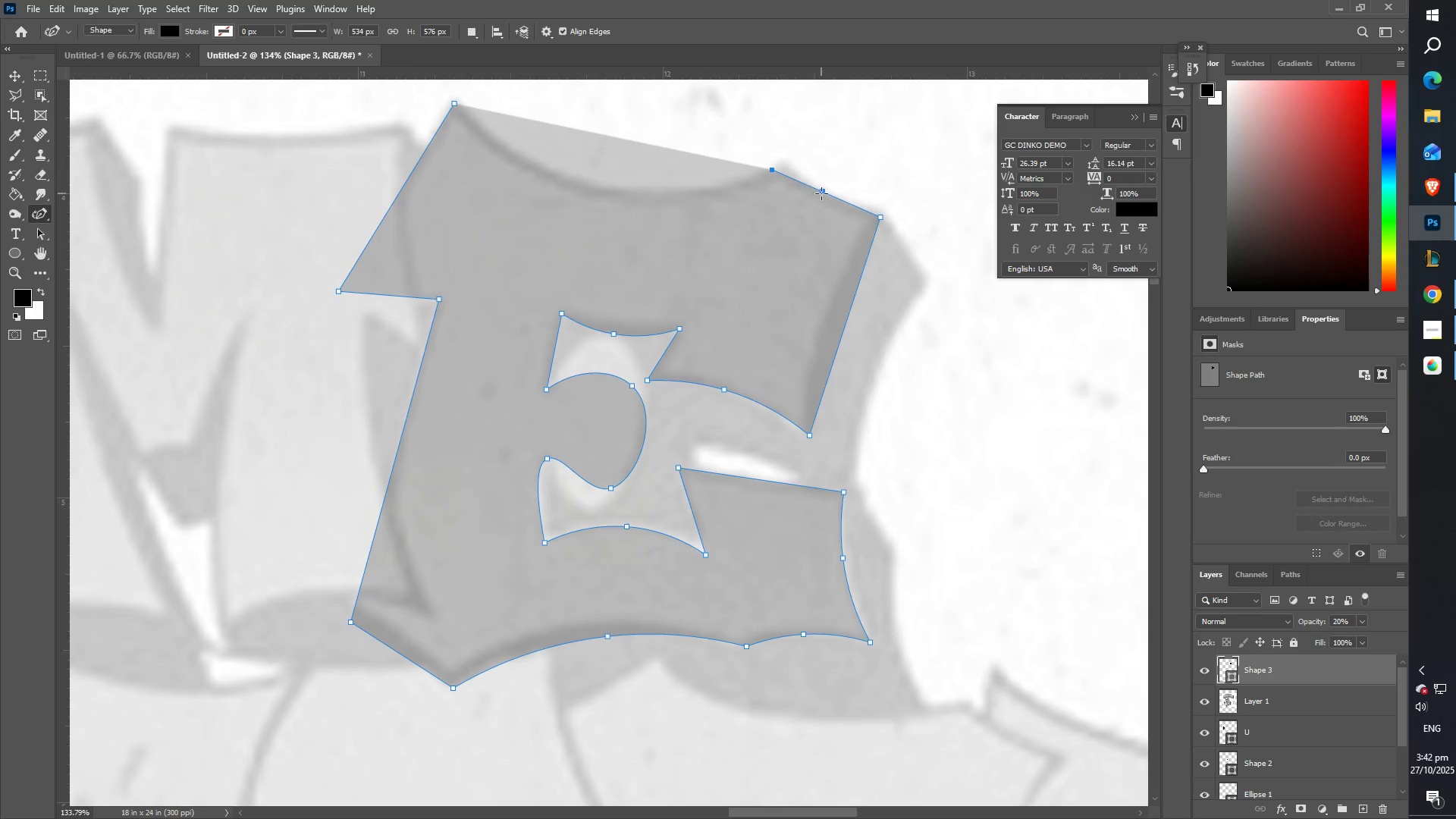 
left_click_drag(start_coordinate=[822, 195], to_coordinate=[808, 212])
 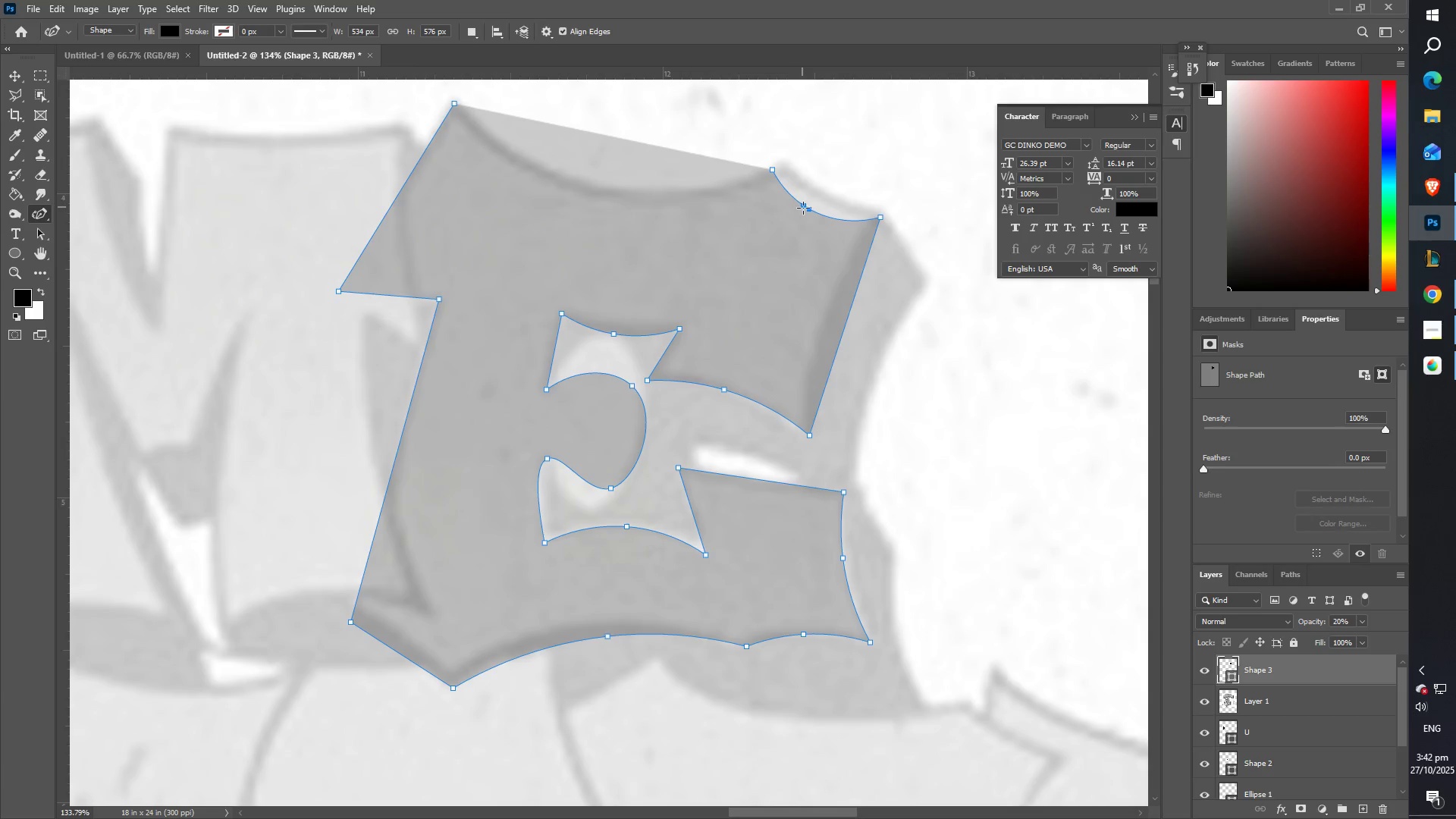 
left_click_drag(start_coordinate=[809, 212], to_coordinate=[816, 202])
 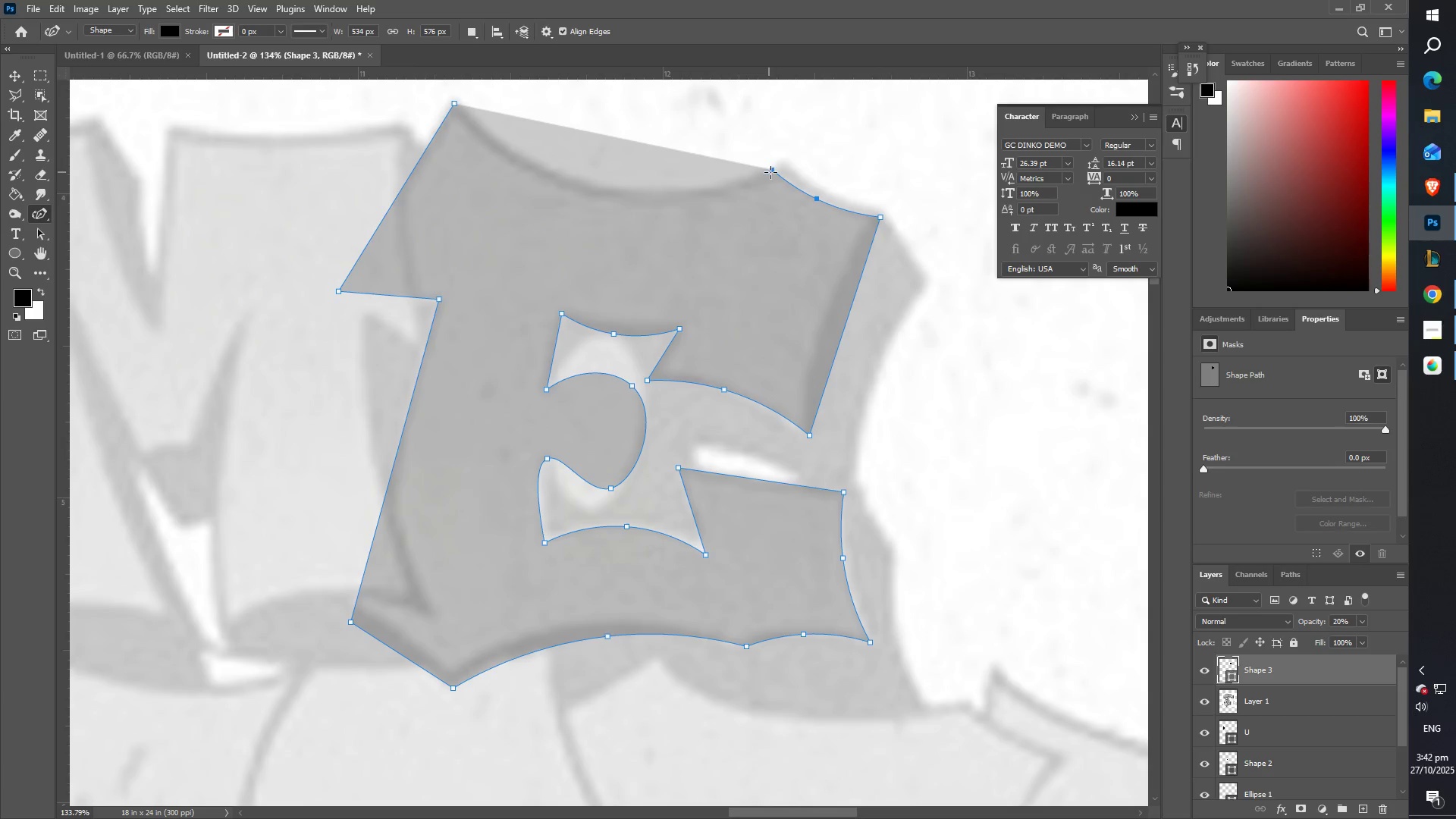 
left_click_drag(start_coordinate=[772, 172], to_coordinate=[779, 172])
 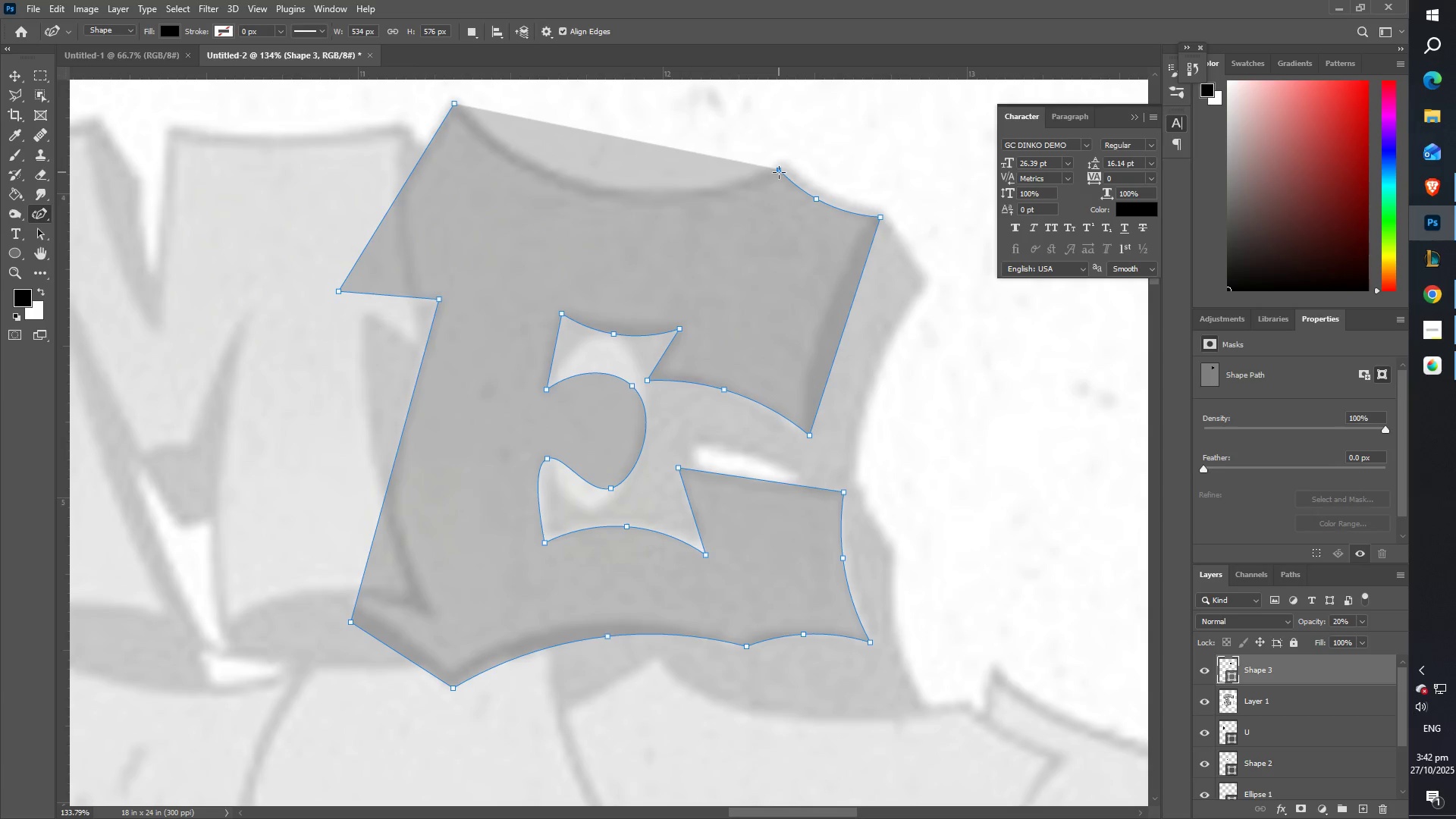 
double_click([779, 172])
 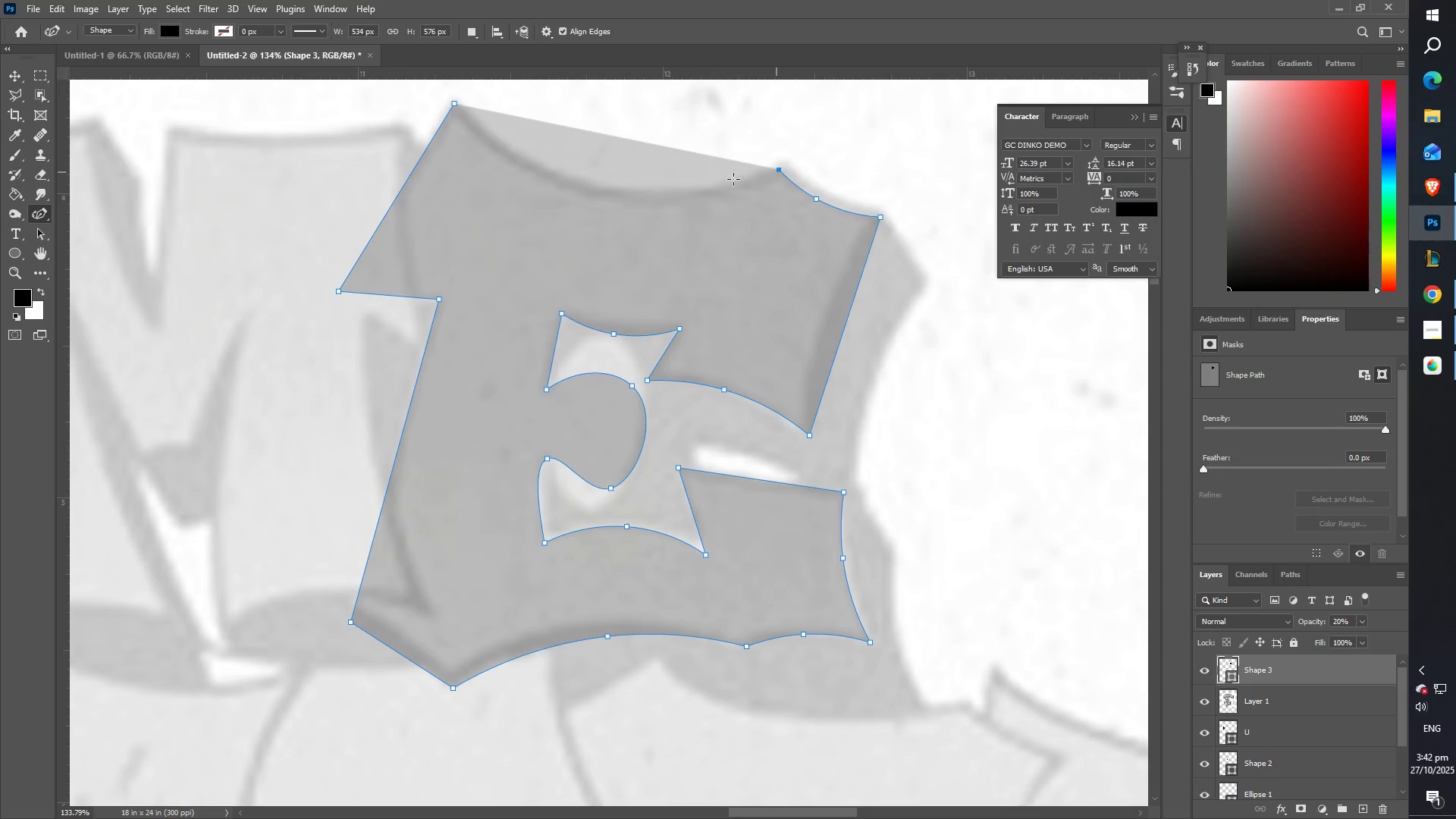 
left_click_drag(start_coordinate=[558, 164], to_coordinate=[451, 102])
 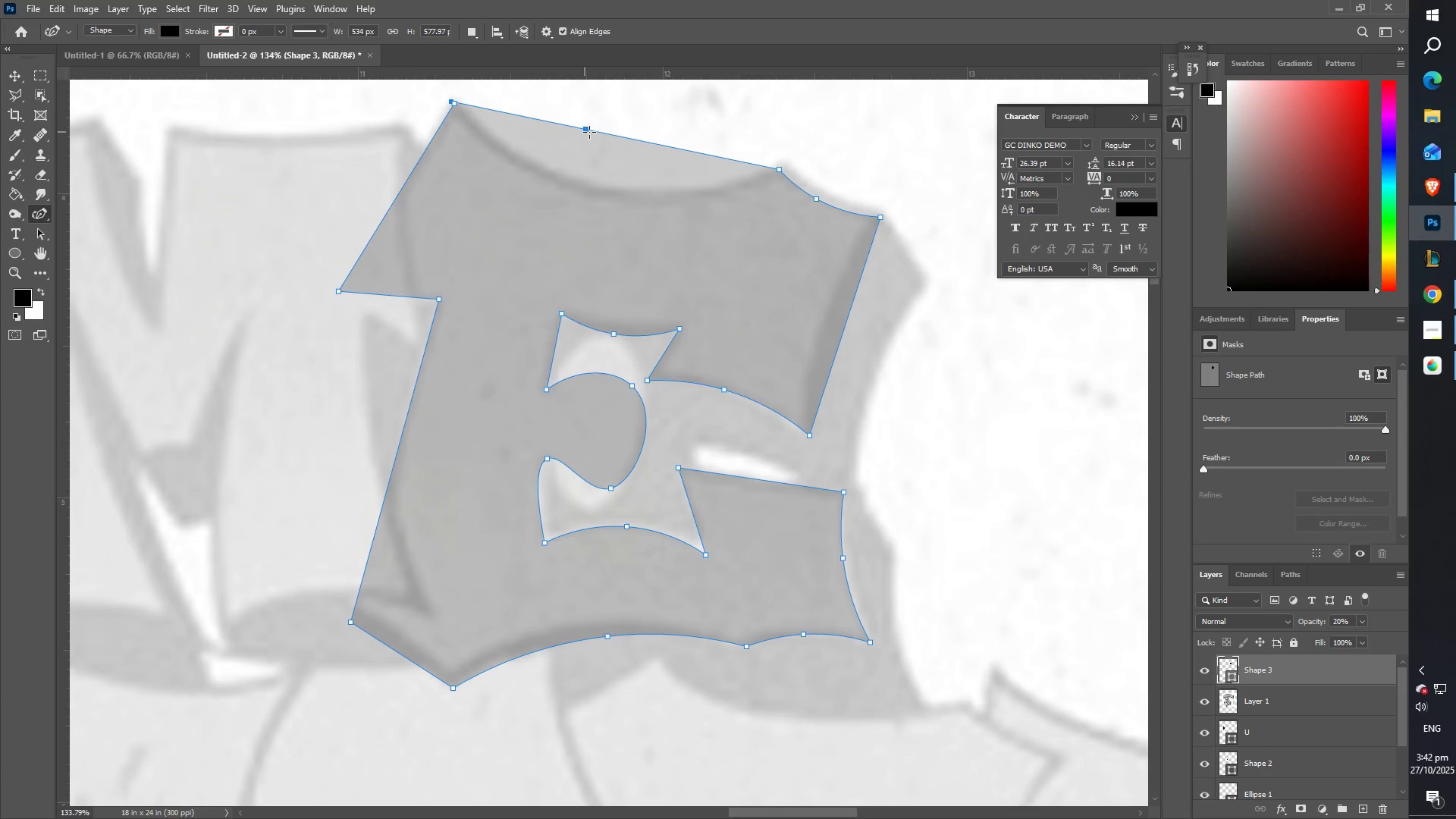 
left_click_drag(start_coordinate=[594, 134], to_coordinate=[585, 183])
 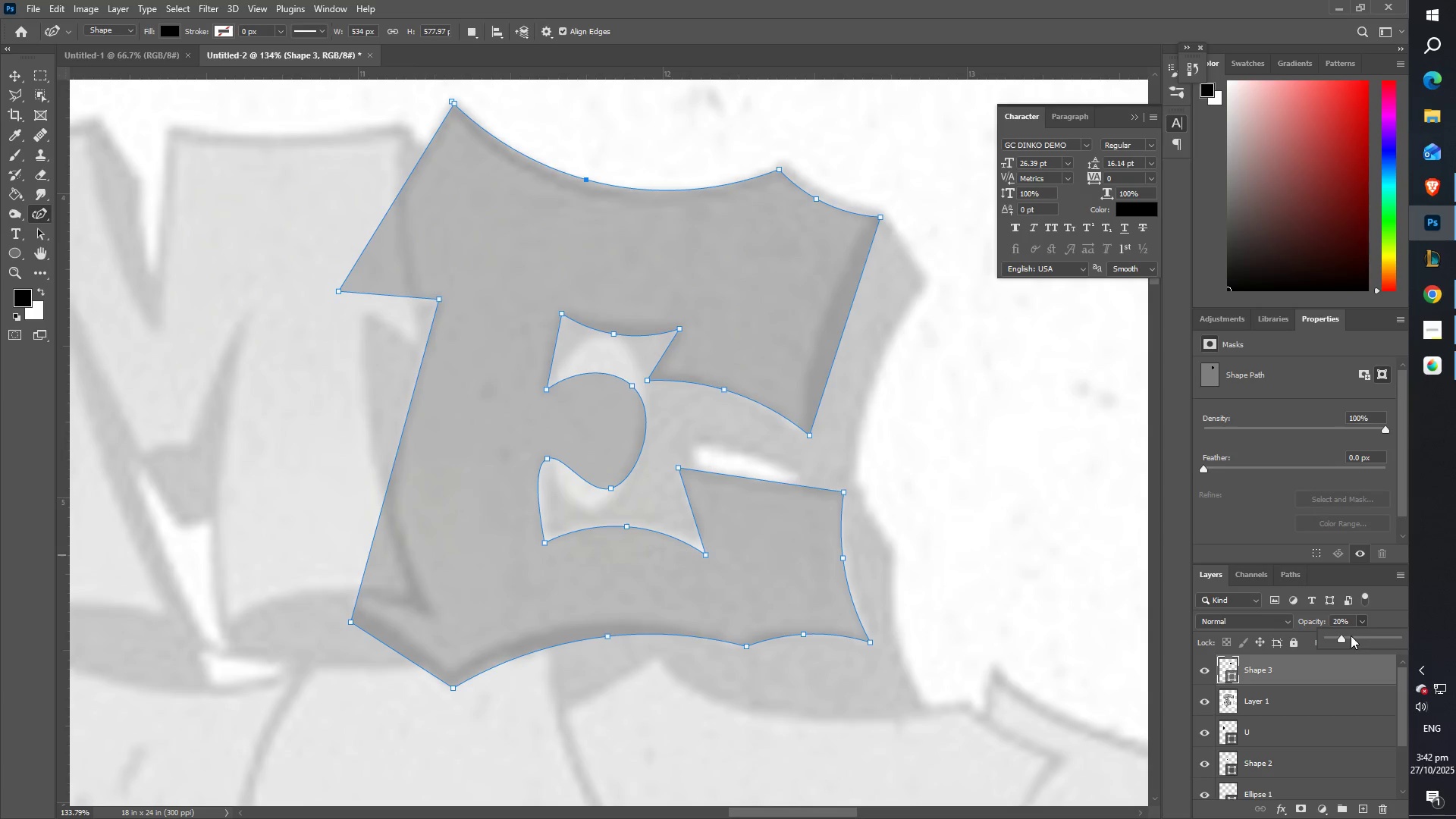 
type(ZZ)
 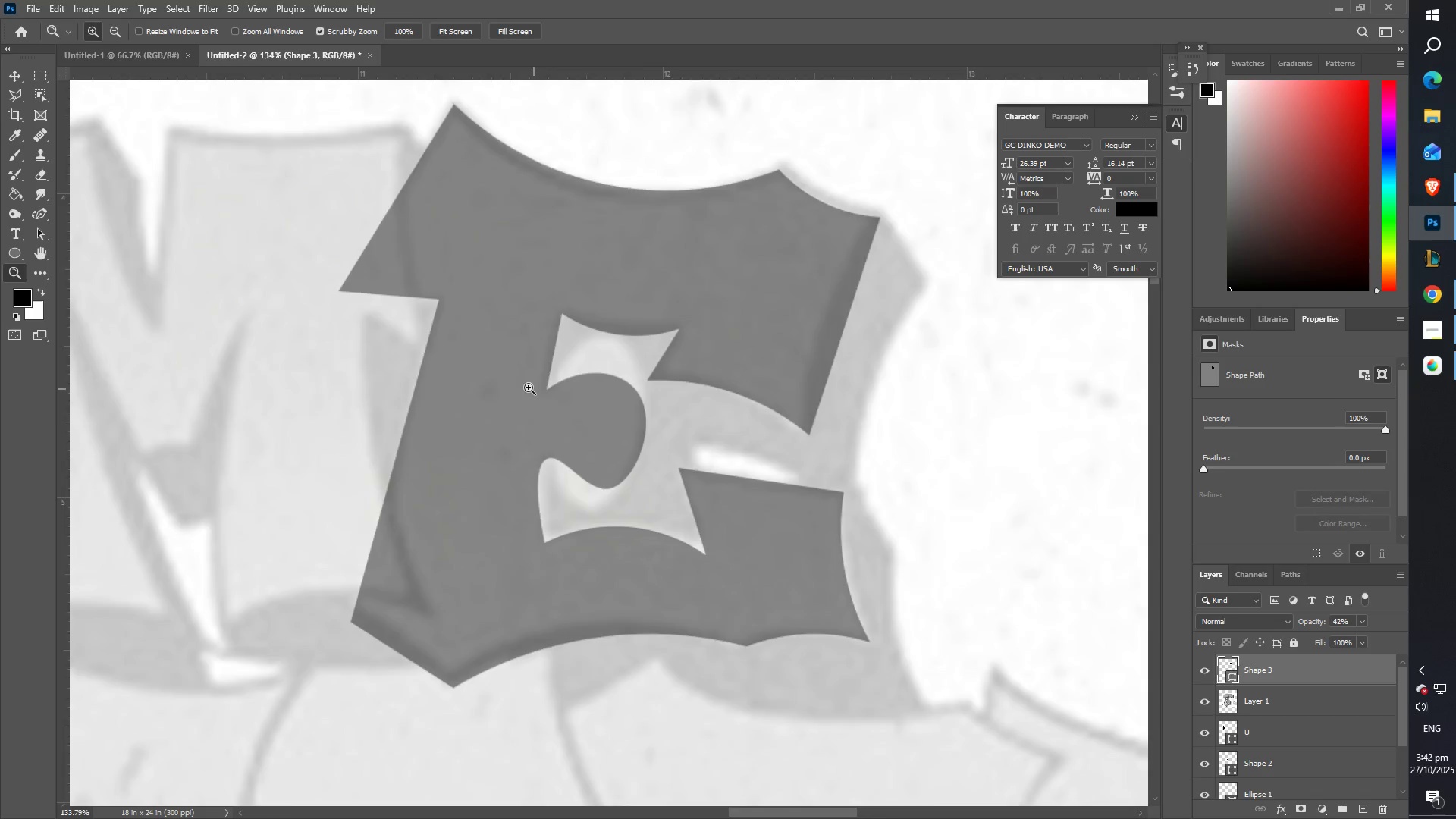 
left_click_drag(start_coordinate=[508, 384], to_coordinate=[427, 401])
 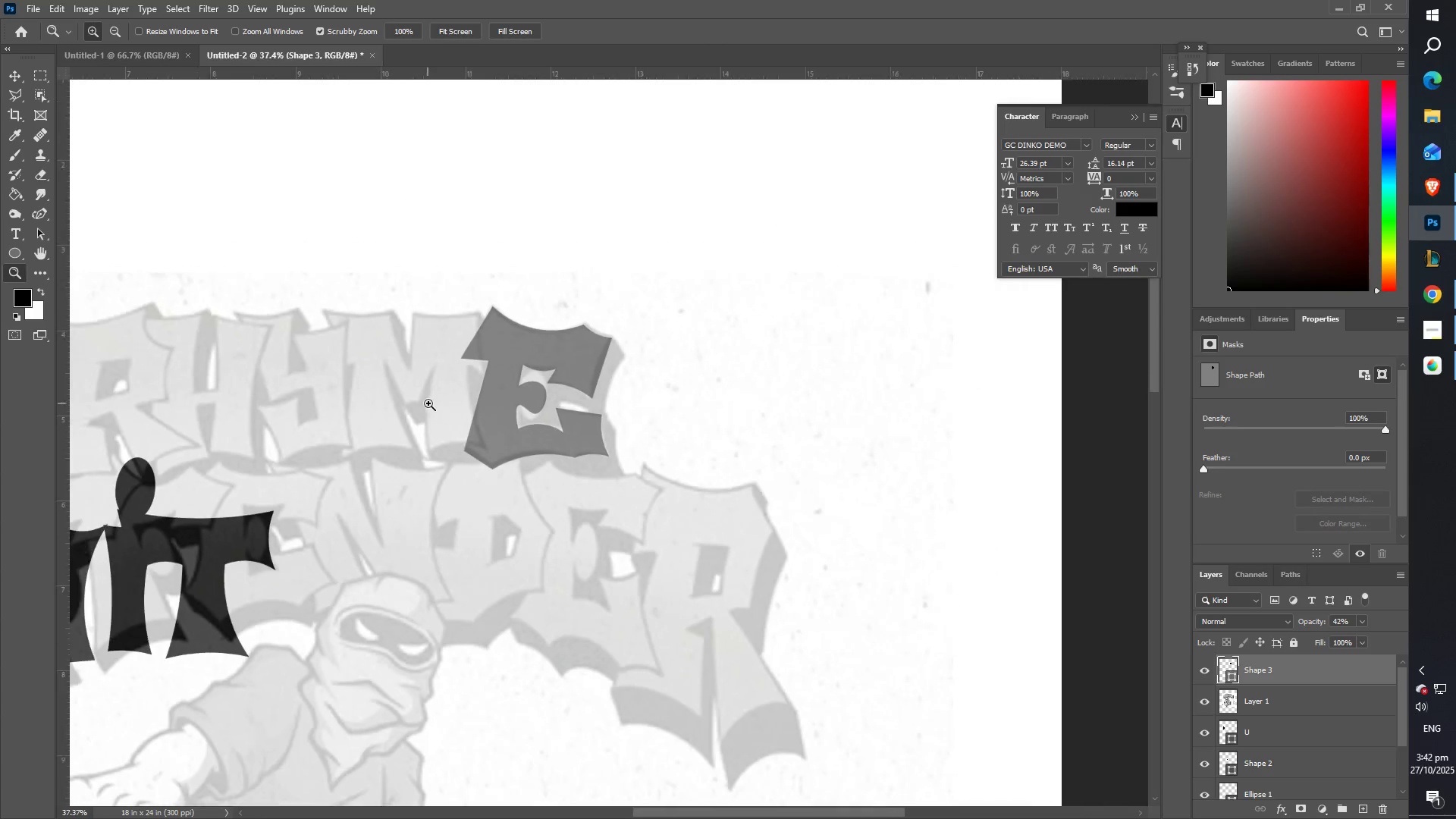 
hold_key(key=Space, duration=0.46)
 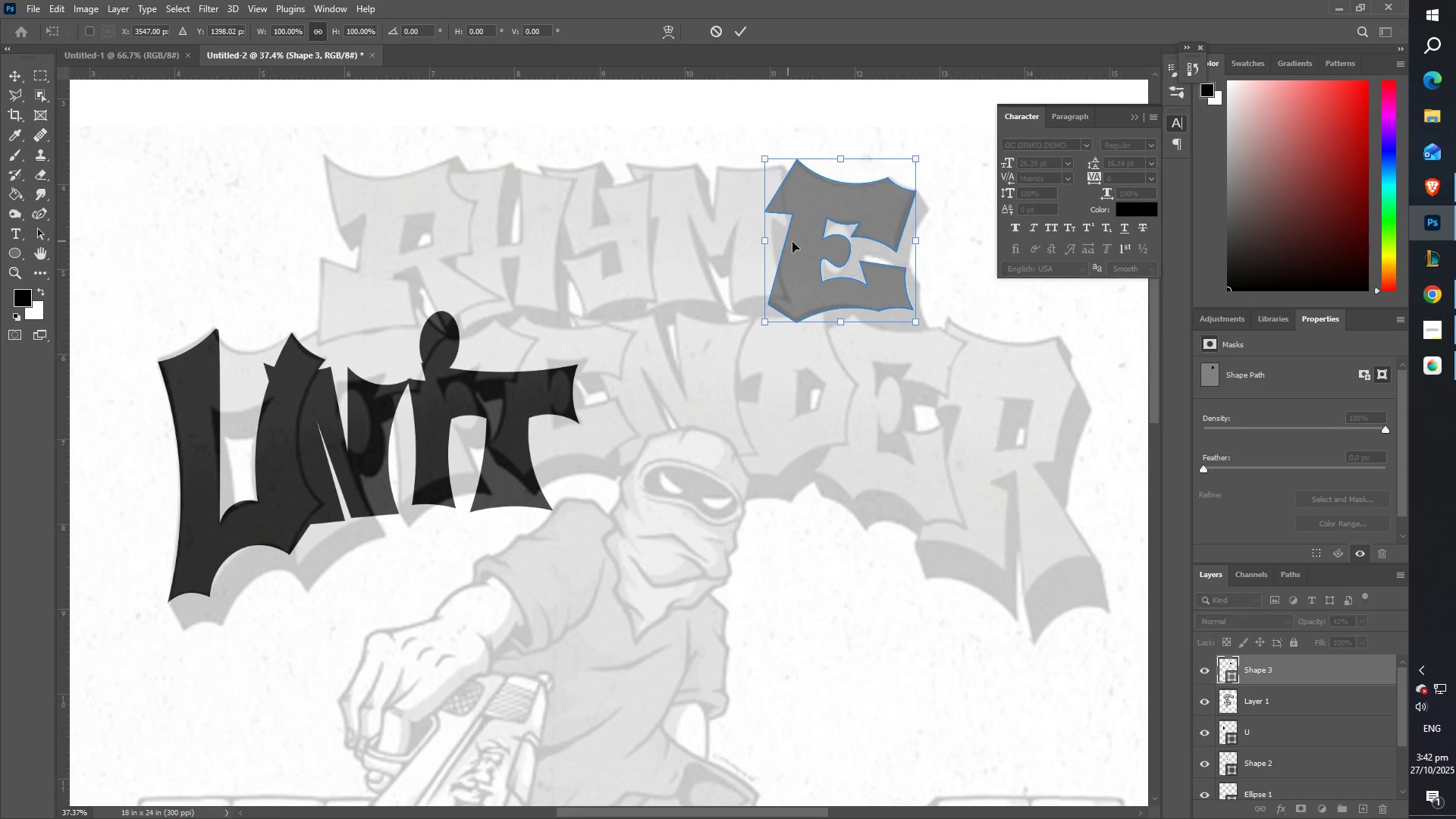 
left_click_drag(start_coordinate=[372, 421], to_coordinate=[676, 275])
 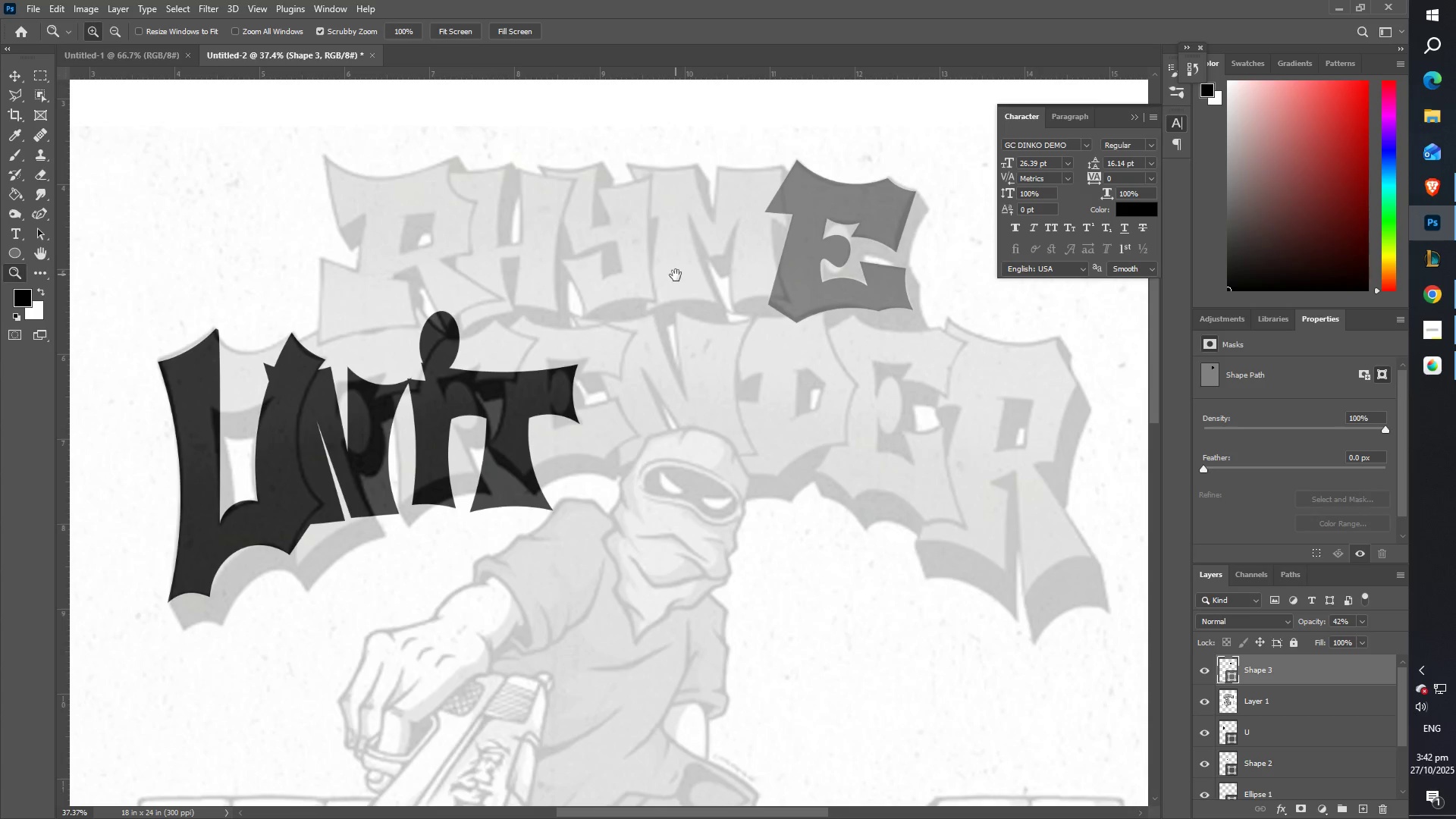 
key(Control+T)
 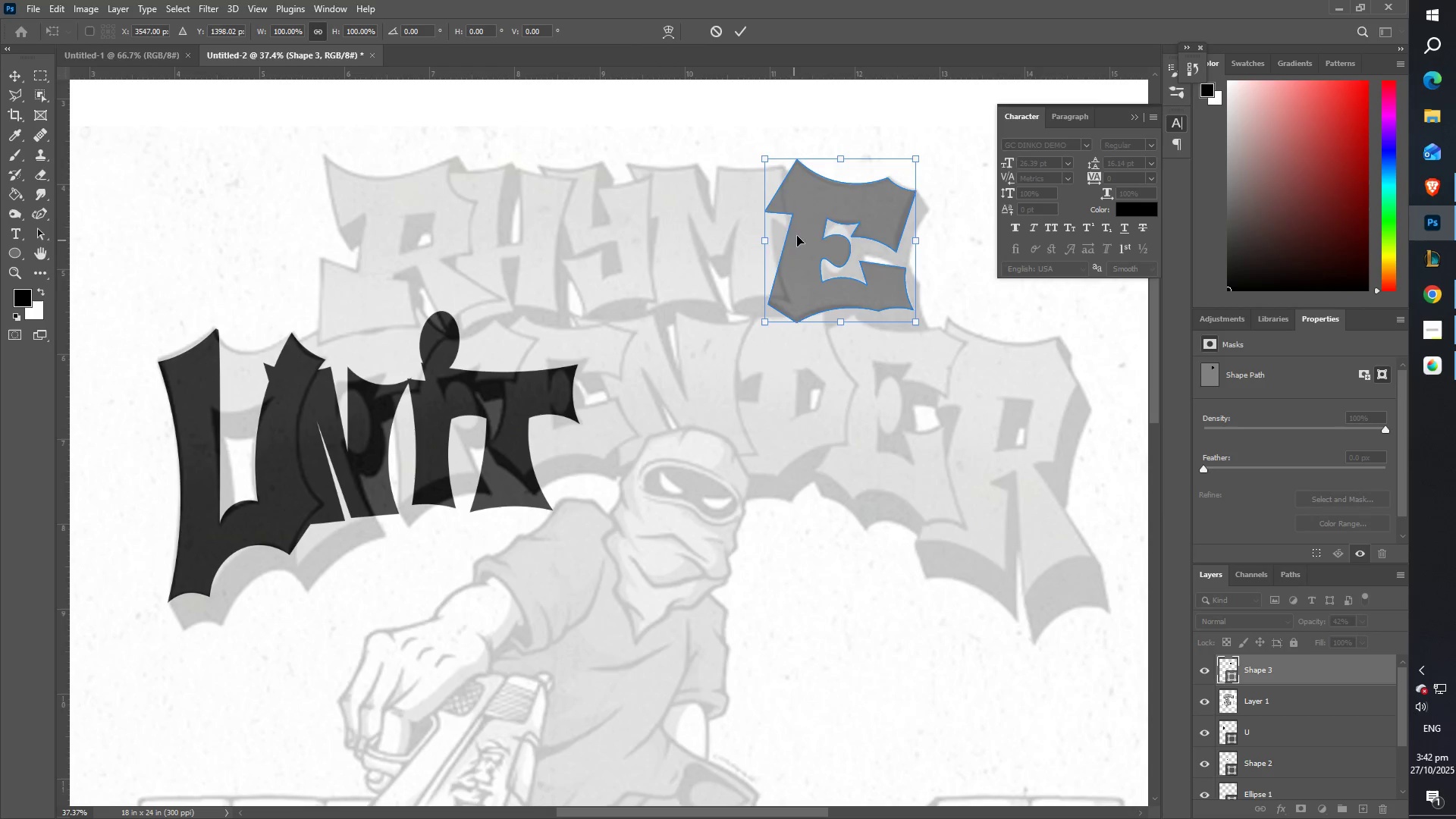 
left_click_drag(start_coordinate=[806, 218], to_coordinate=[589, 412])
 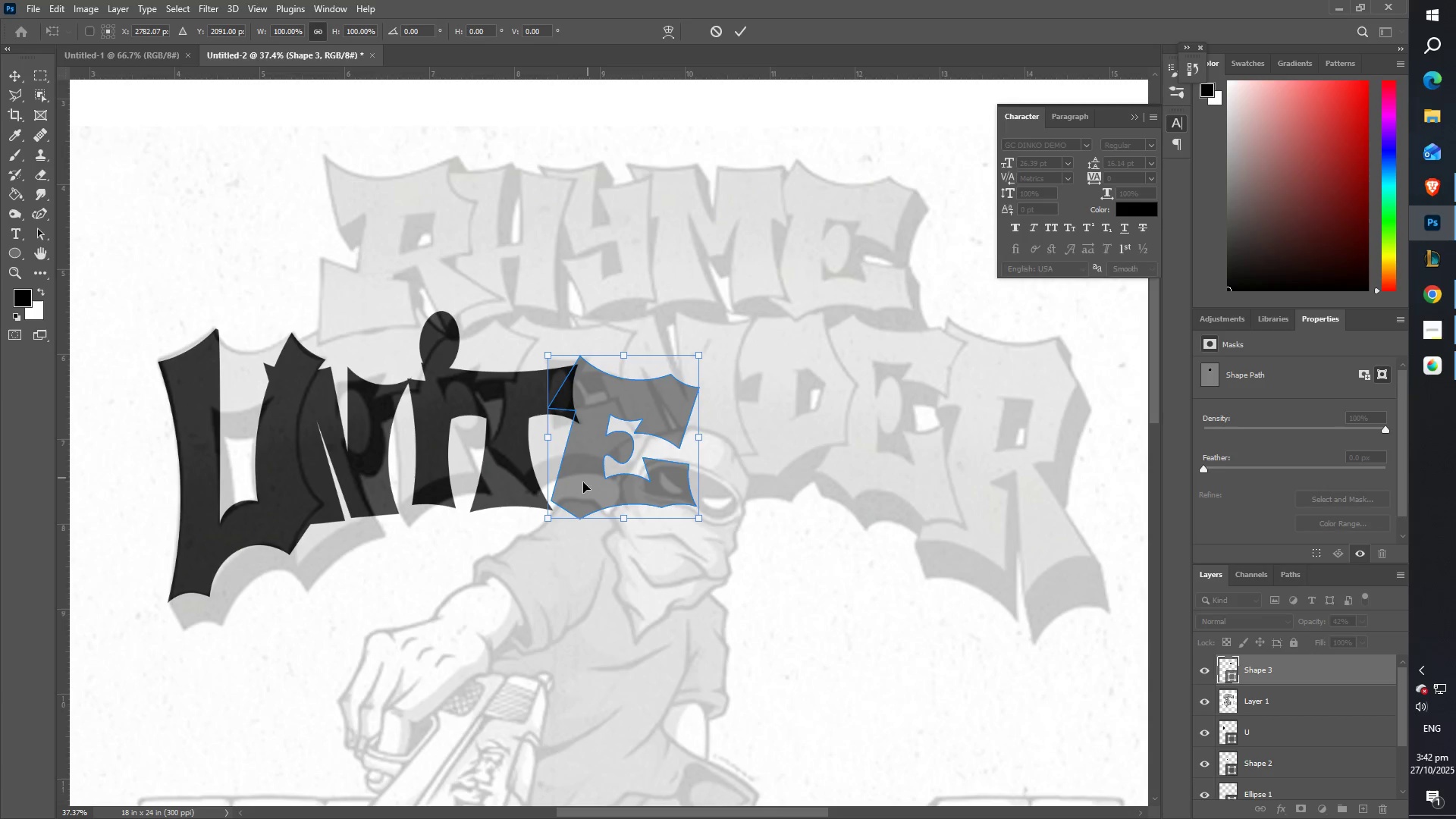 
hold_key(key=ShiftLeft, duration=1.53)
left_click_drag(start_coordinate=[623, 522], to_coordinate=[617, 606])
 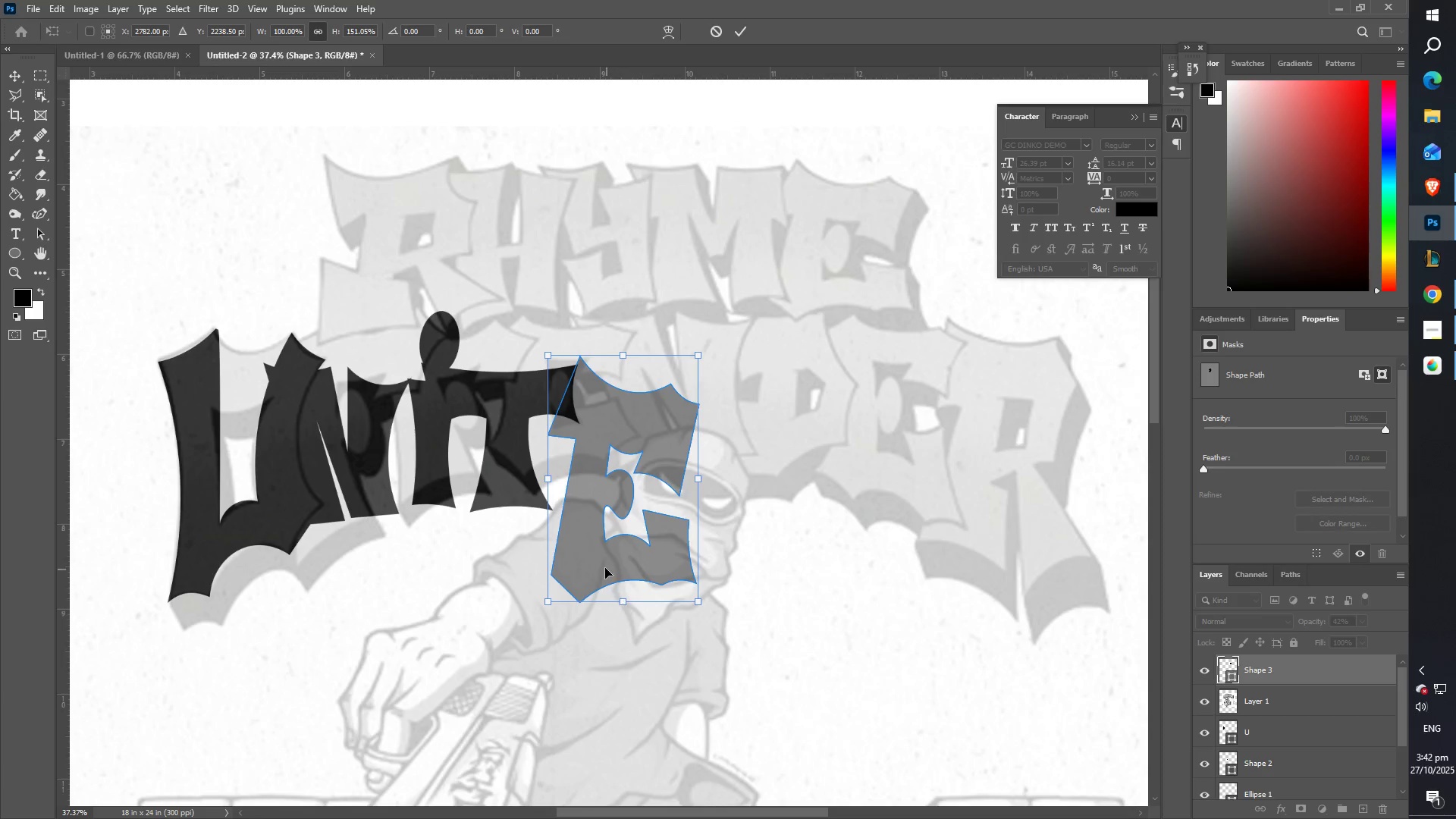 
hold_key(key=ShiftLeft, duration=1.51)
left_click_drag(start_coordinate=[598, 418], to_coordinate=[603, 388])
 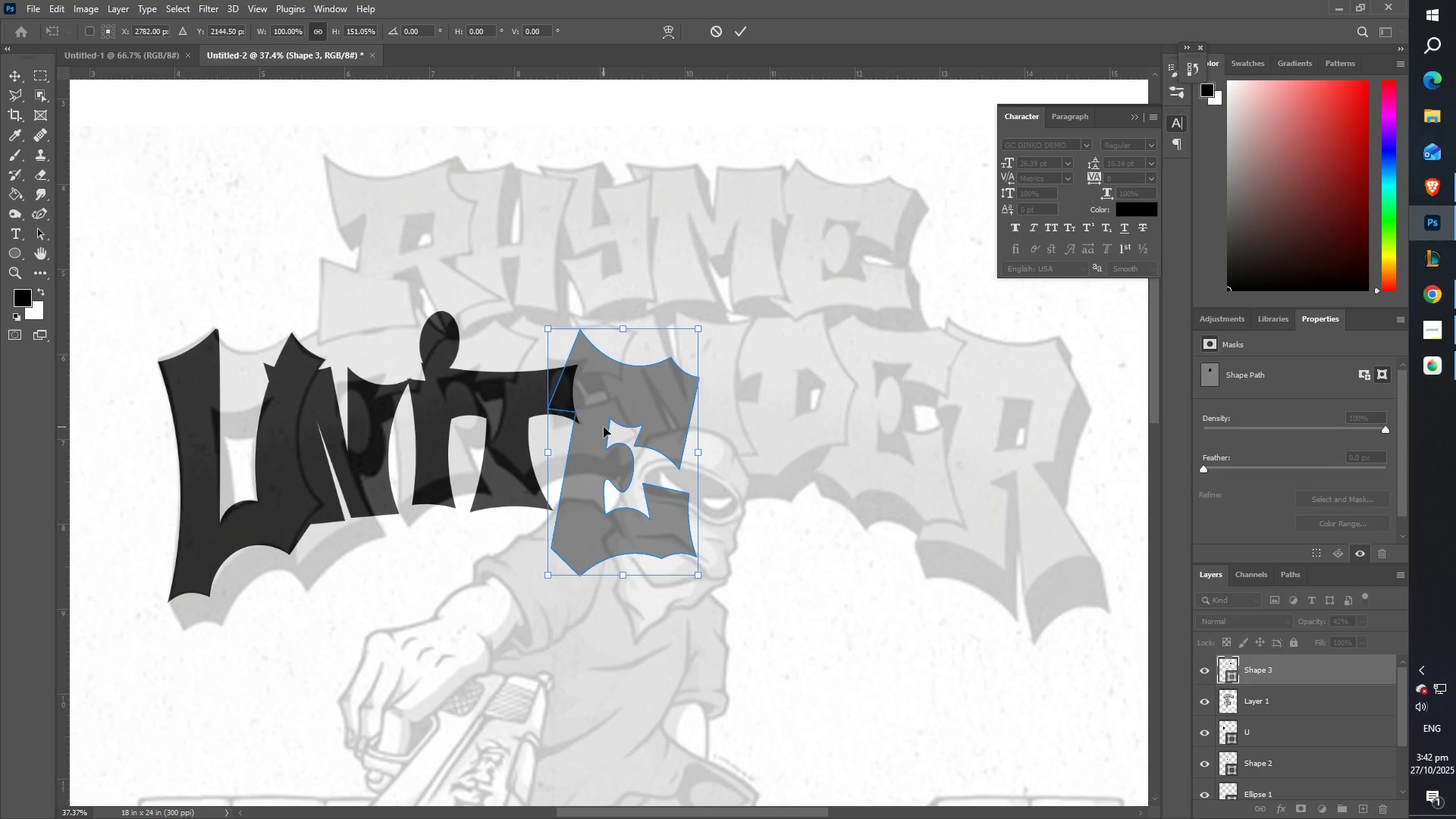 
hold_key(key=ShiftLeft, duration=1.52)
left_click_drag(start_coordinate=[601, 440], to_coordinate=[582, 439])
 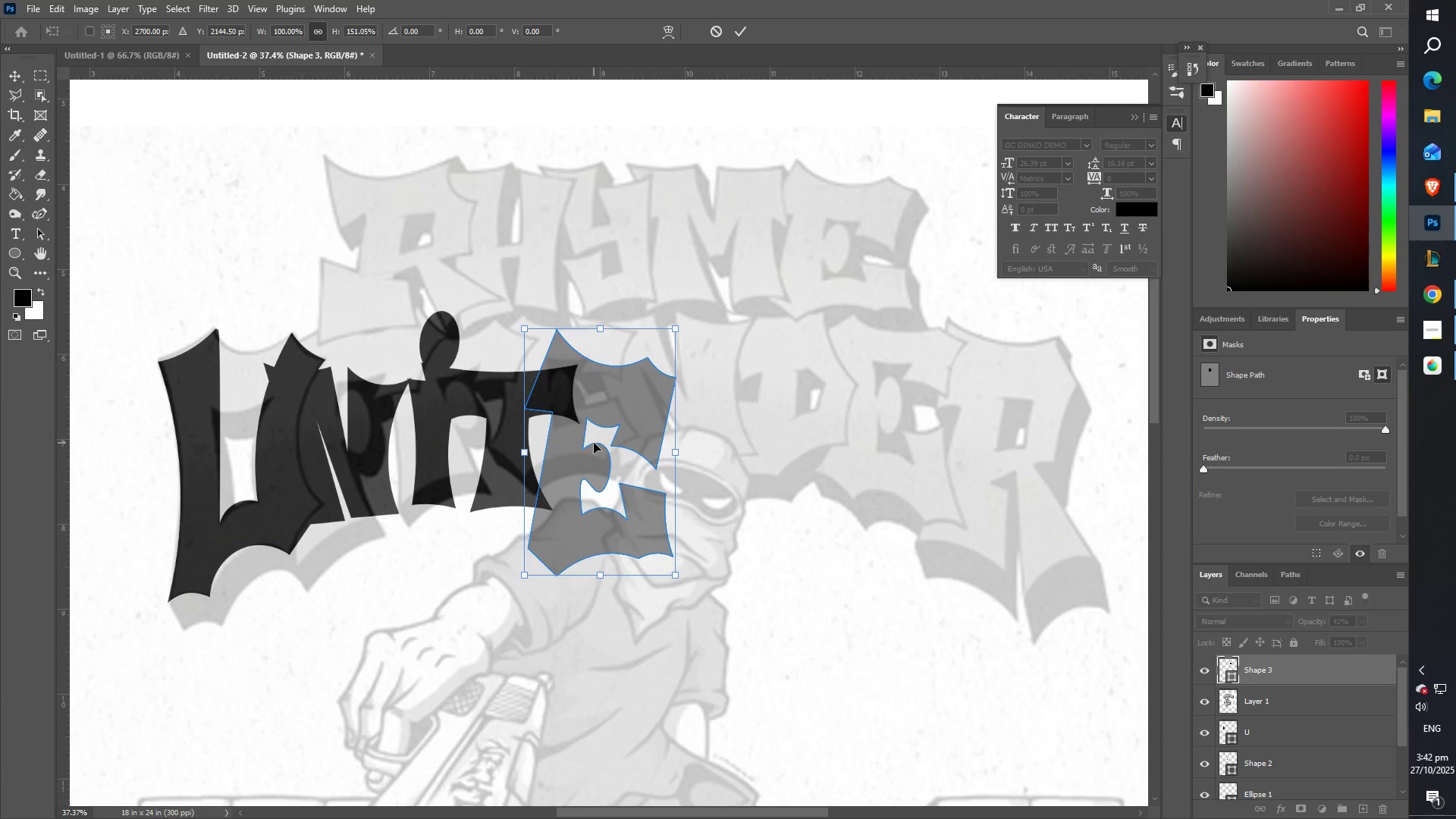 
left_click_drag(start_coordinate=[596, 444], to_coordinate=[604, 444])
 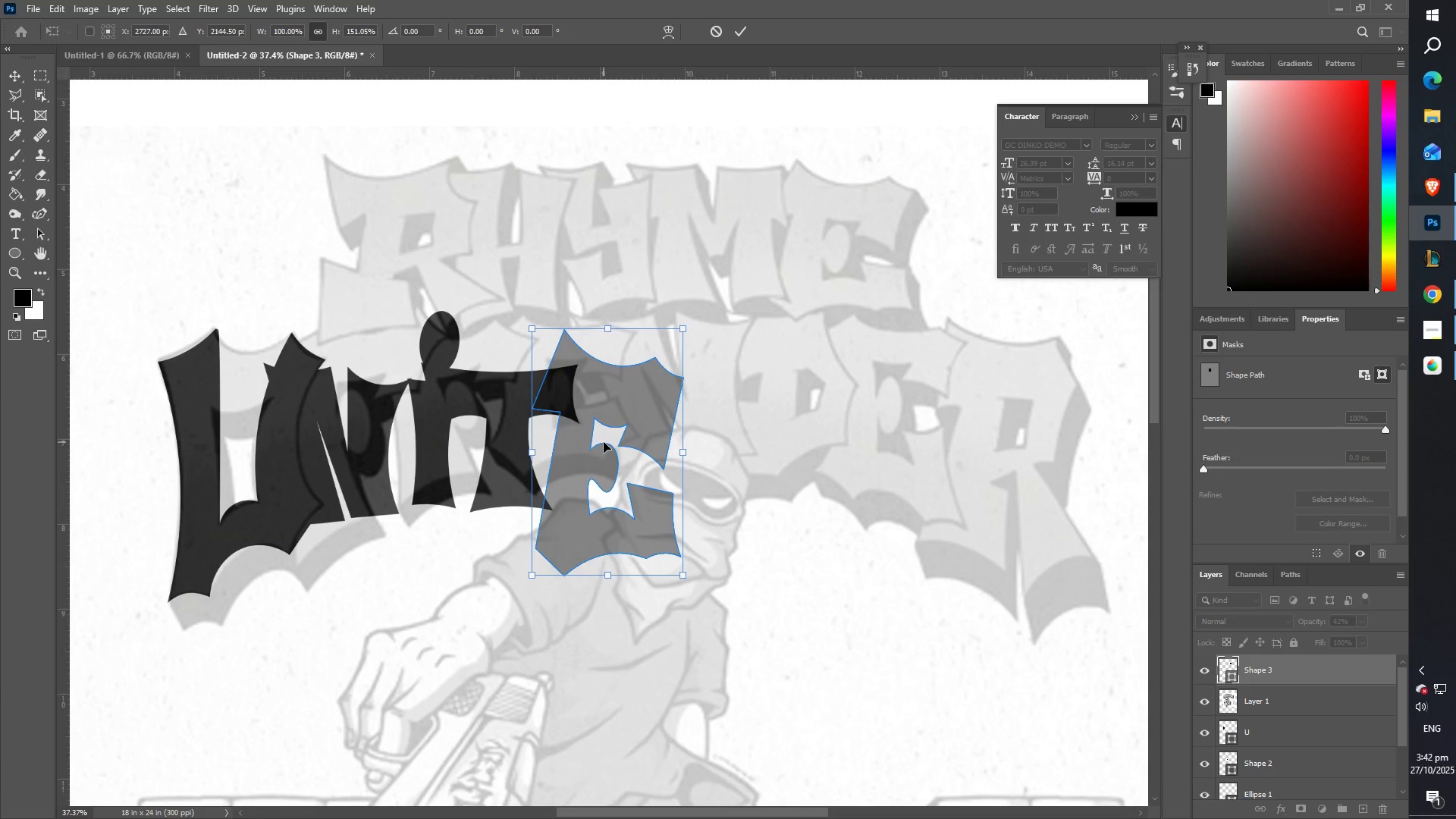 
hold_key(key=ShiftLeft, duration=0.92)
 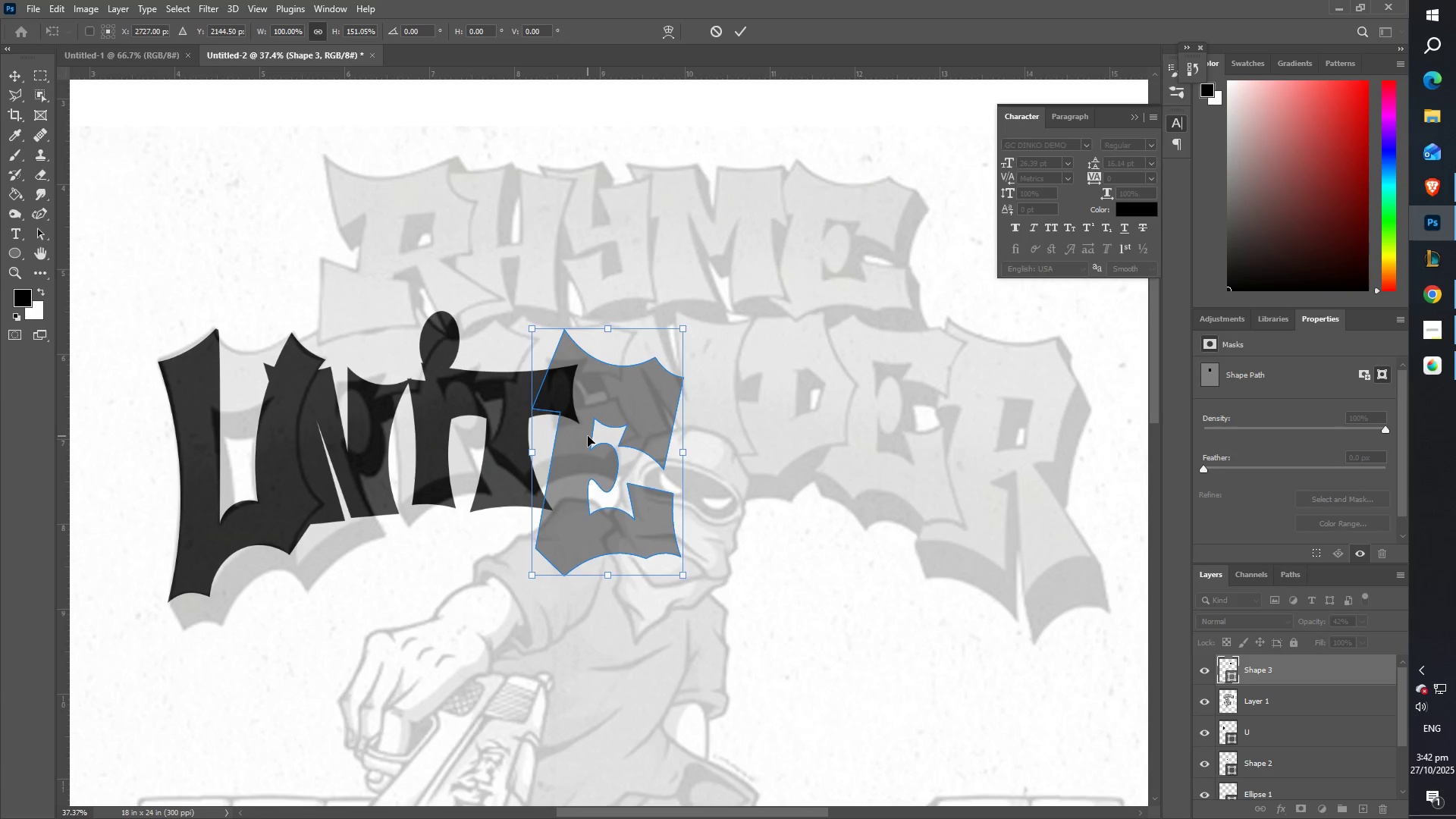 
key(Enter)
 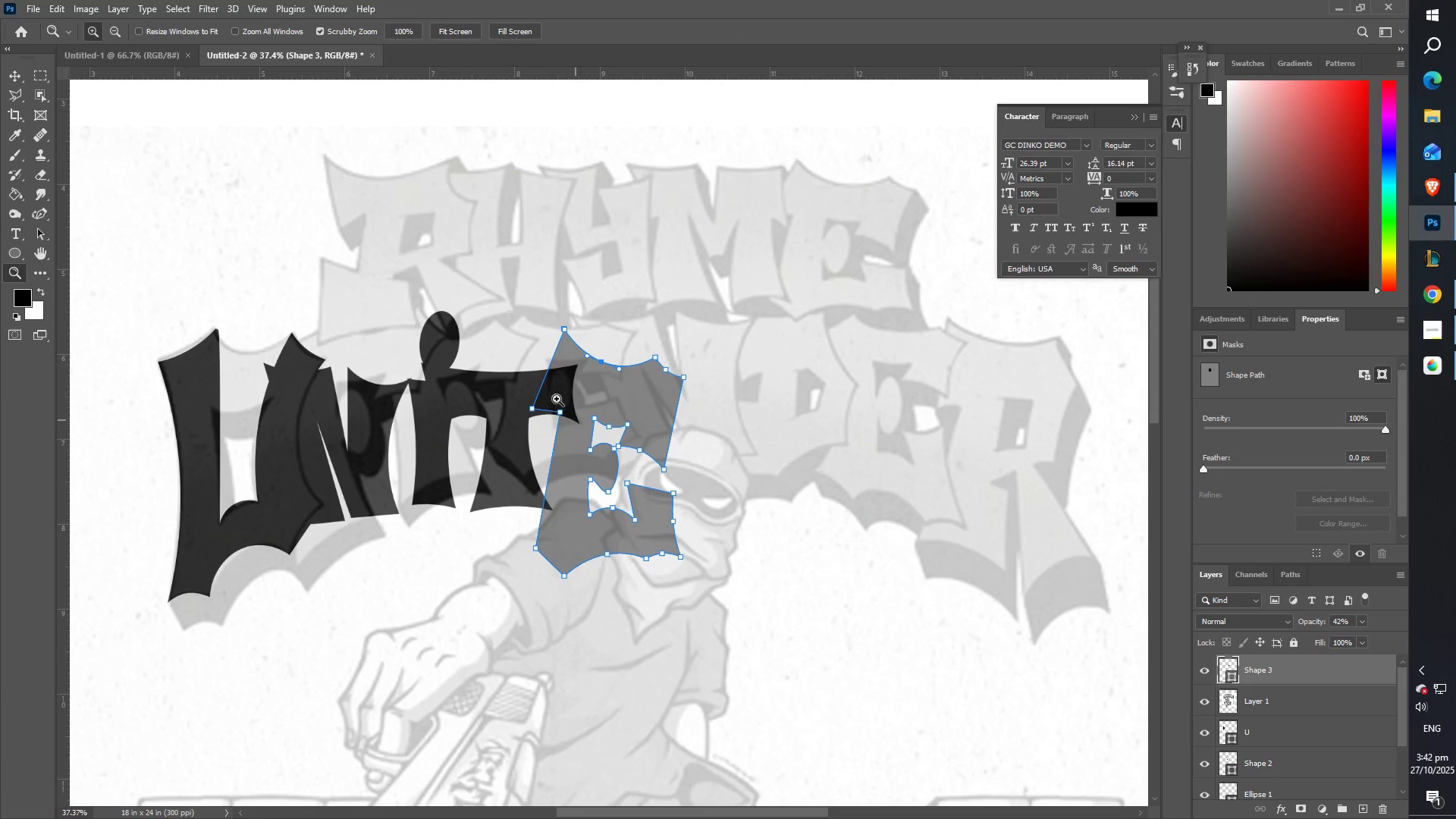 
type(ZZ)
 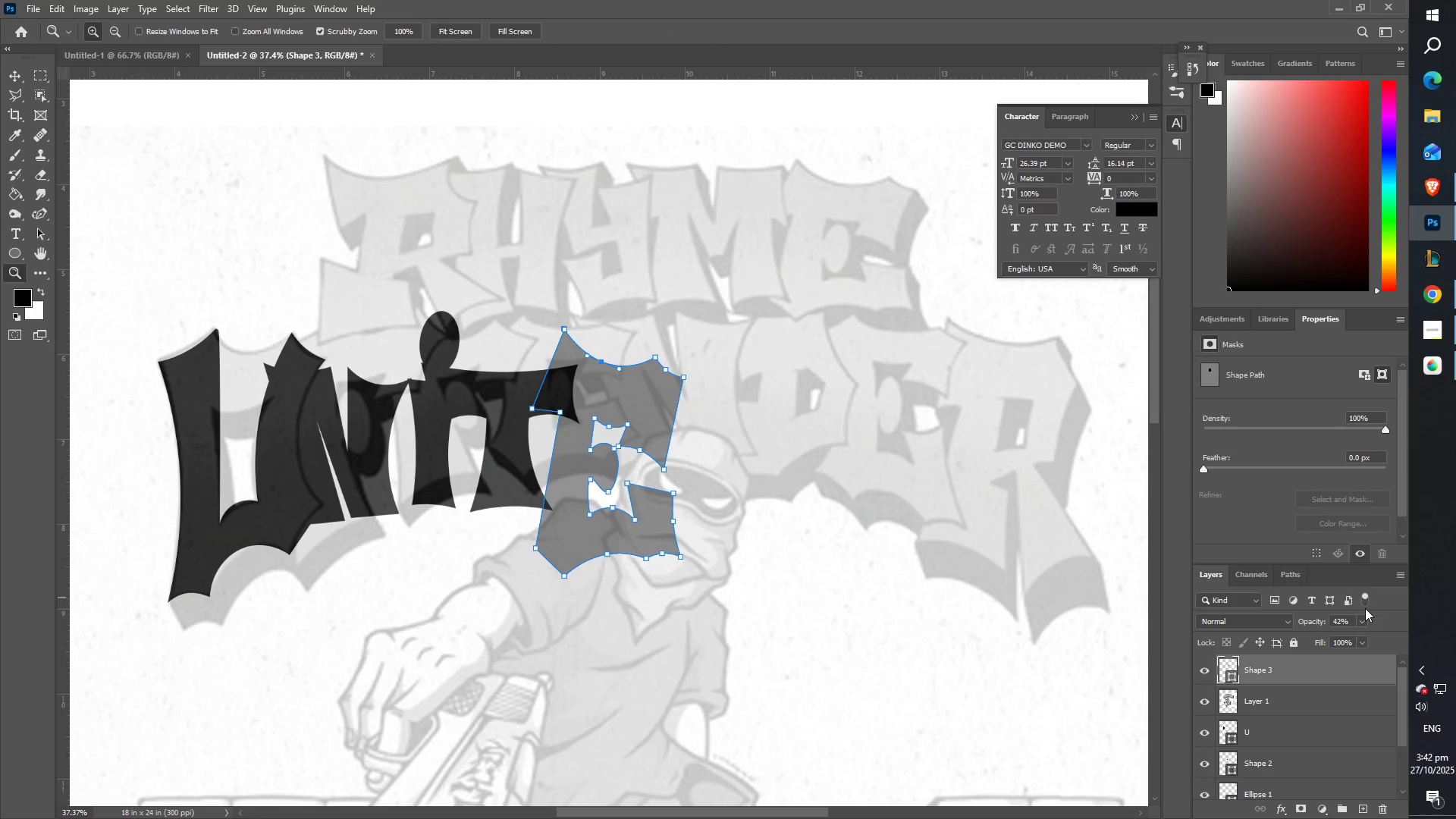 
left_click([1364, 623])
 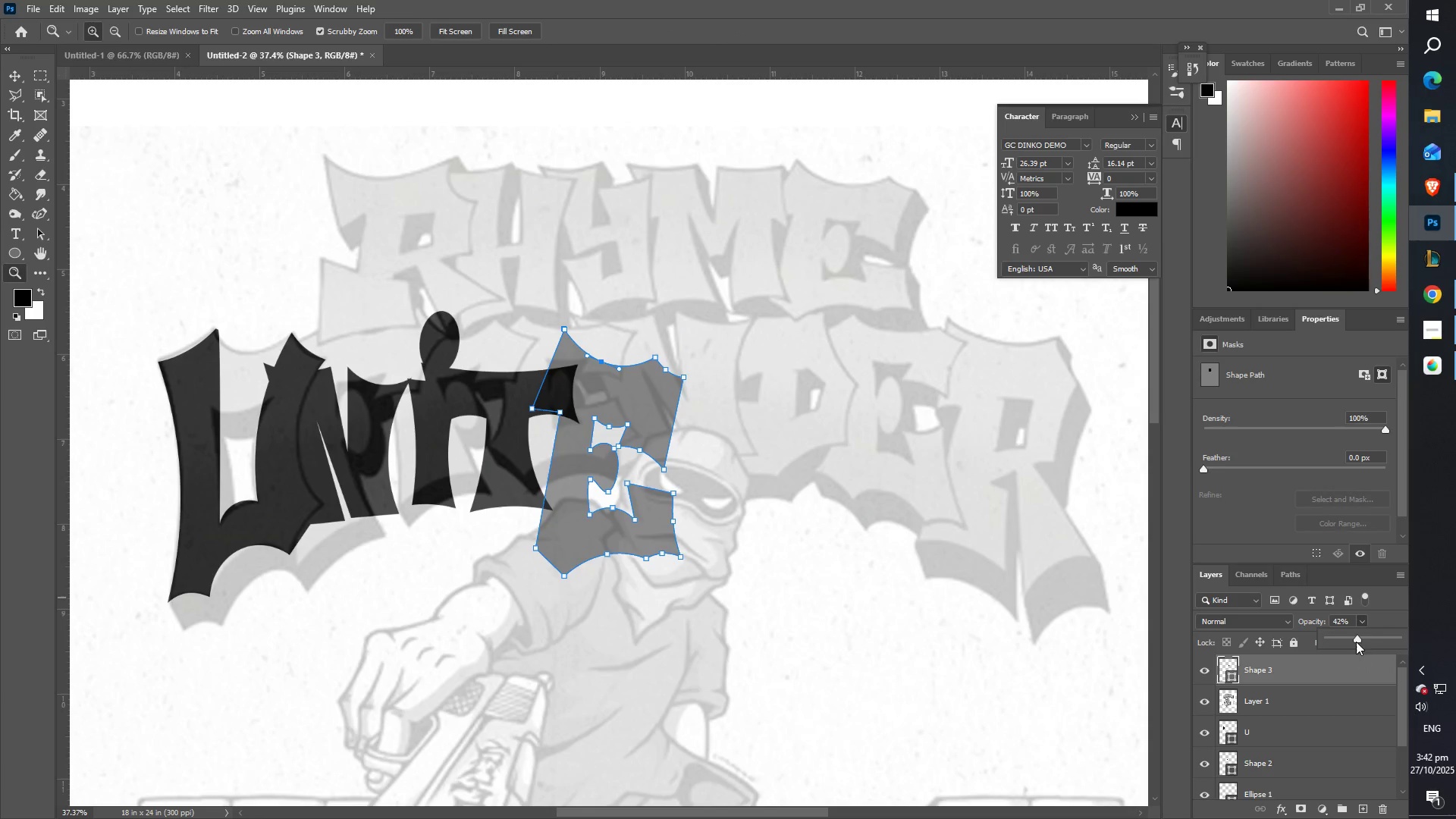 
left_click_drag(start_coordinate=[1357, 640], to_coordinate=[1413, 647])
 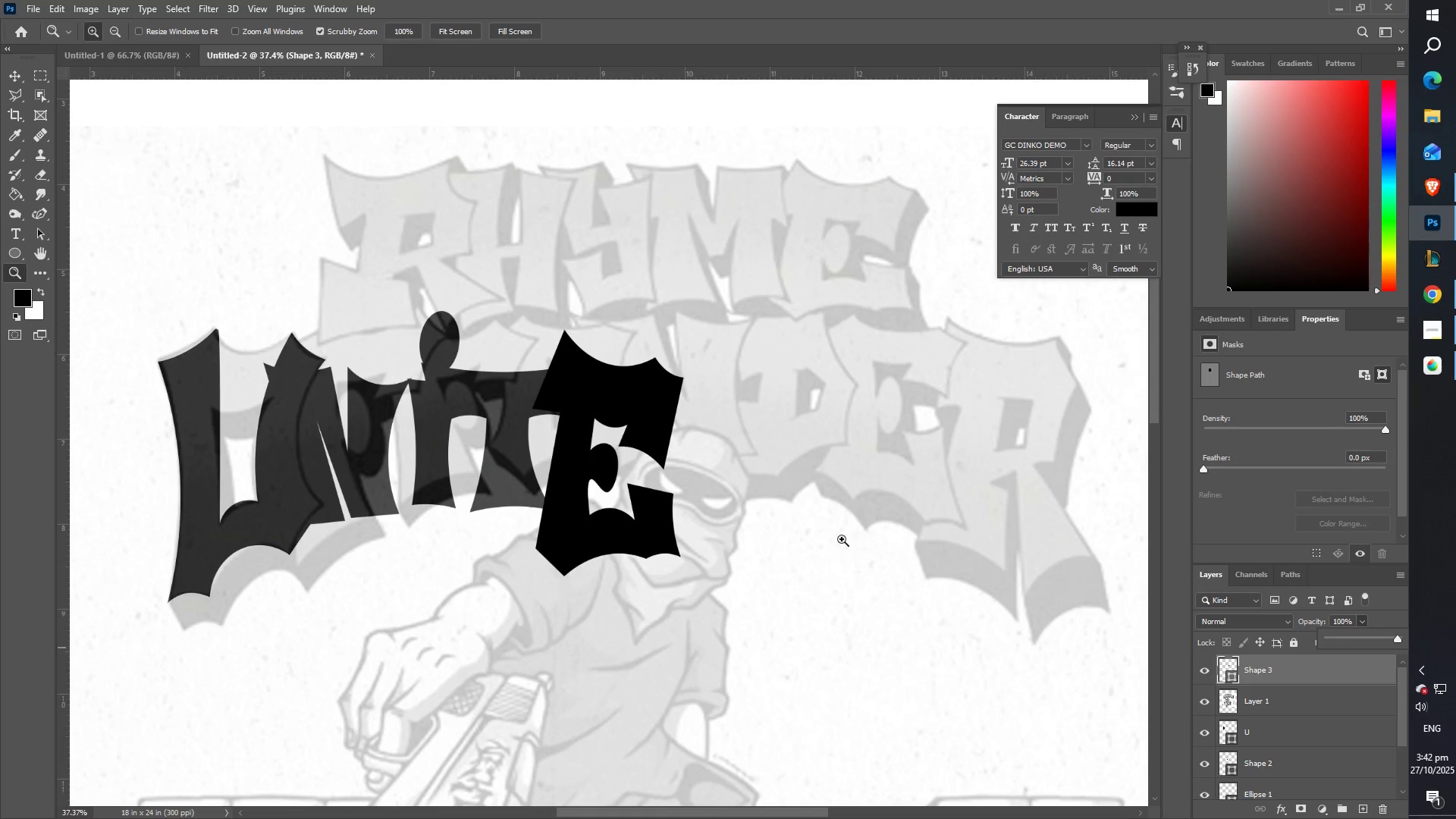 
type(ZZ)
 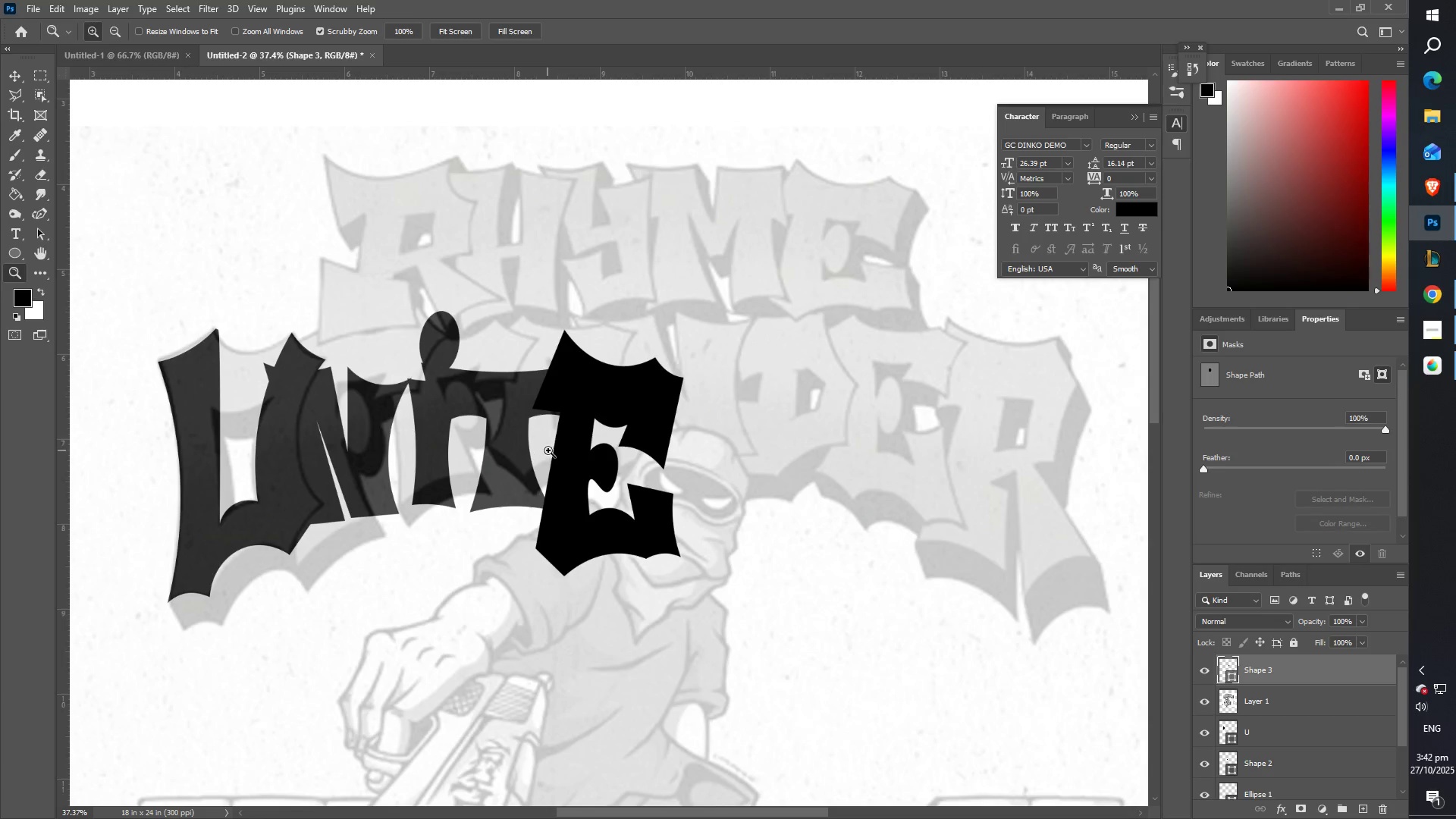 
left_click_drag(start_coordinate=[548, 450], to_coordinate=[507, 454])
 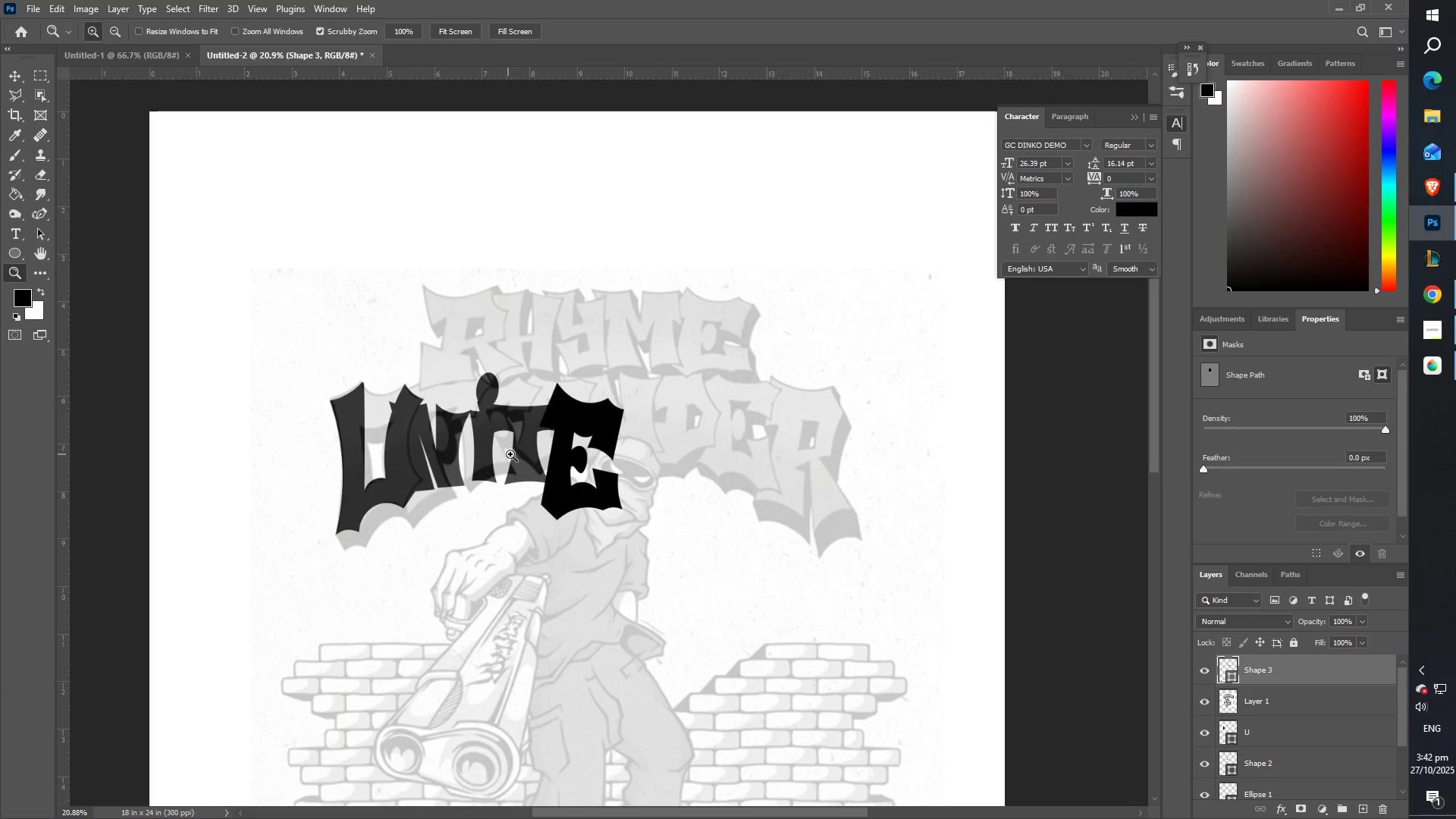 
hold_key(key=Space, duration=0.53)
 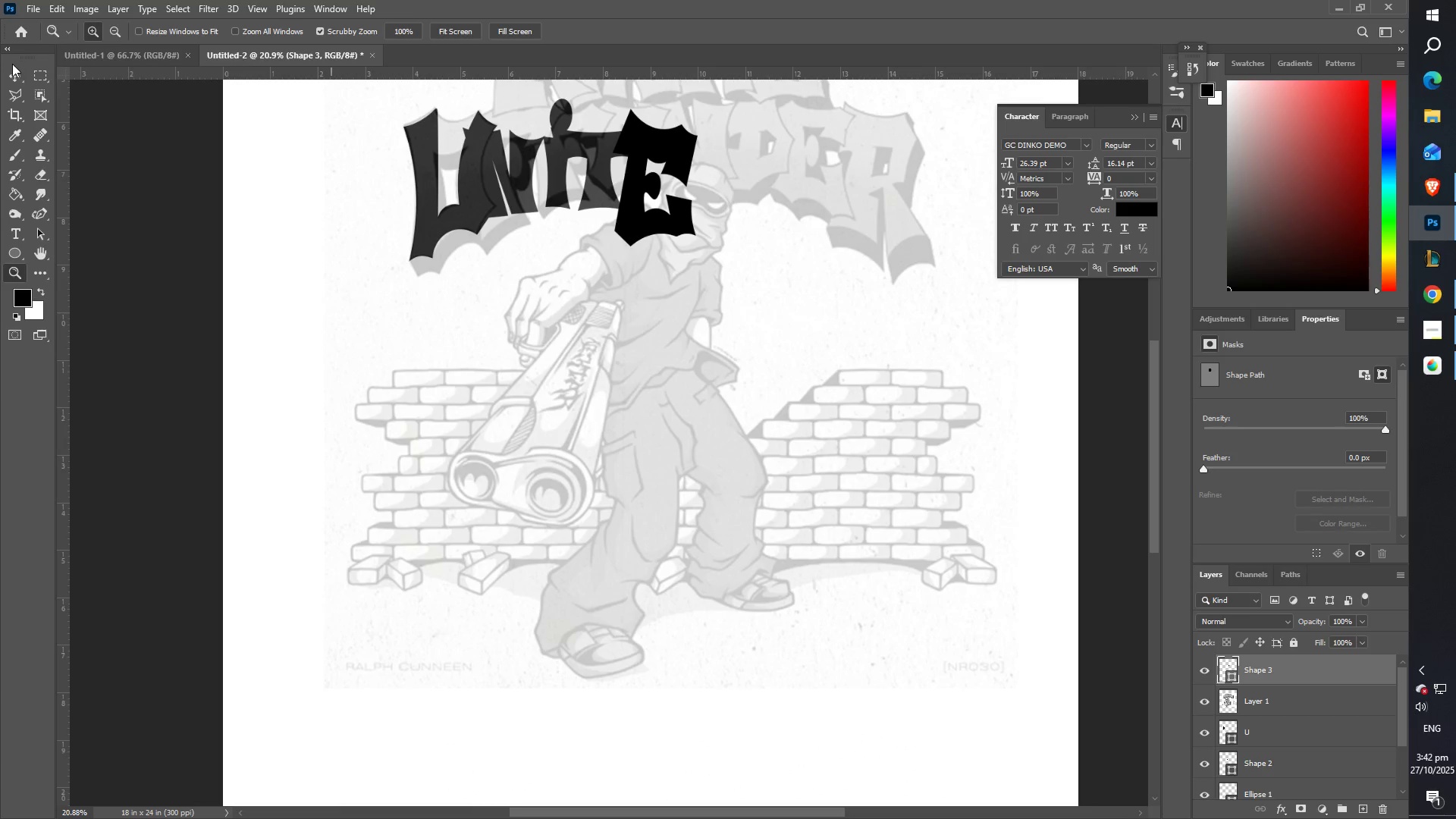 
left_click_drag(start_coordinate=[523, 455], to_coordinate=[597, 181])
 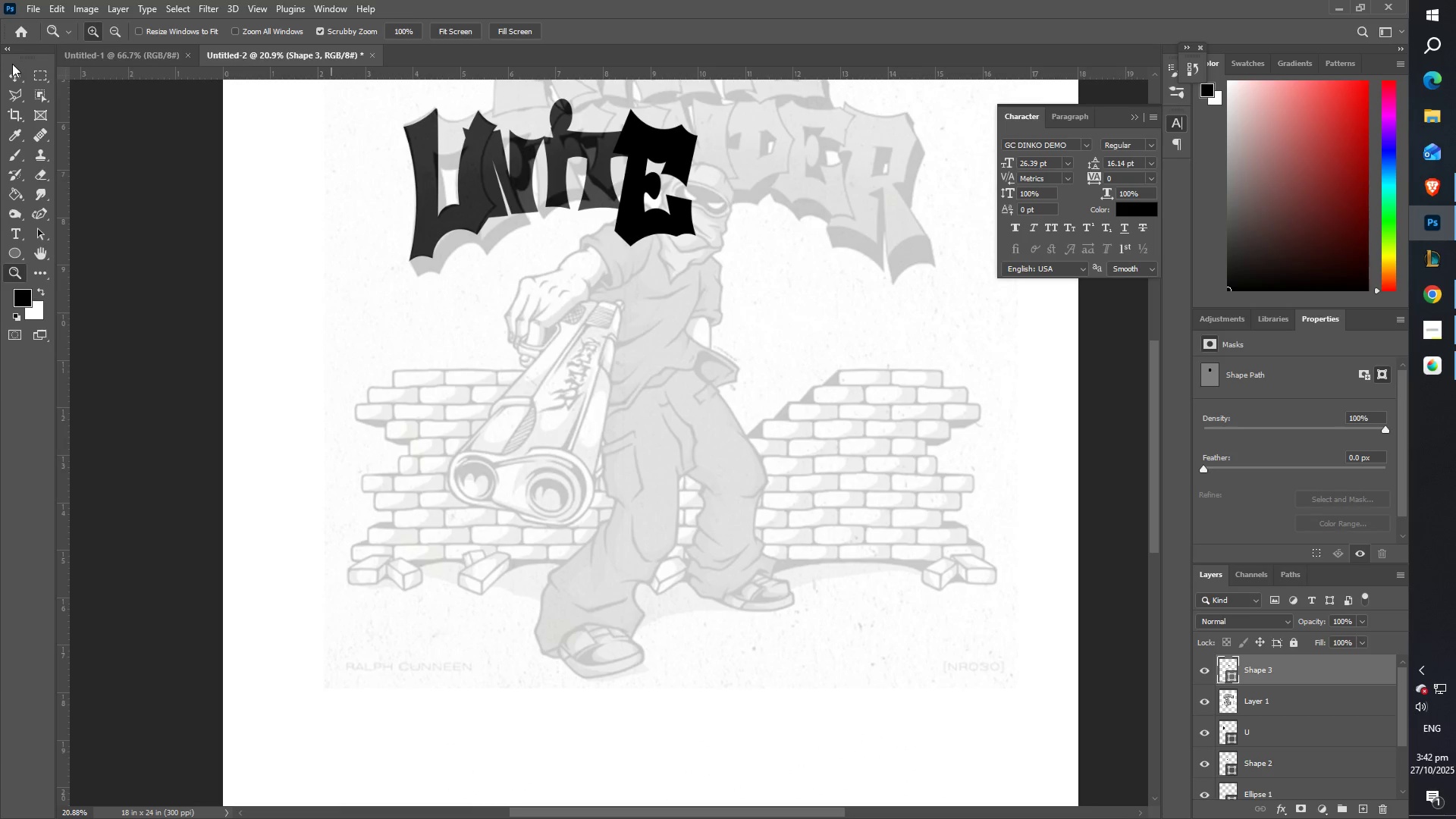 
left_click([11, 77])
 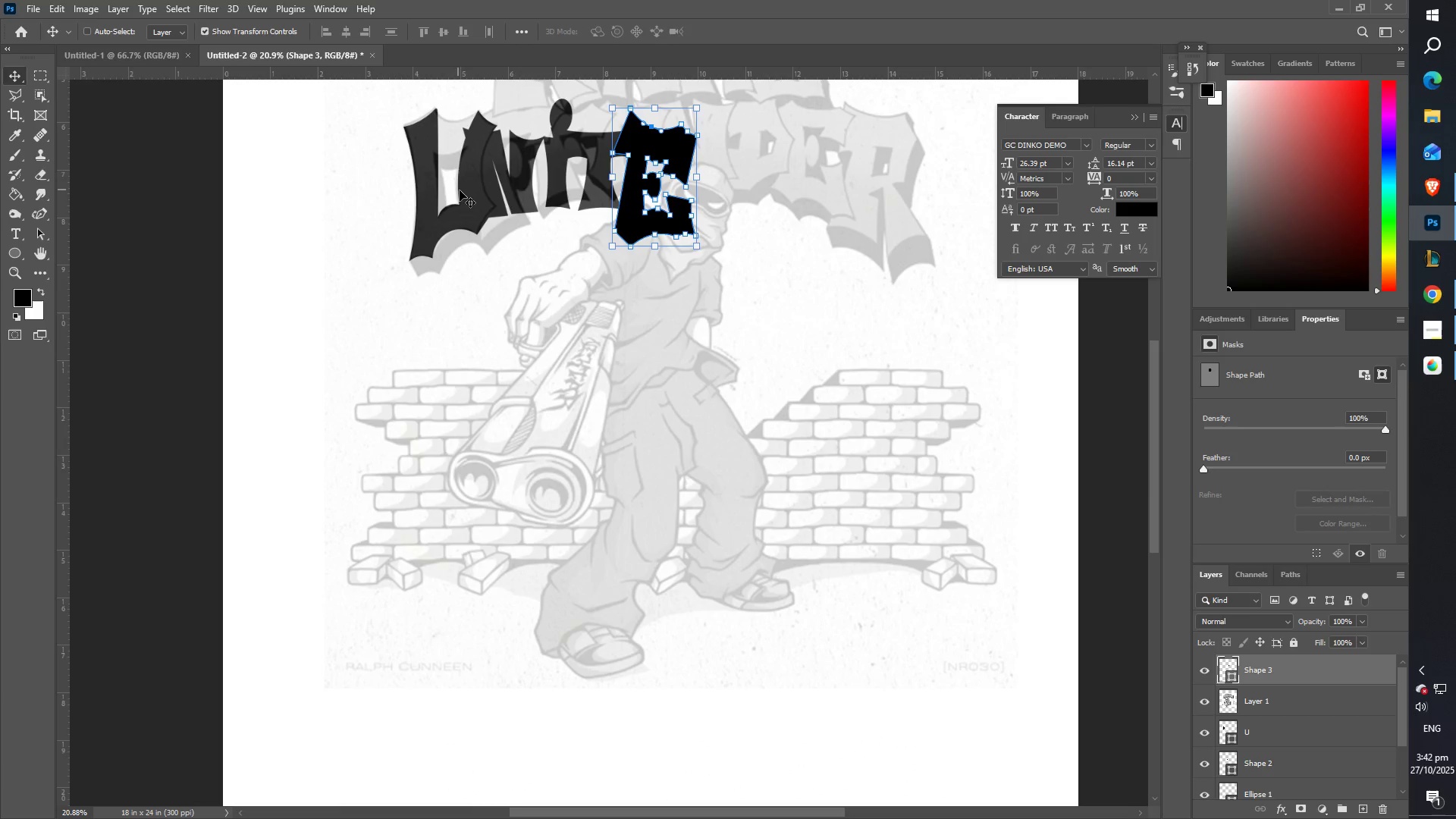 
right_click([465, 190])
 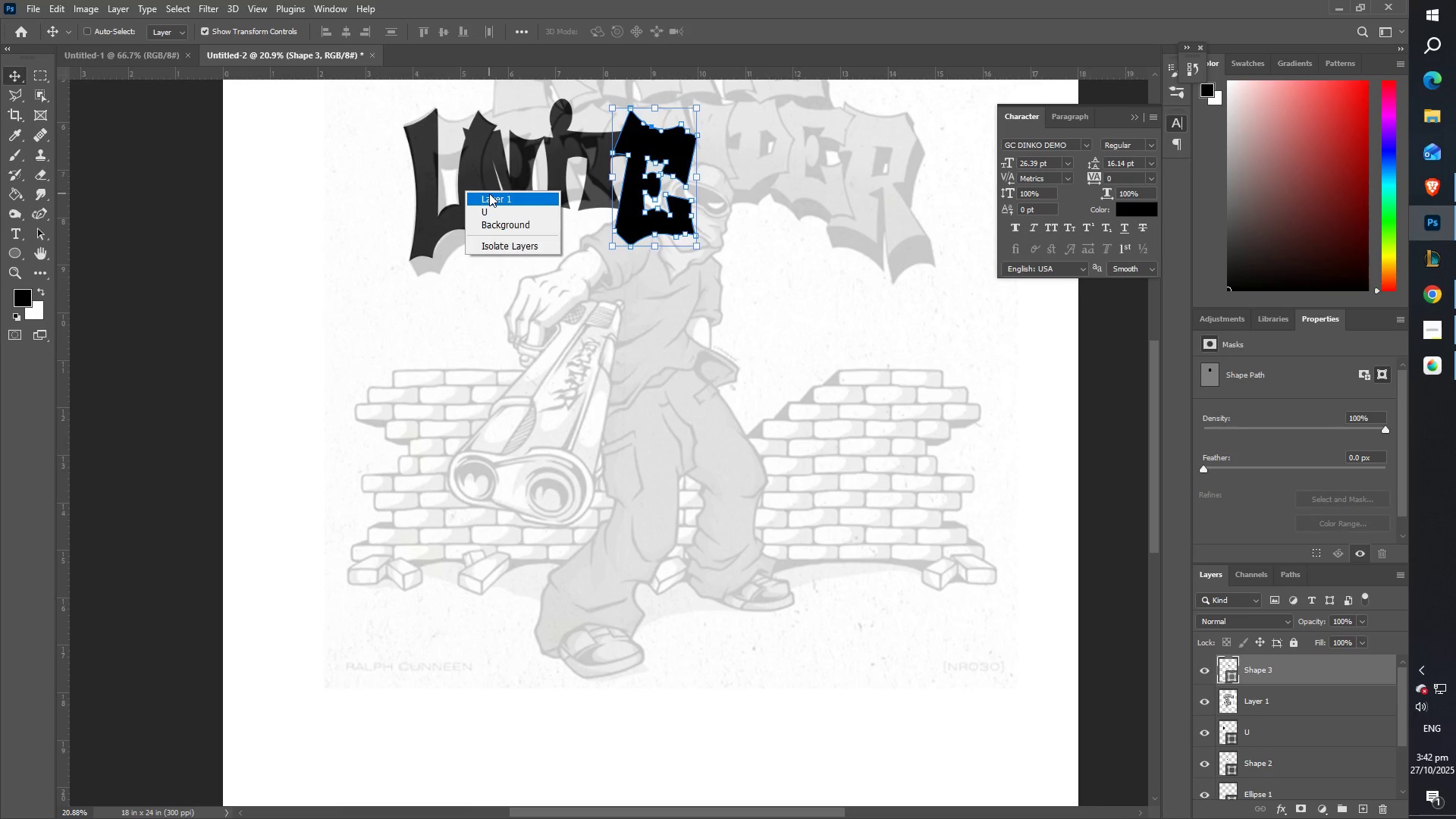 
left_click([489, 193])
 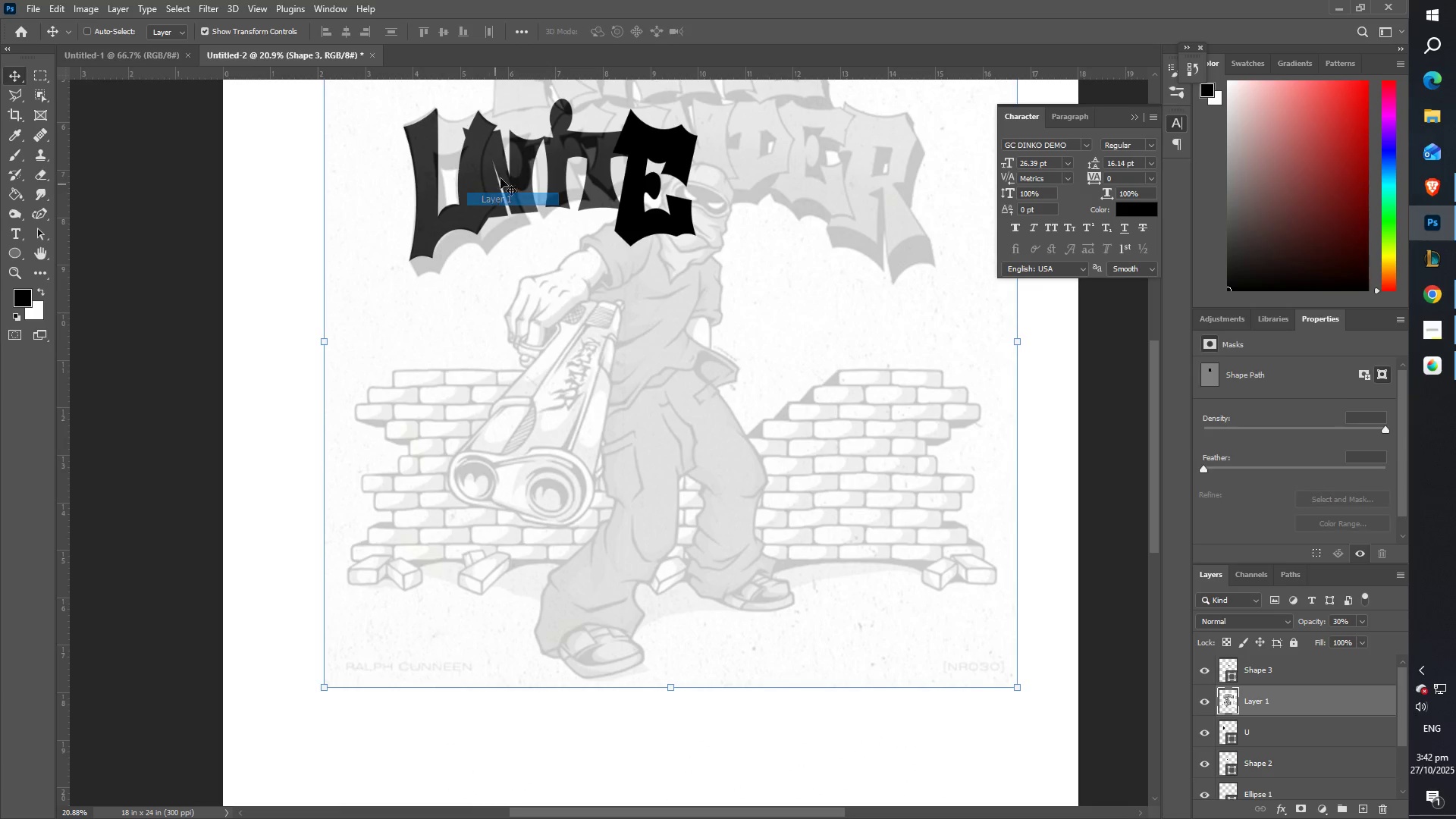 
hold_key(key=ShiftLeft, duration=0.69)
right_click([526, 154])
 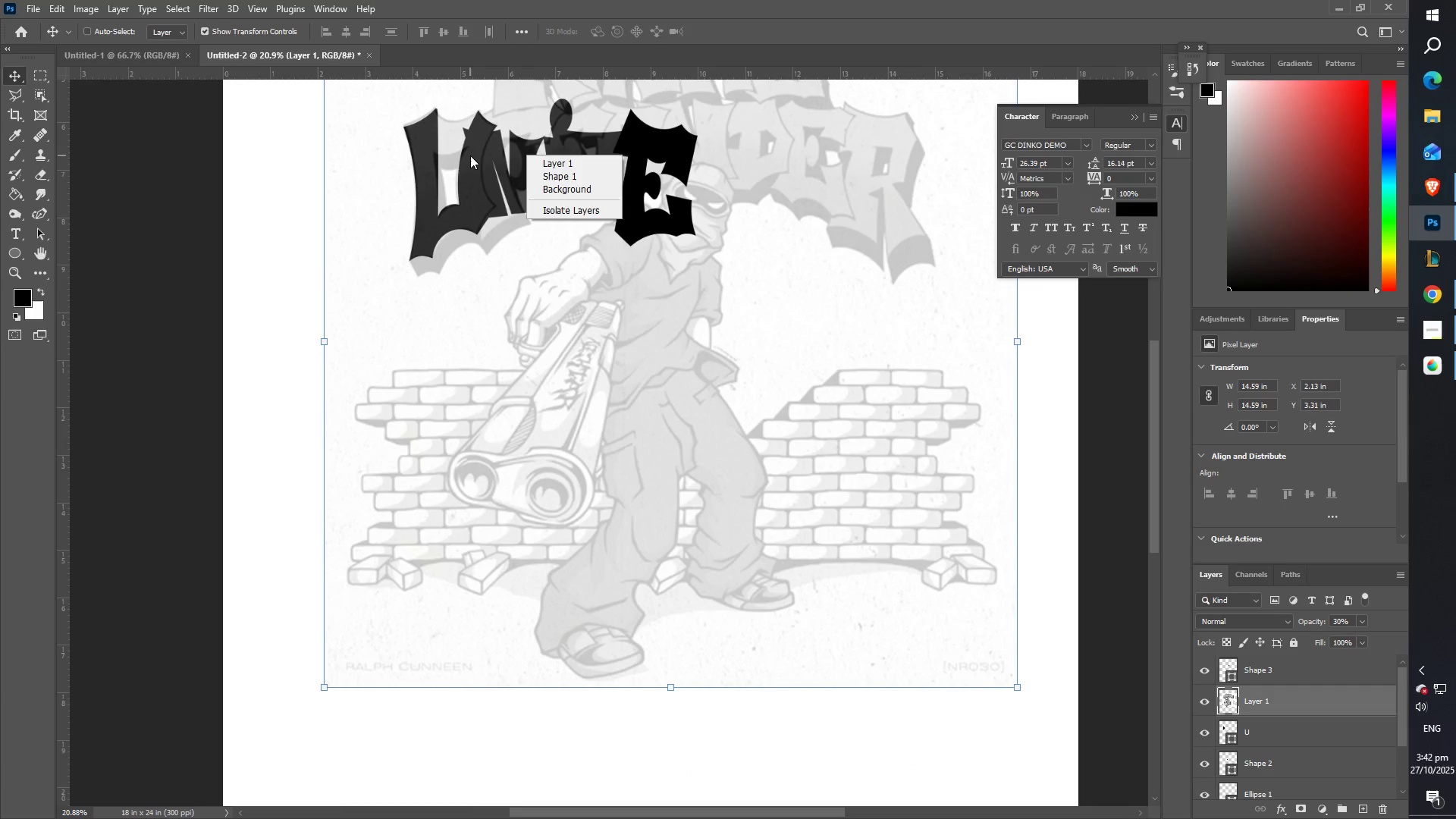 
right_click([471, 155])
 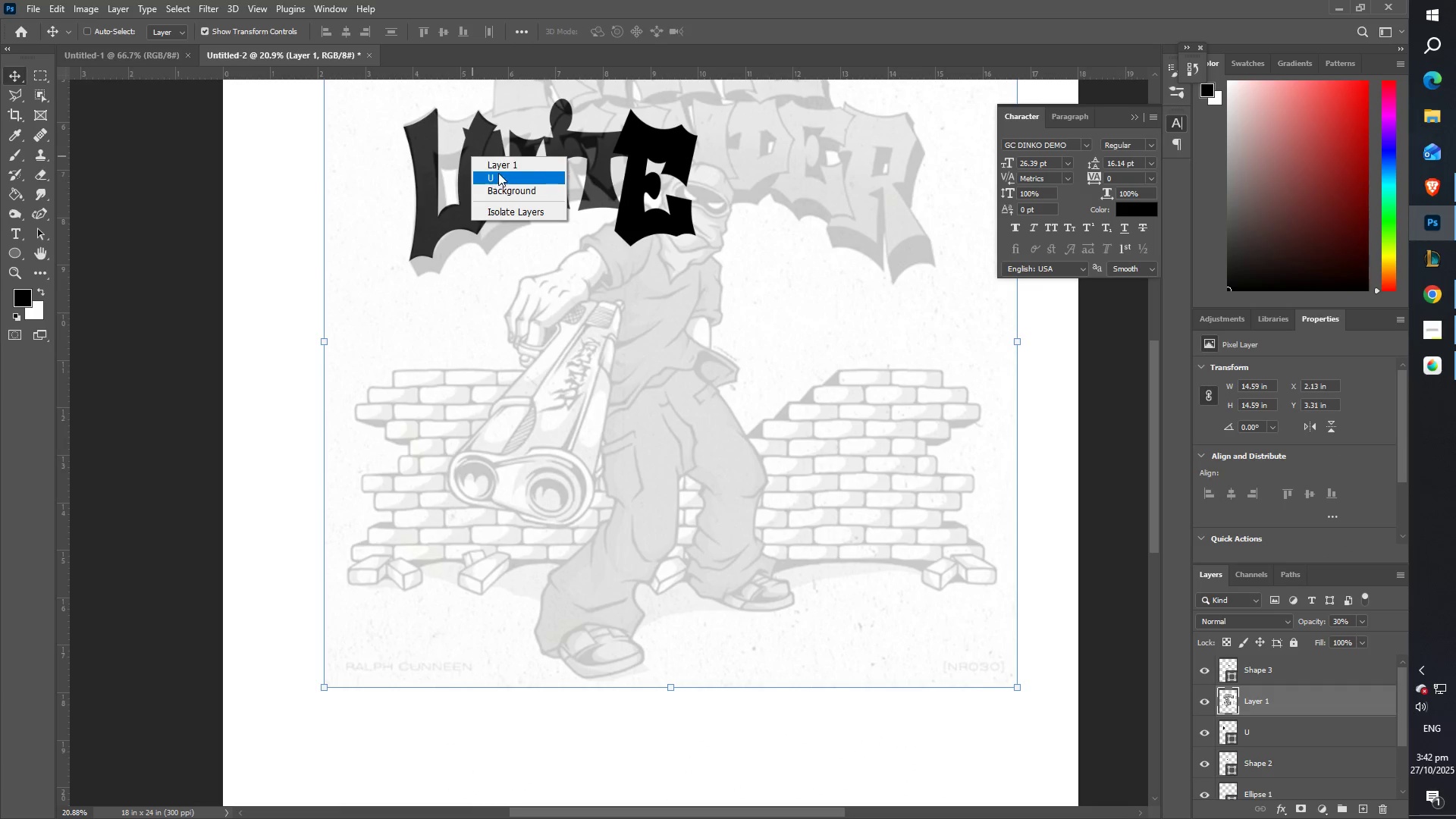 
left_click([498, 174])
 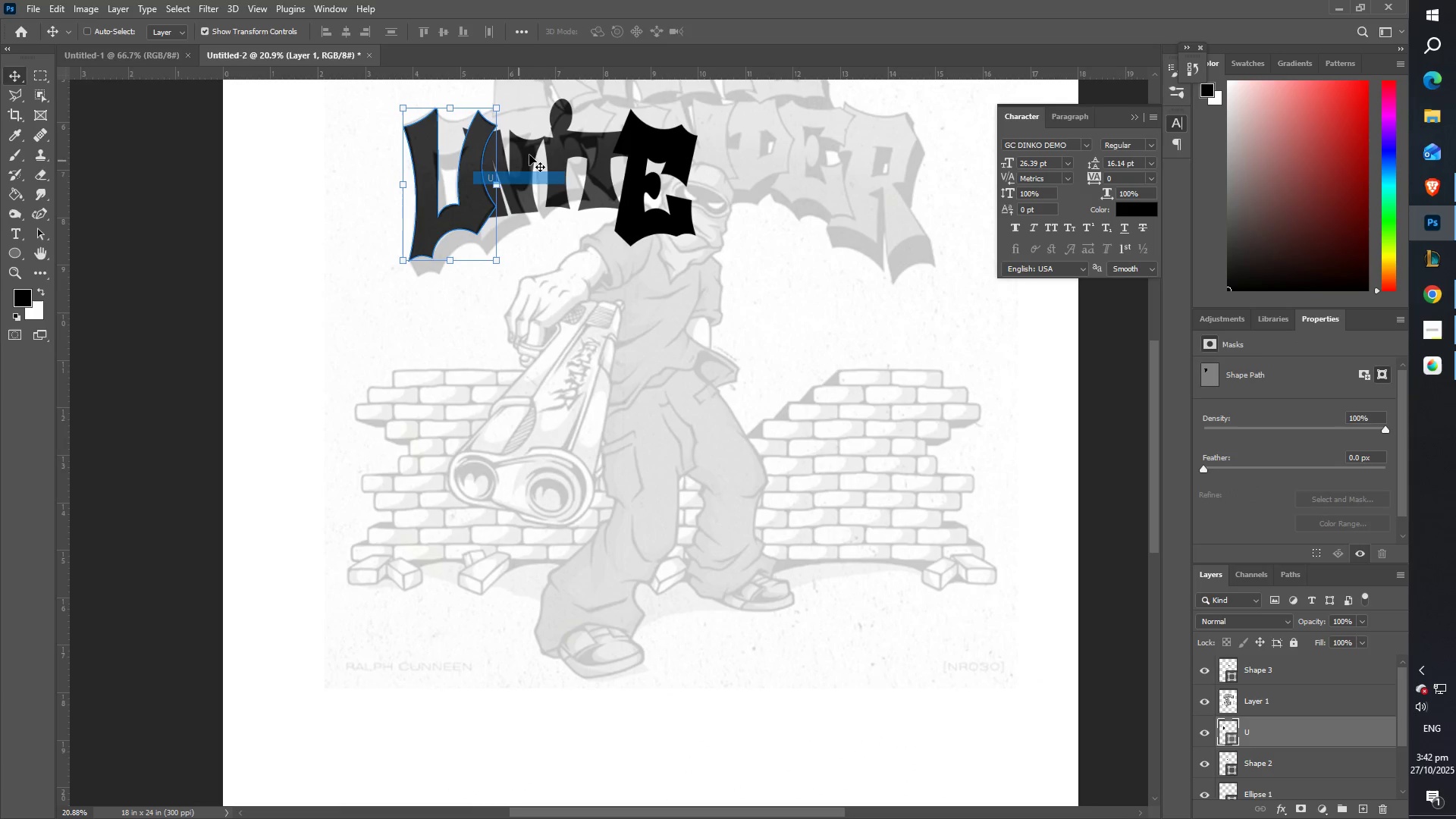 
hold_key(key=ShiftLeft, duration=1.53)
right_click([529, 152])
 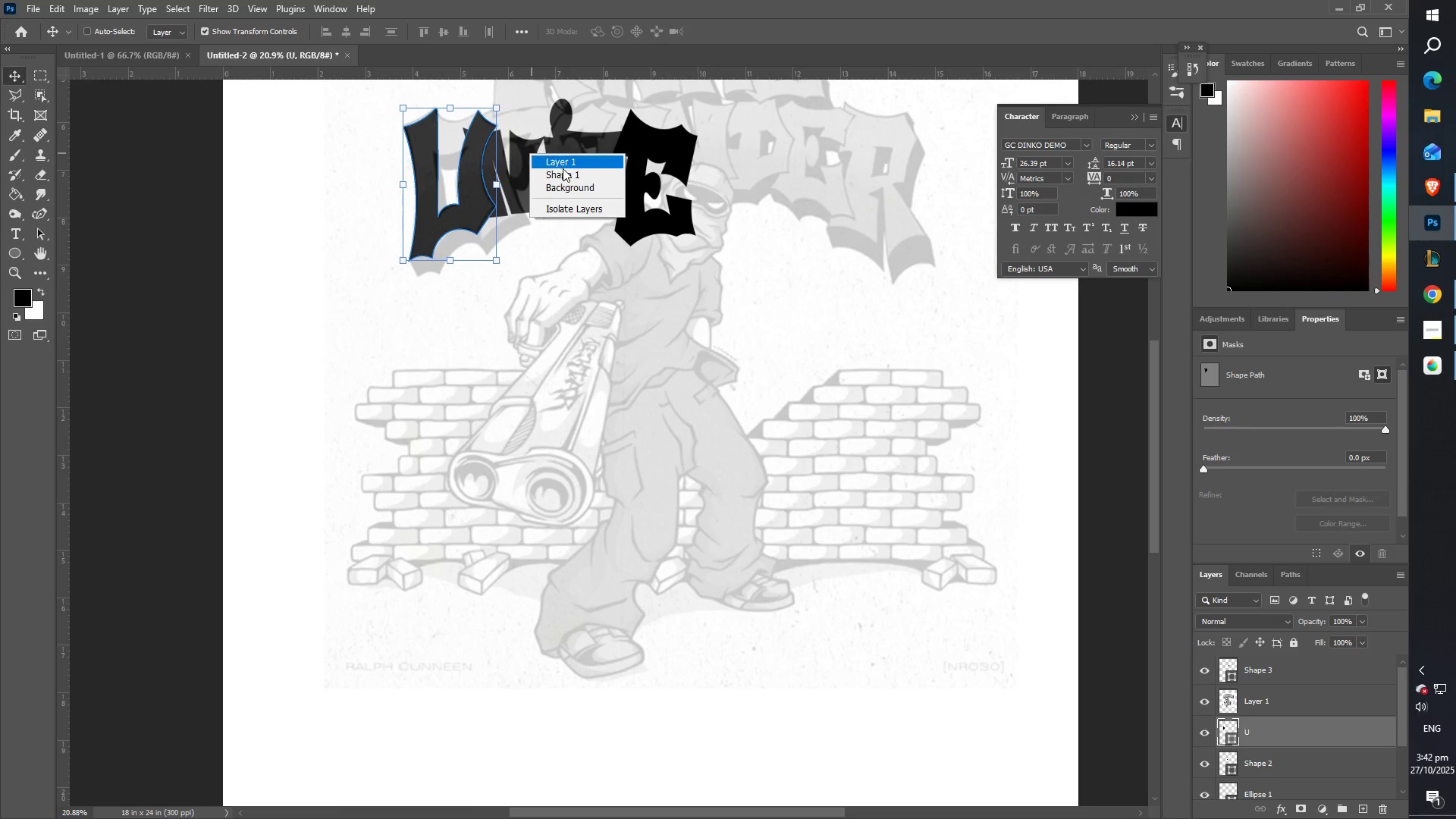 
left_click([569, 172])
 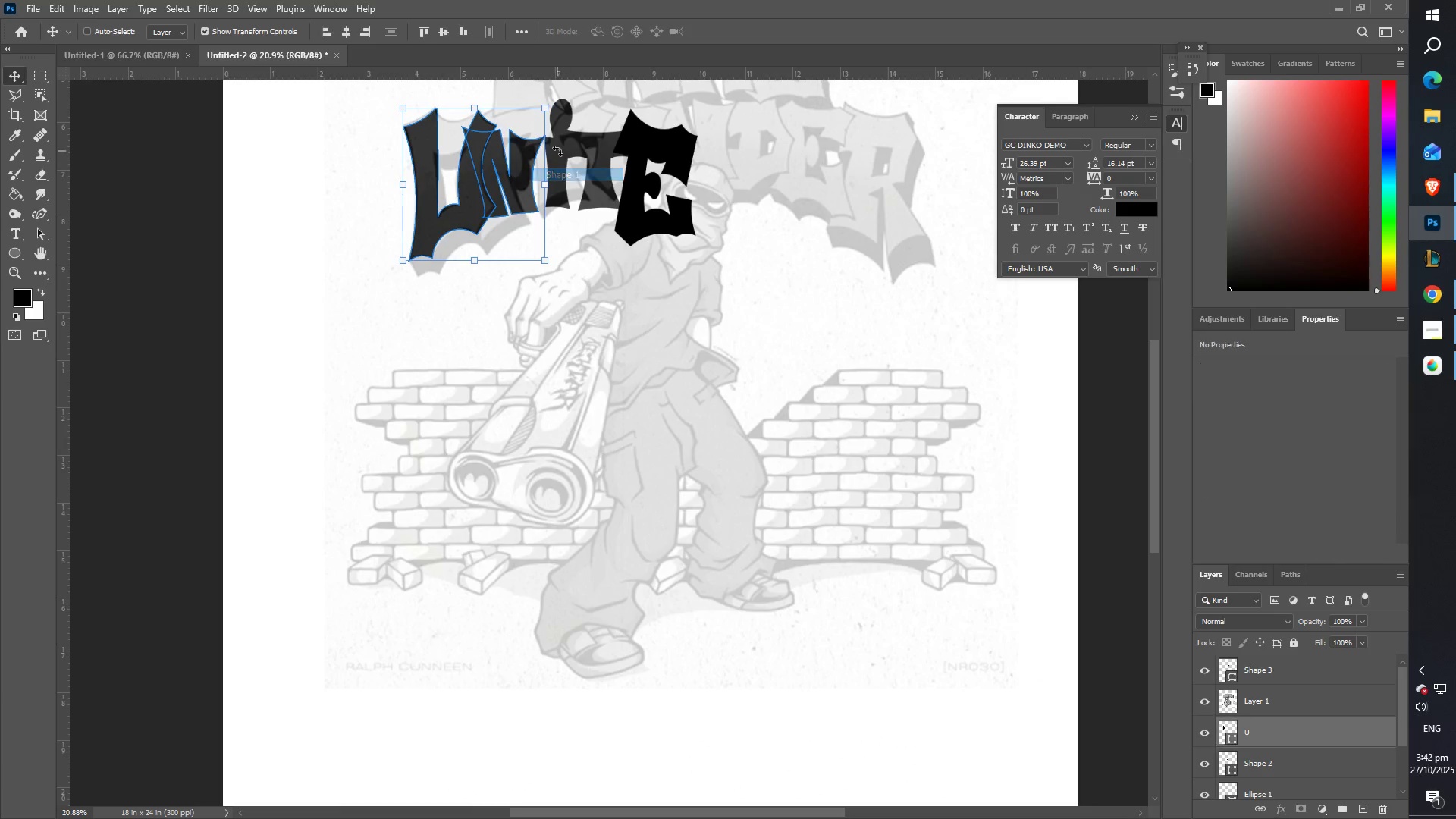 
hold_key(key=ShiftLeft, duration=1.51)
right_click([560, 160])
 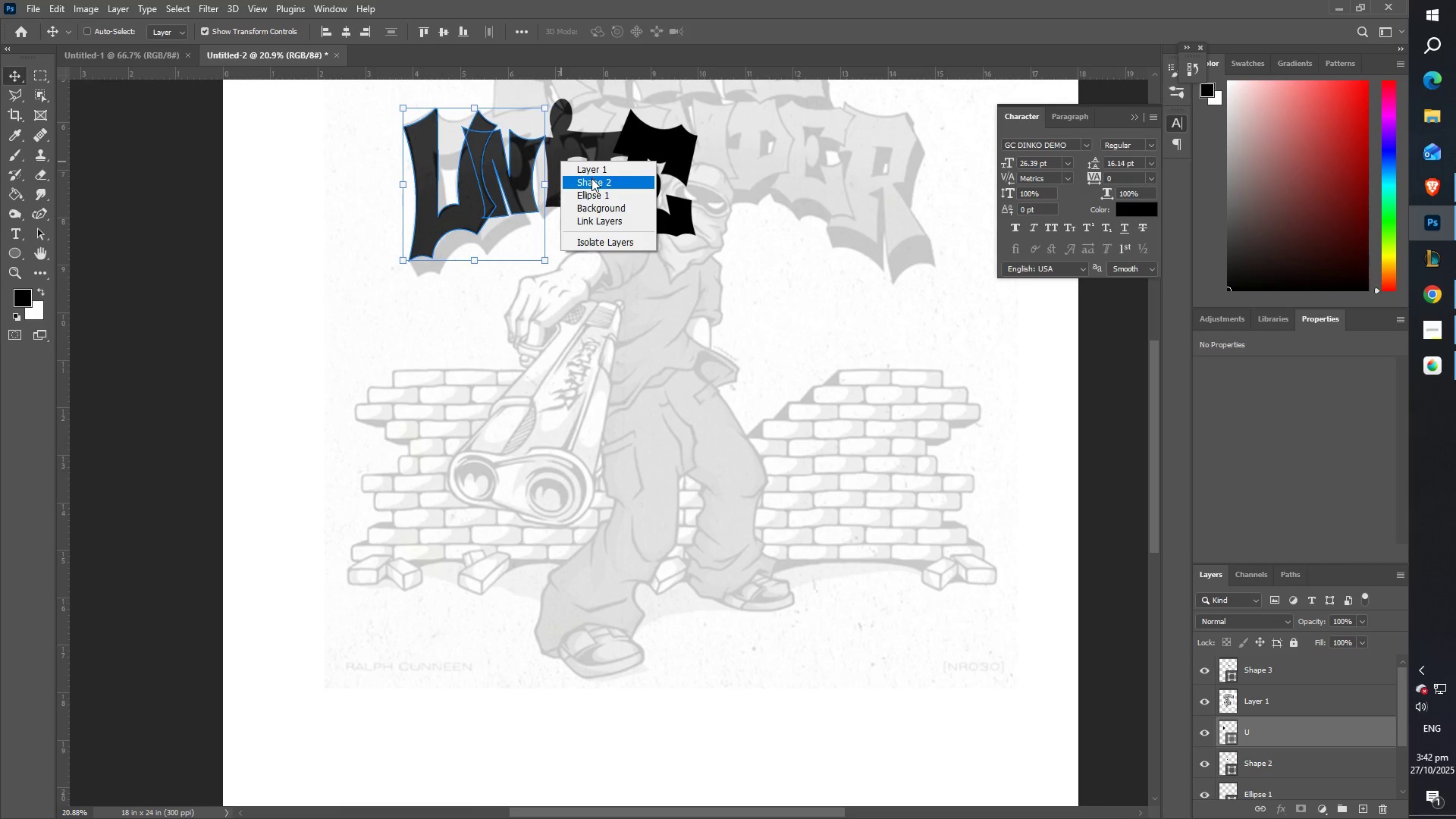 
hold_key(key=ShiftLeft, duration=1.52)
 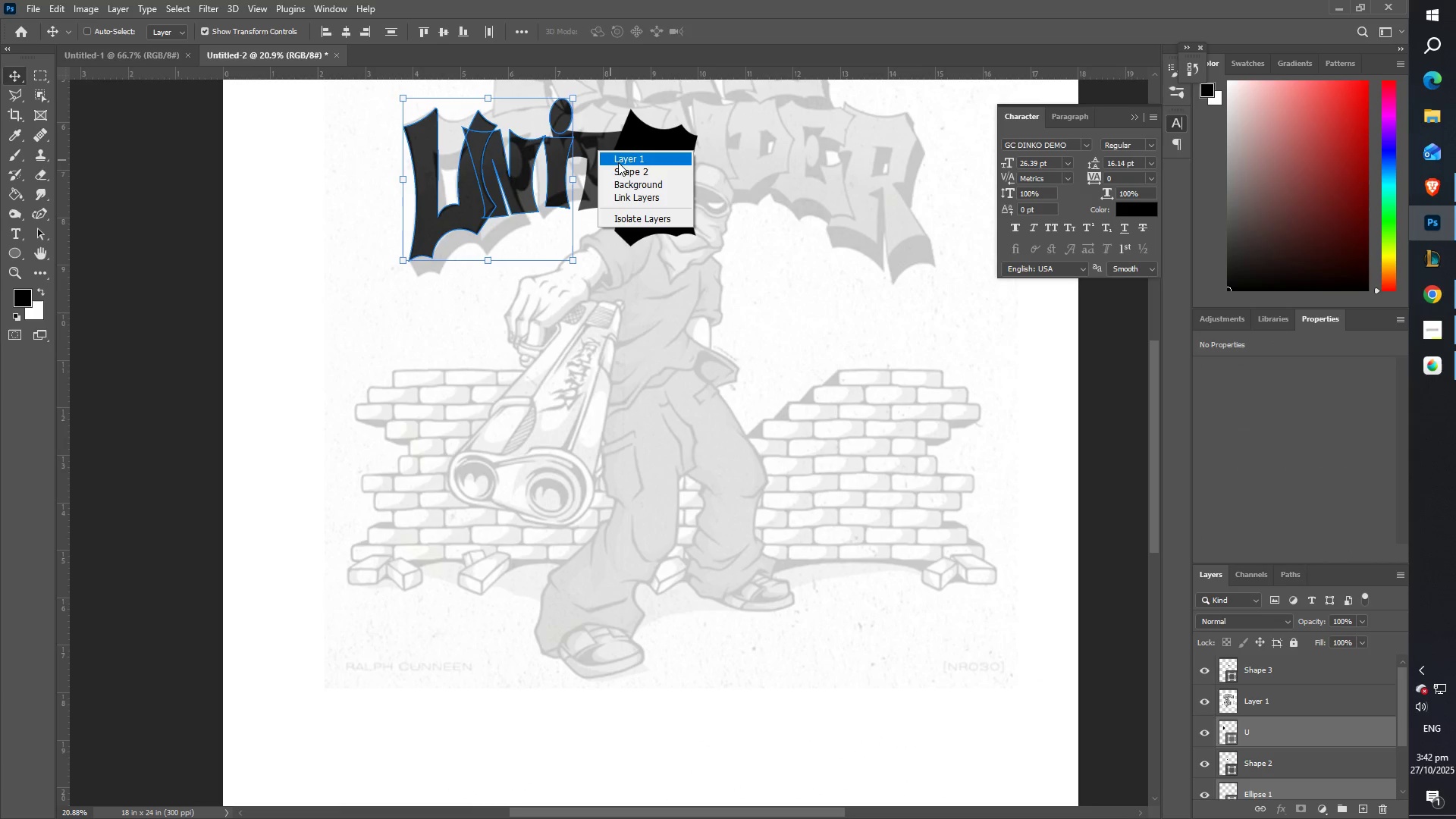 
hold_key(key=ShiftLeft, duration=1.52)
left_click([680, 155])
 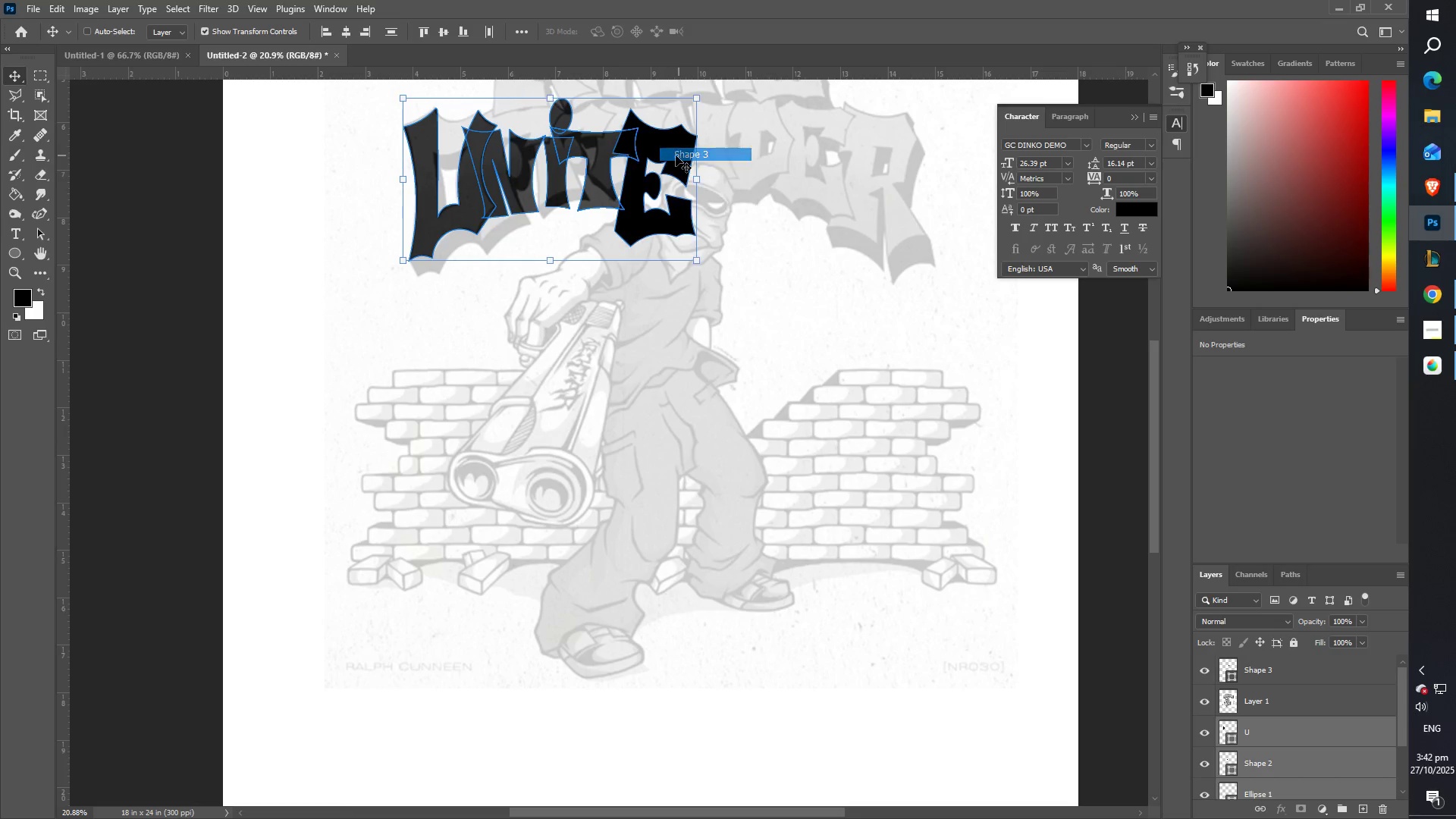 
key(Shift+ShiftLeft)
 